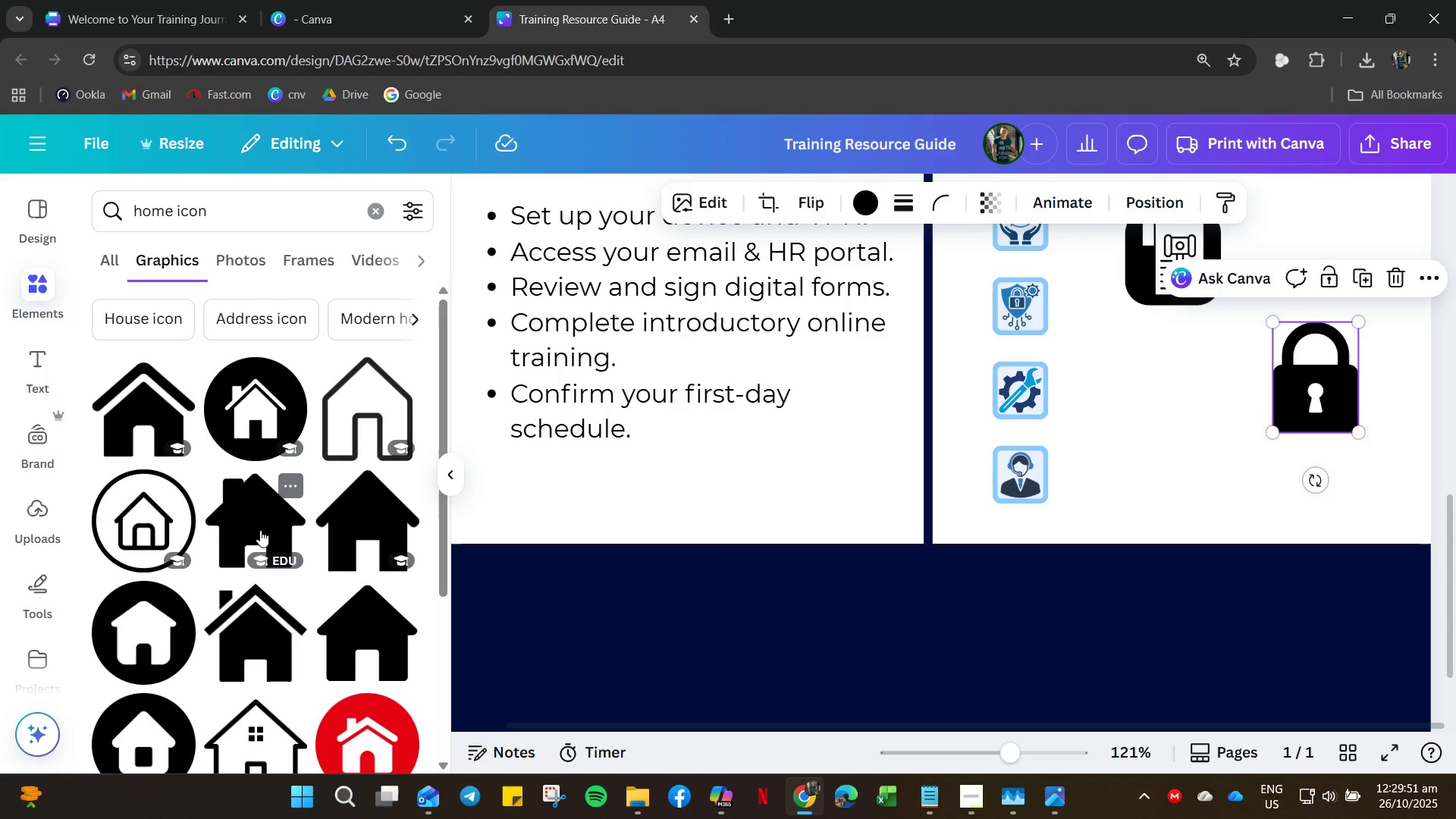 
wait(7.59)
 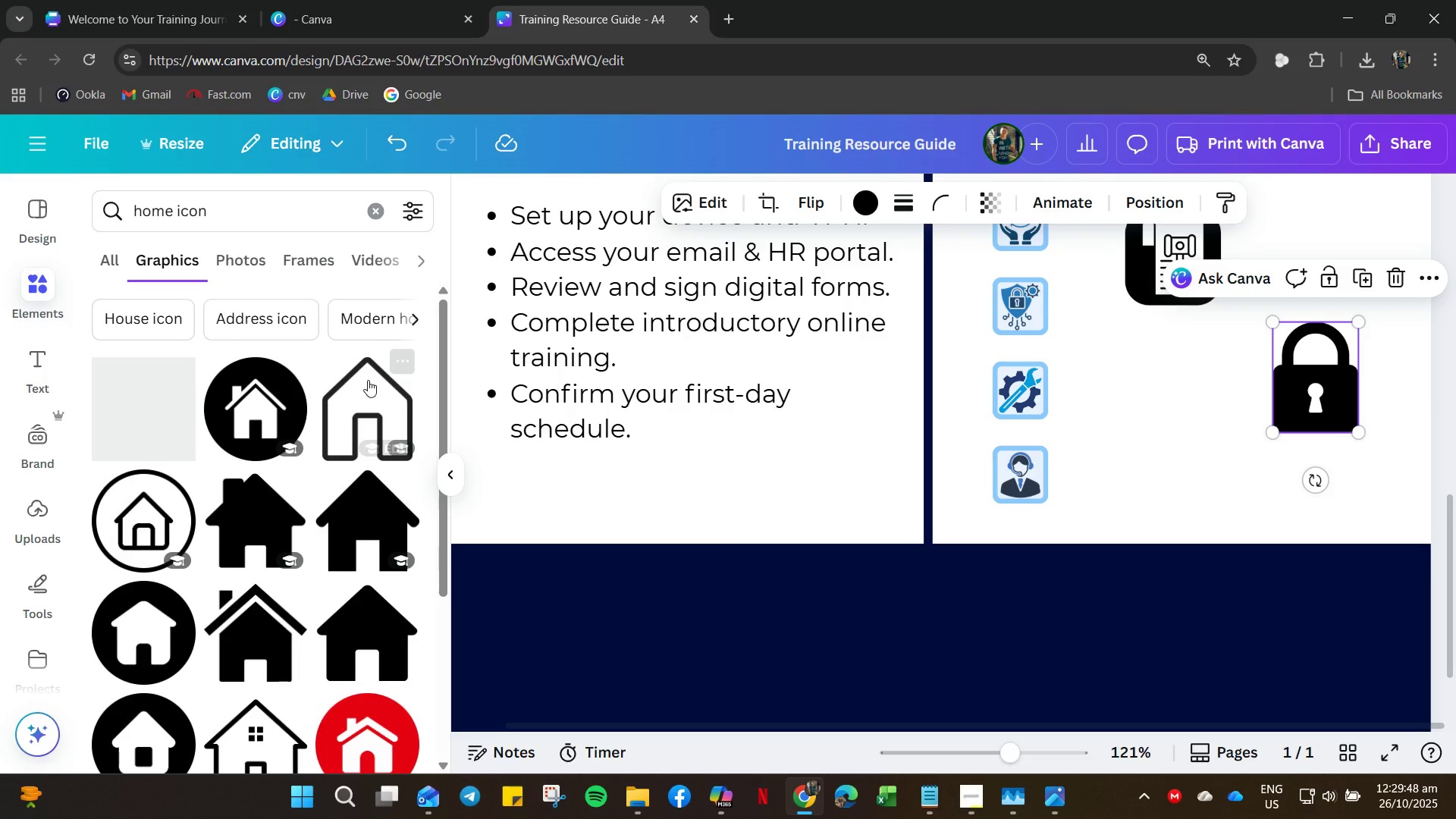 
left_click([260, 530])
 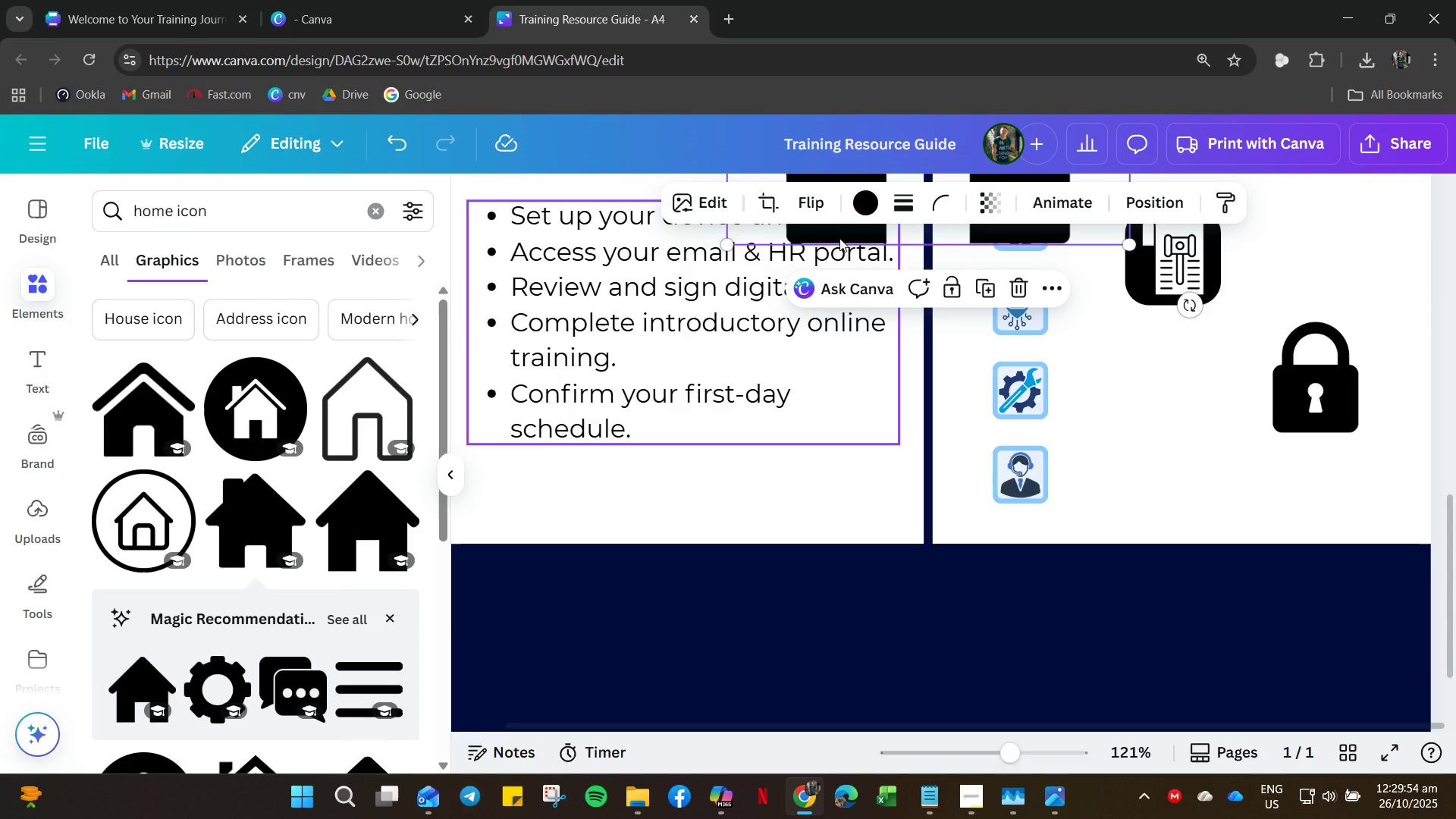 
left_click_drag(start_coordinate=[846, 237], to_coordinate=[917, 593])
 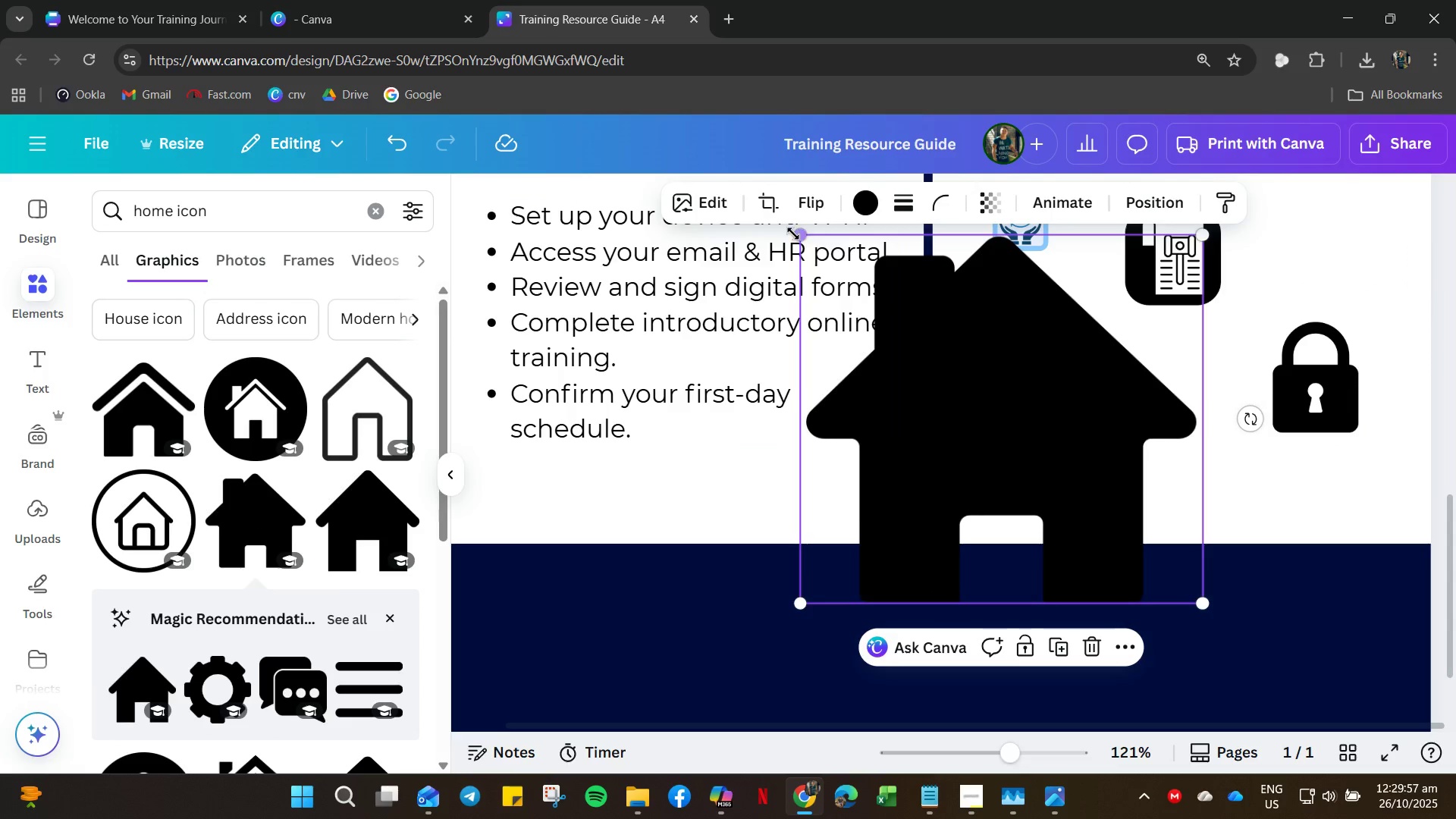 
left_click_drag(start_coordinate=[799, 234], to_coordinate=[1092, 482])
 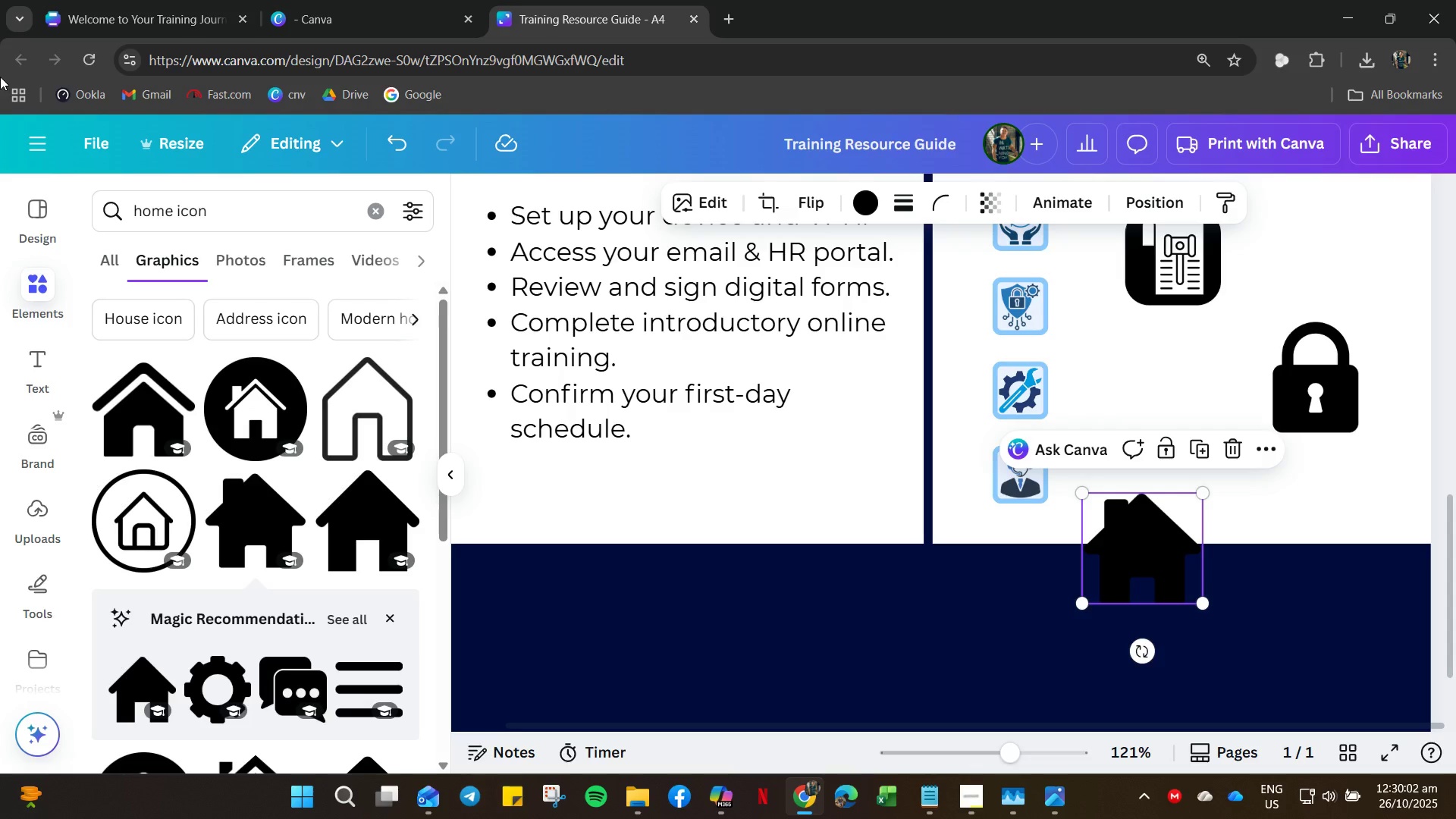 
wait(5.02)
 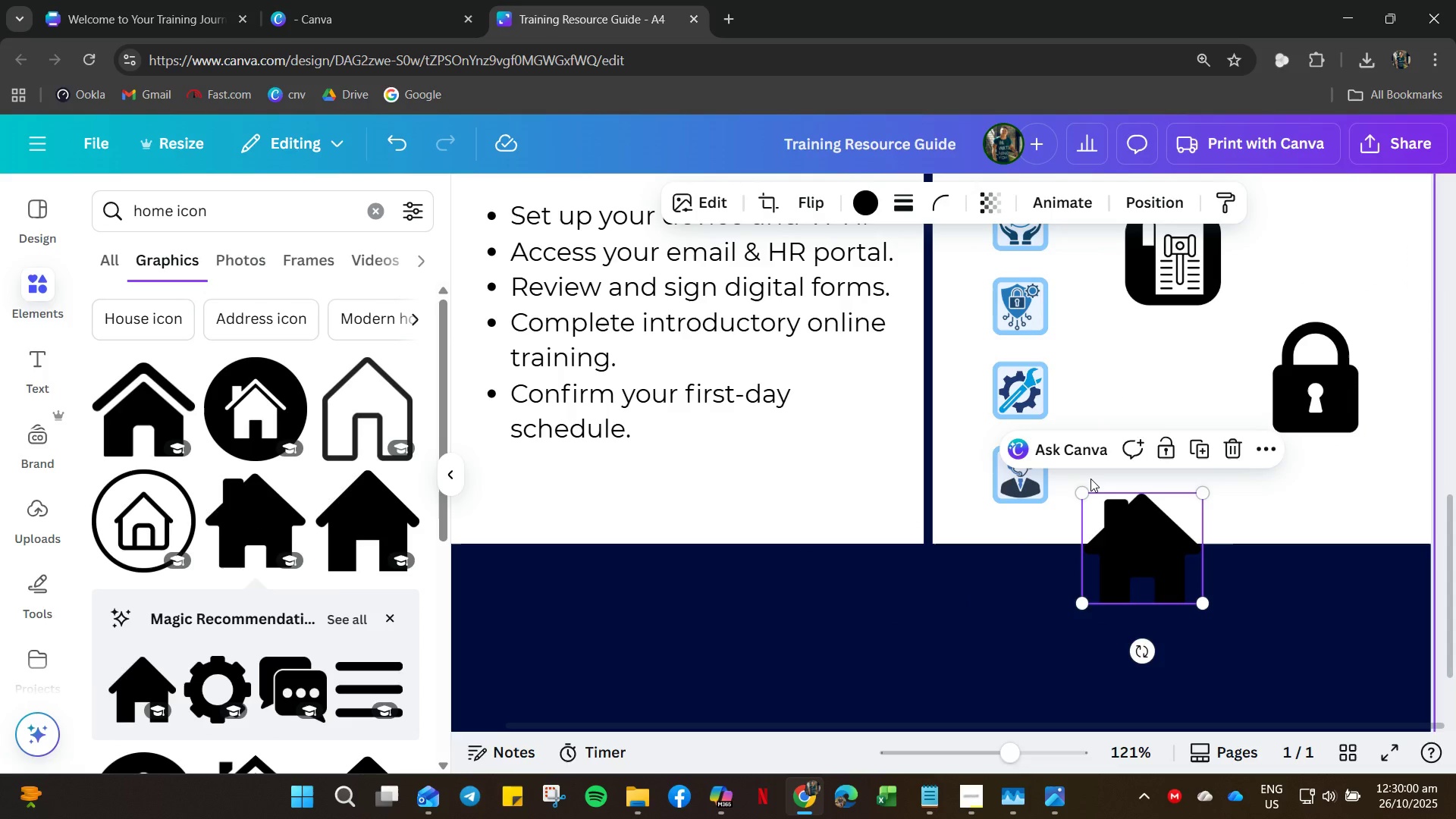 
double_click([140, 215])
 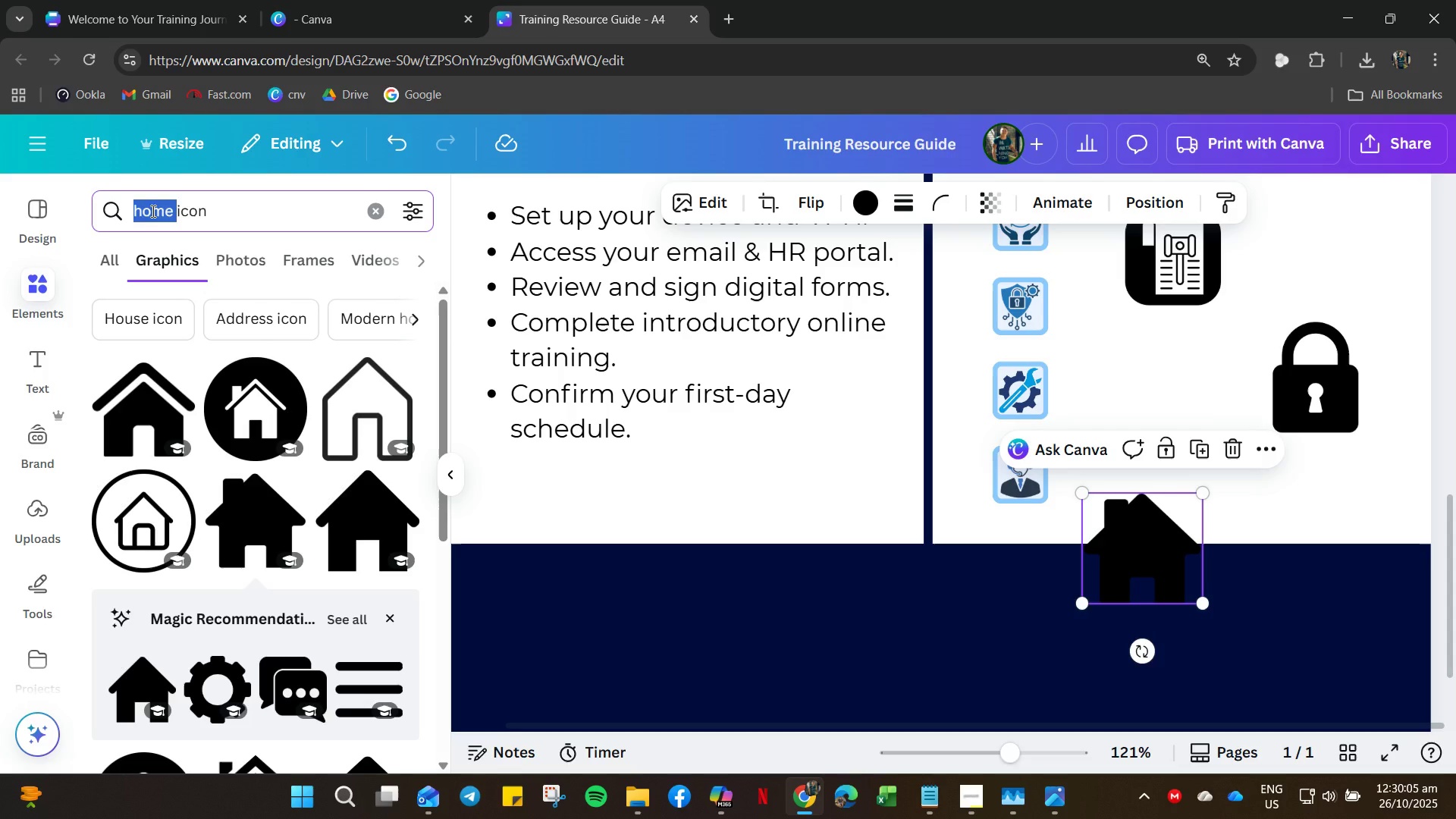 
type(people )
 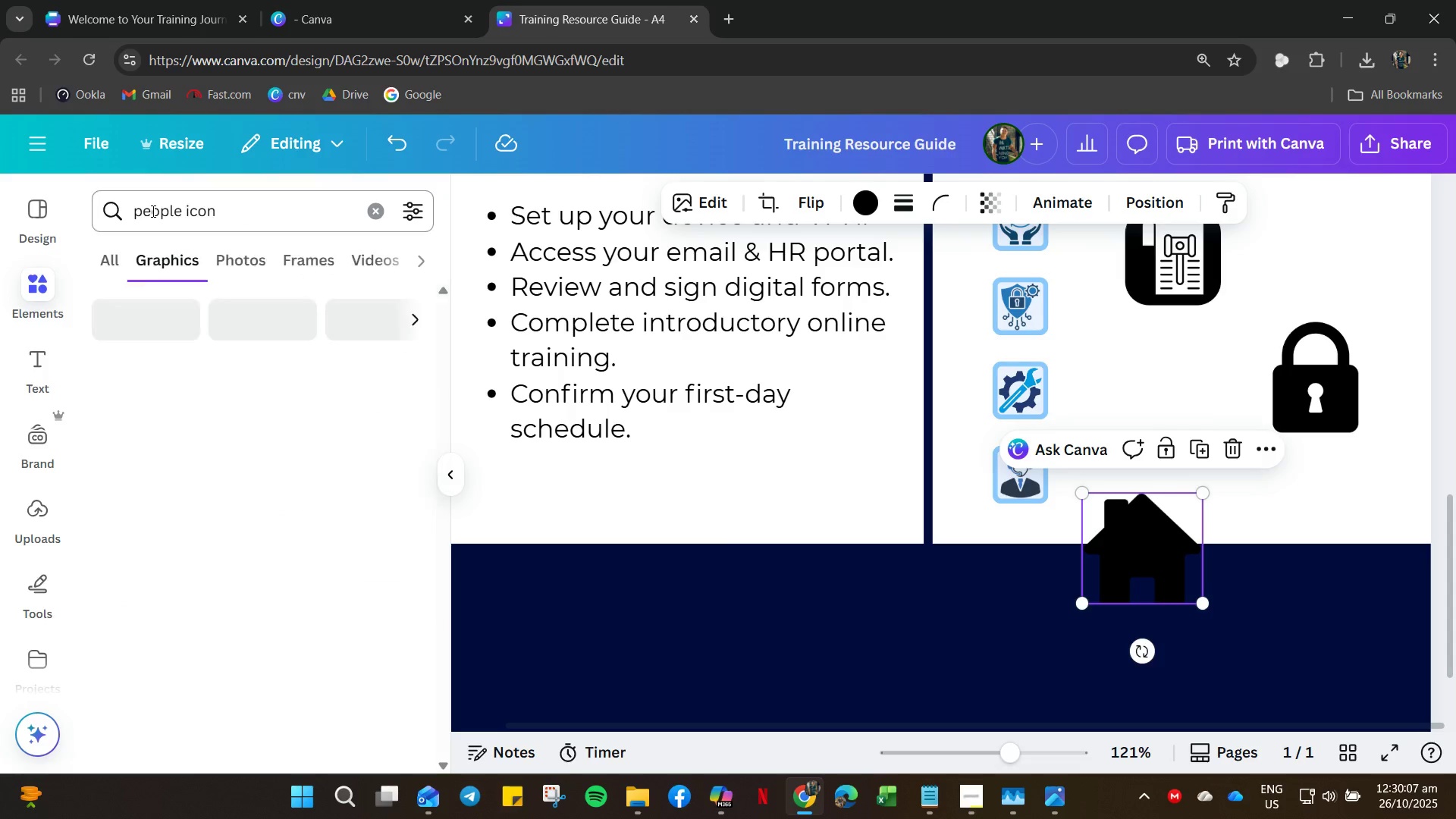 
key(Enter)
 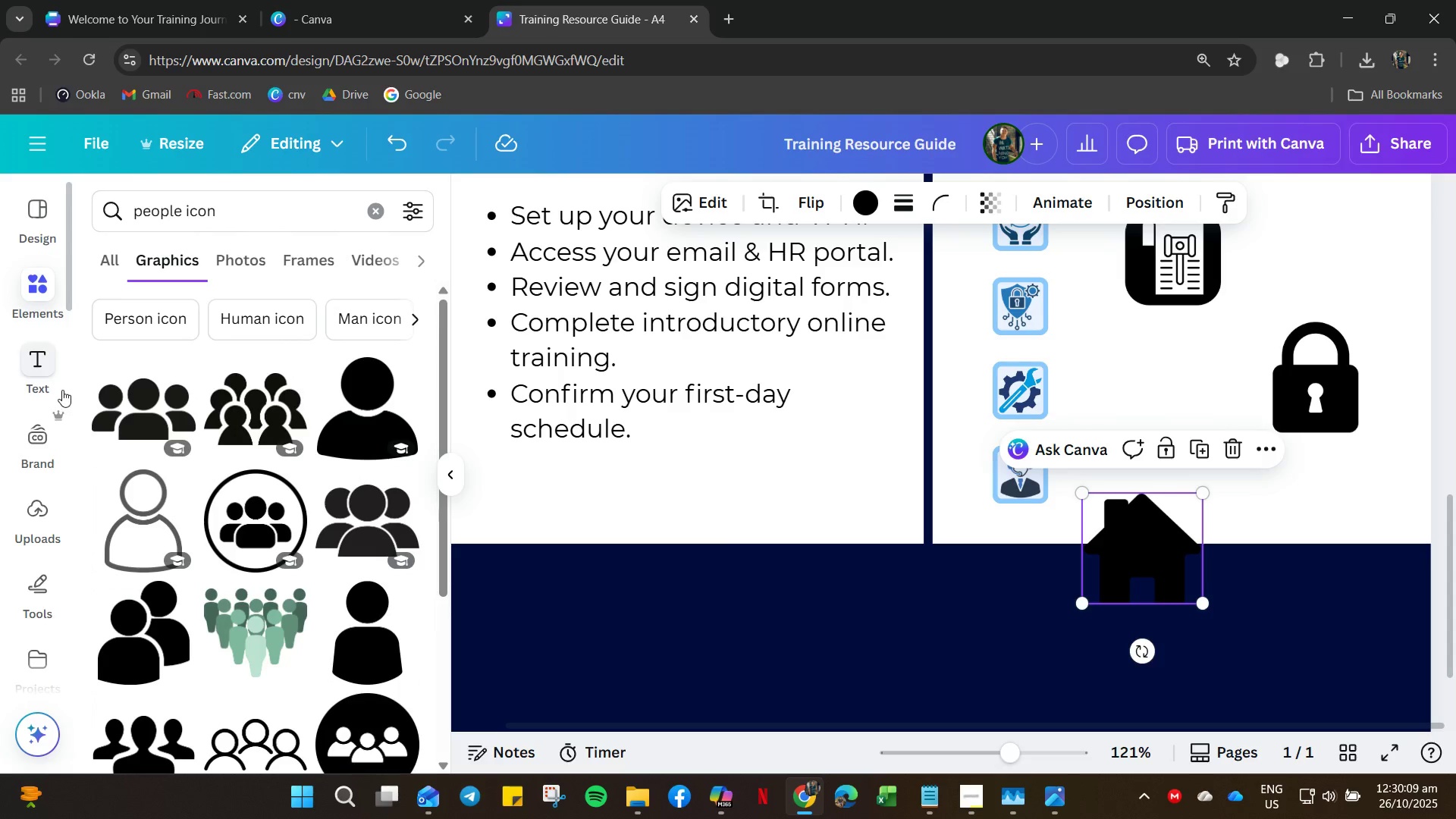 
scroll: coordinate [223, 532], scroll_direction: down, amount: 21.0
 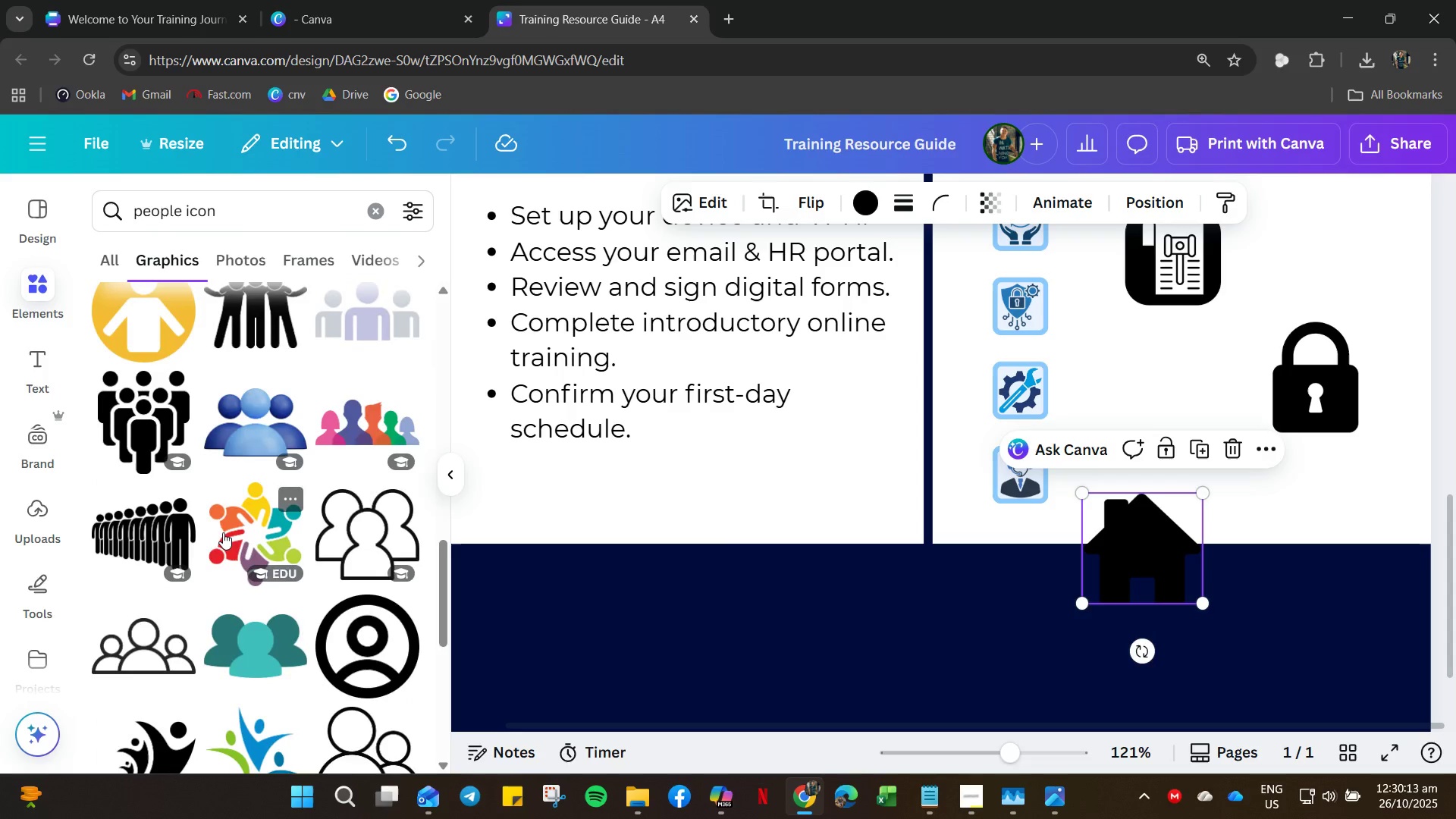 
scroll: coordinate [148, 463], scroll_direction: up, amount: 40.0
 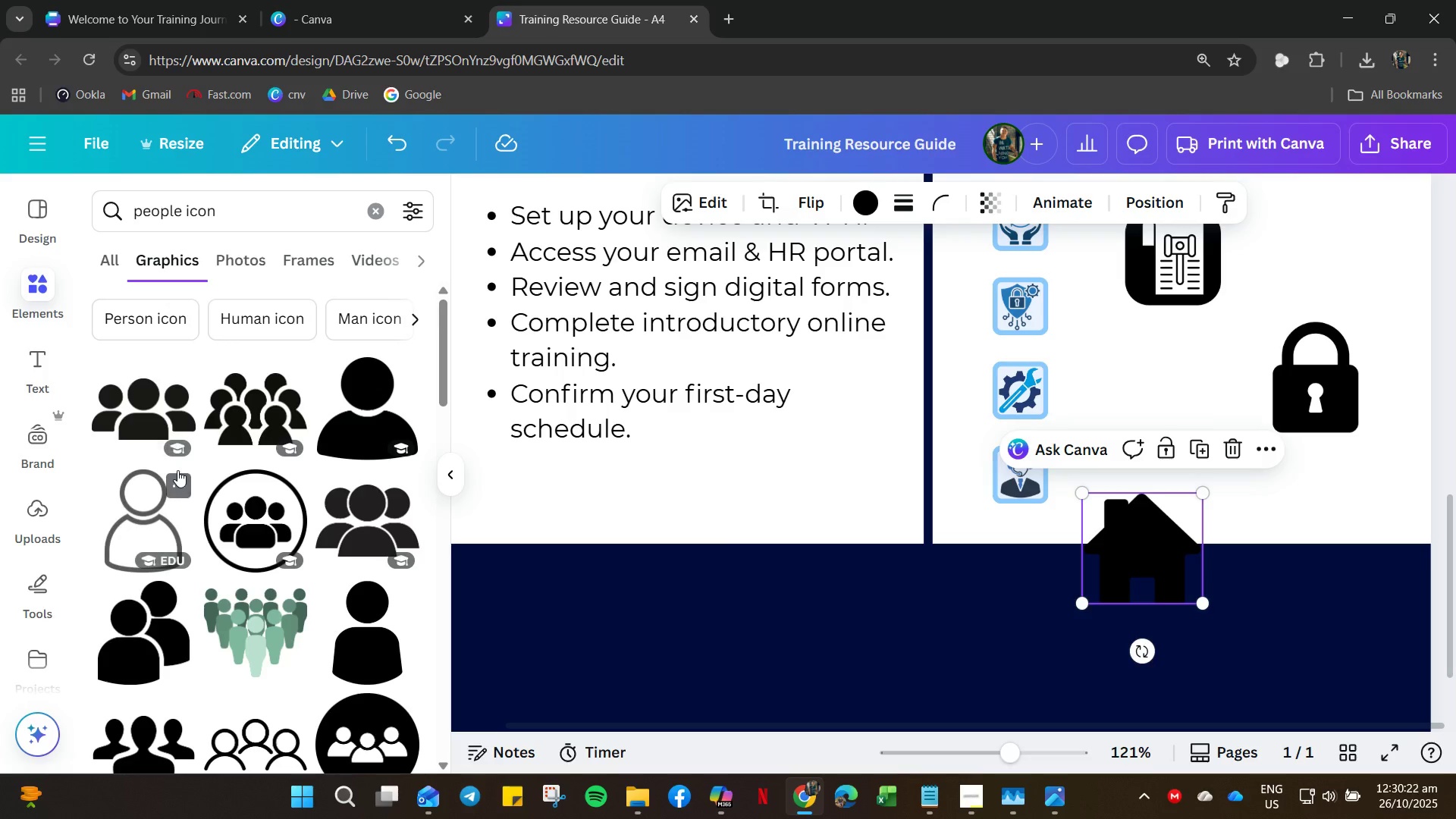 
wait(7.08)
 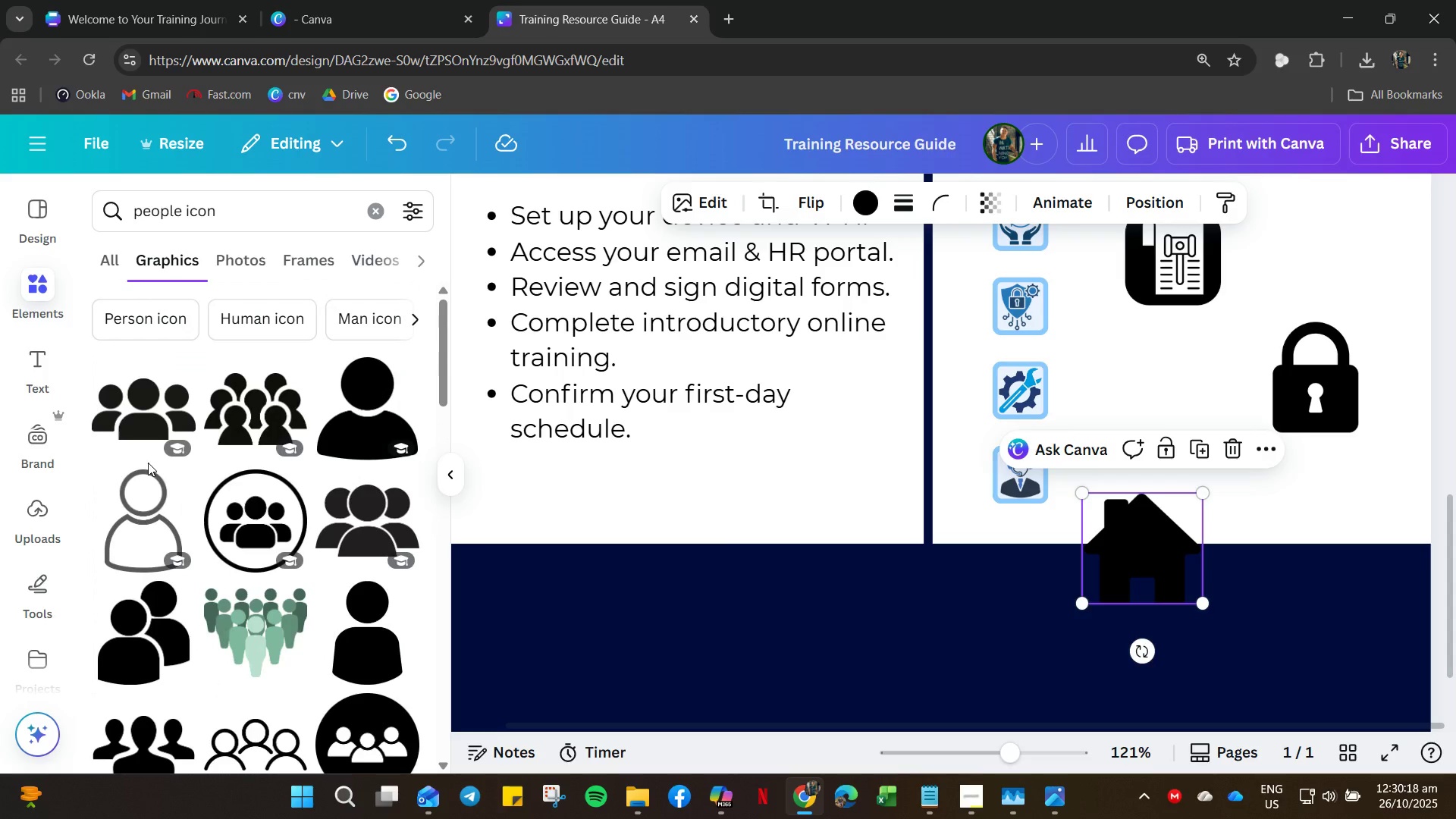 
scroll: coordinate [258, 711], scroll_direction: down, amount: 5.0
 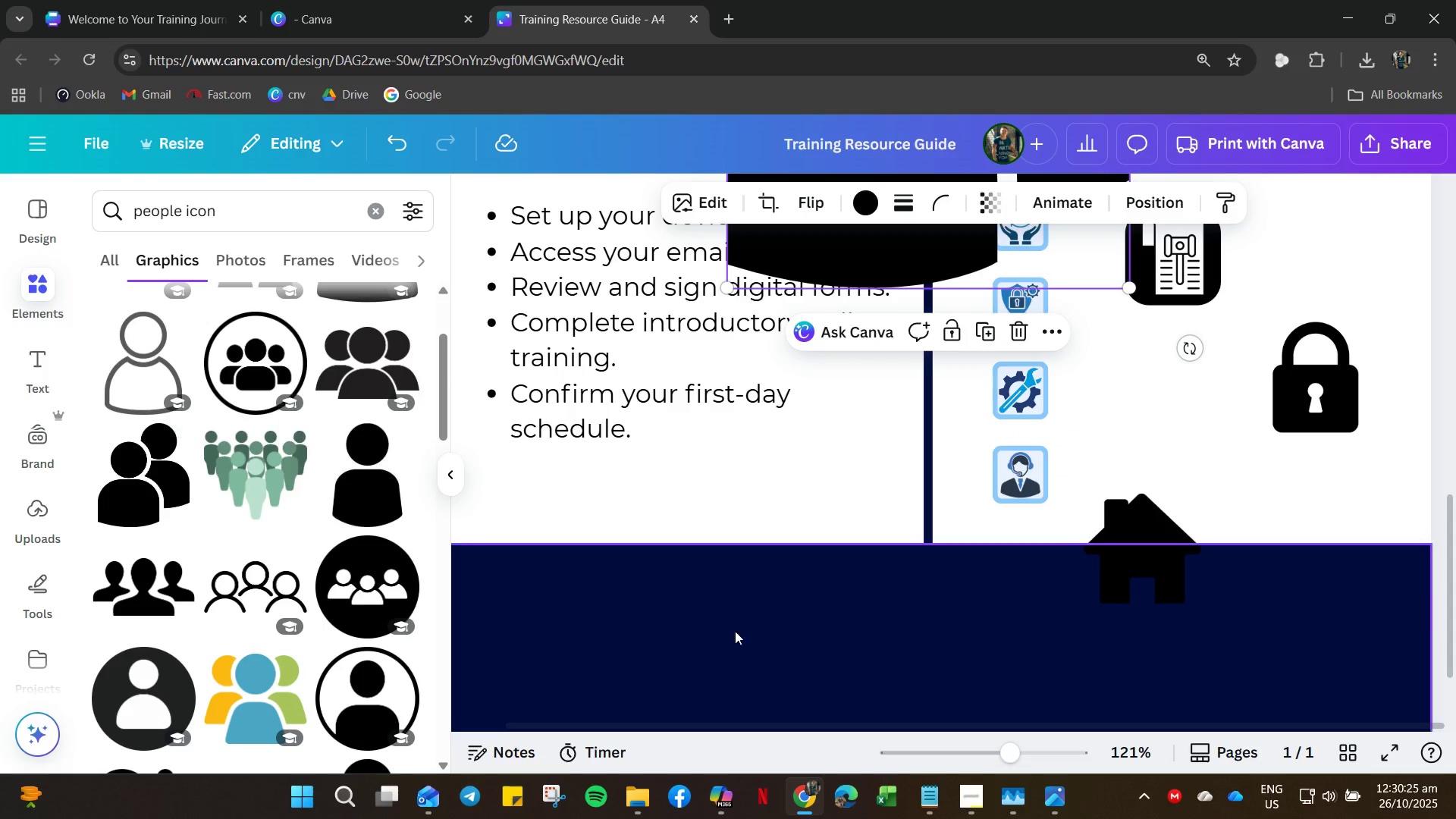 
scroll: coordinate [829, 506], scroll_direction: up, amount: 10.0
 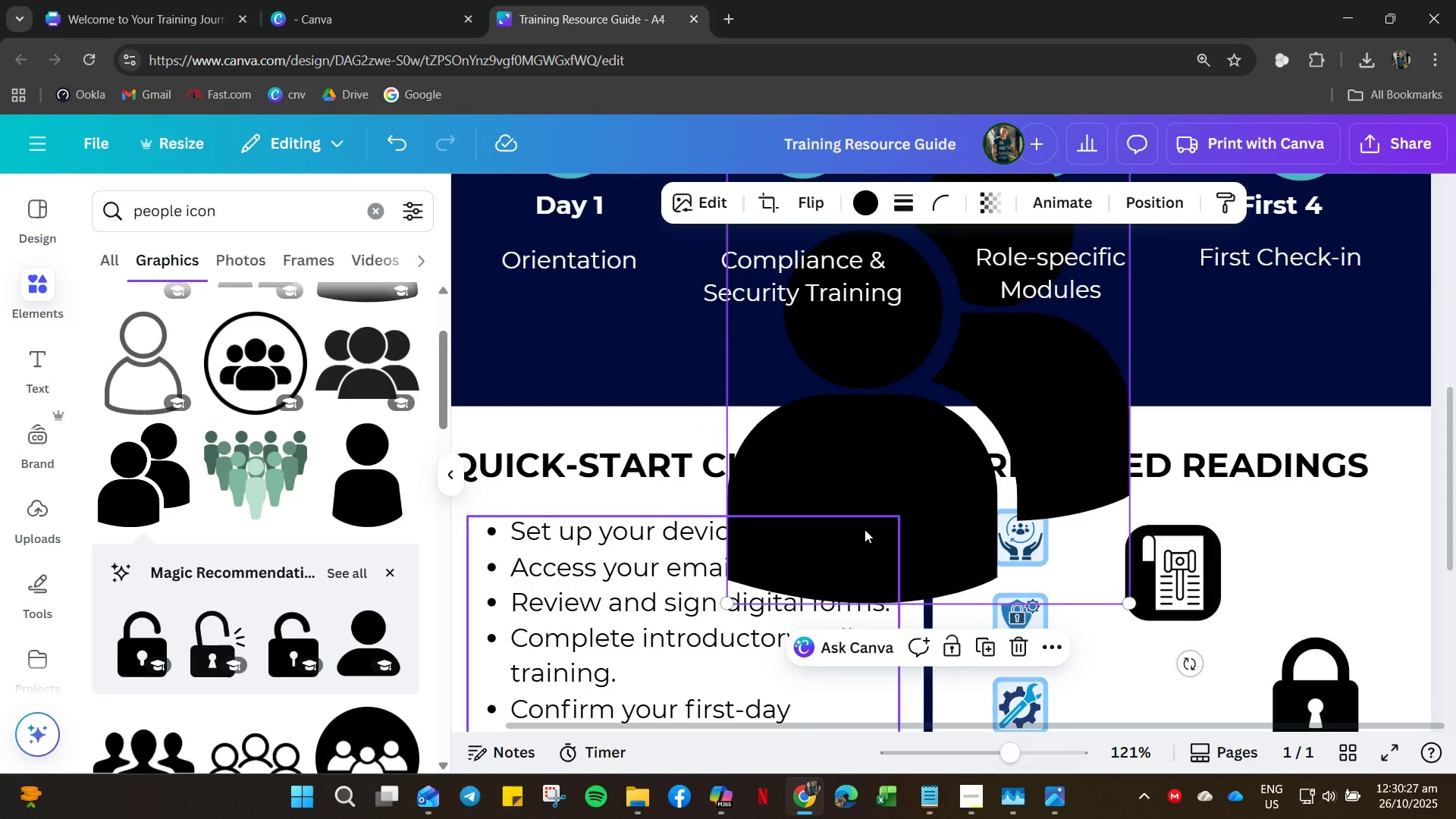 
left_click_drag(start_coordinate=[864, 529], to_coordinate=[892, 697])
 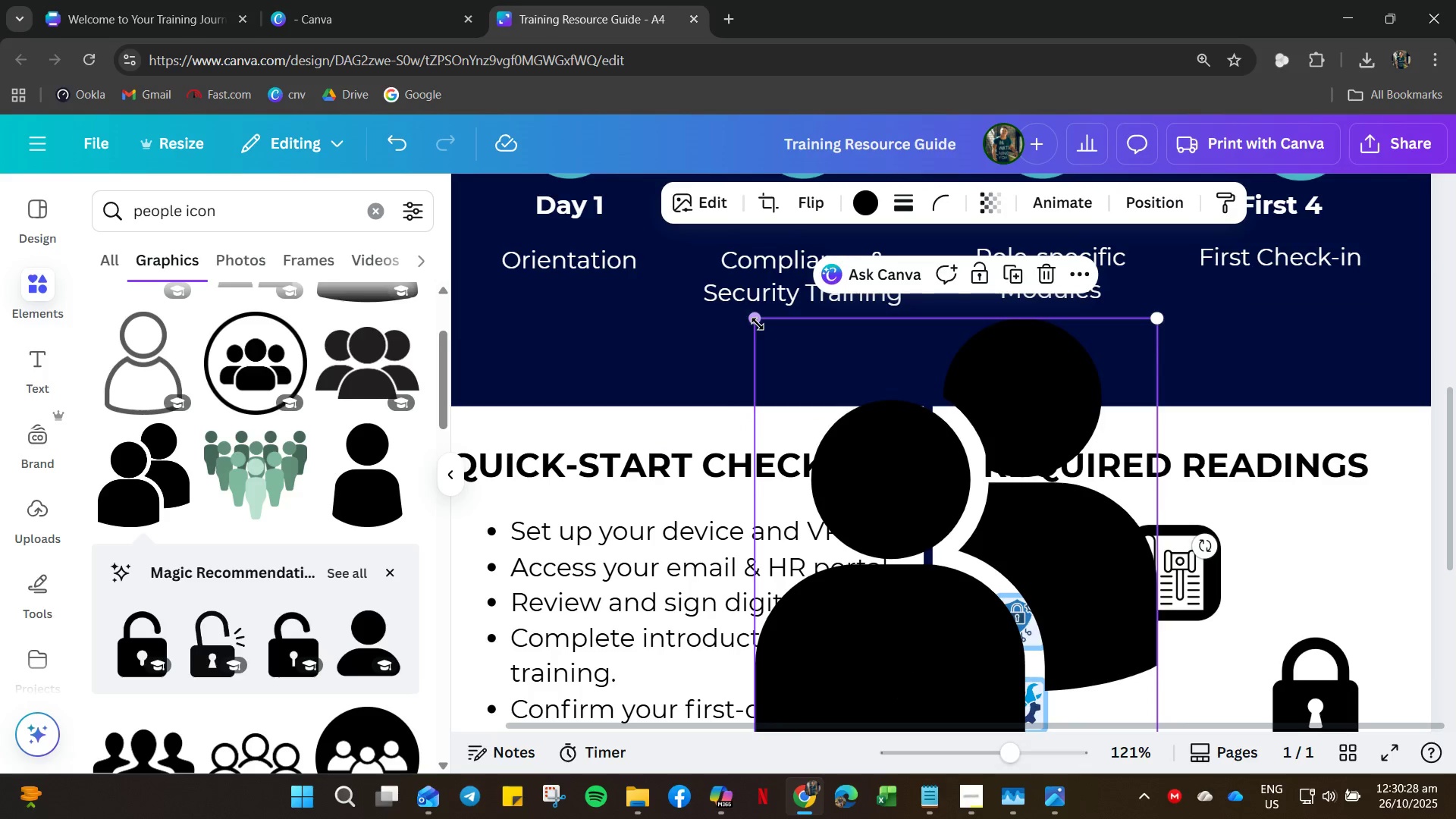 
left_click_drag(start_coordinate=[757, 322], to_coordinate=[1078, 680])
 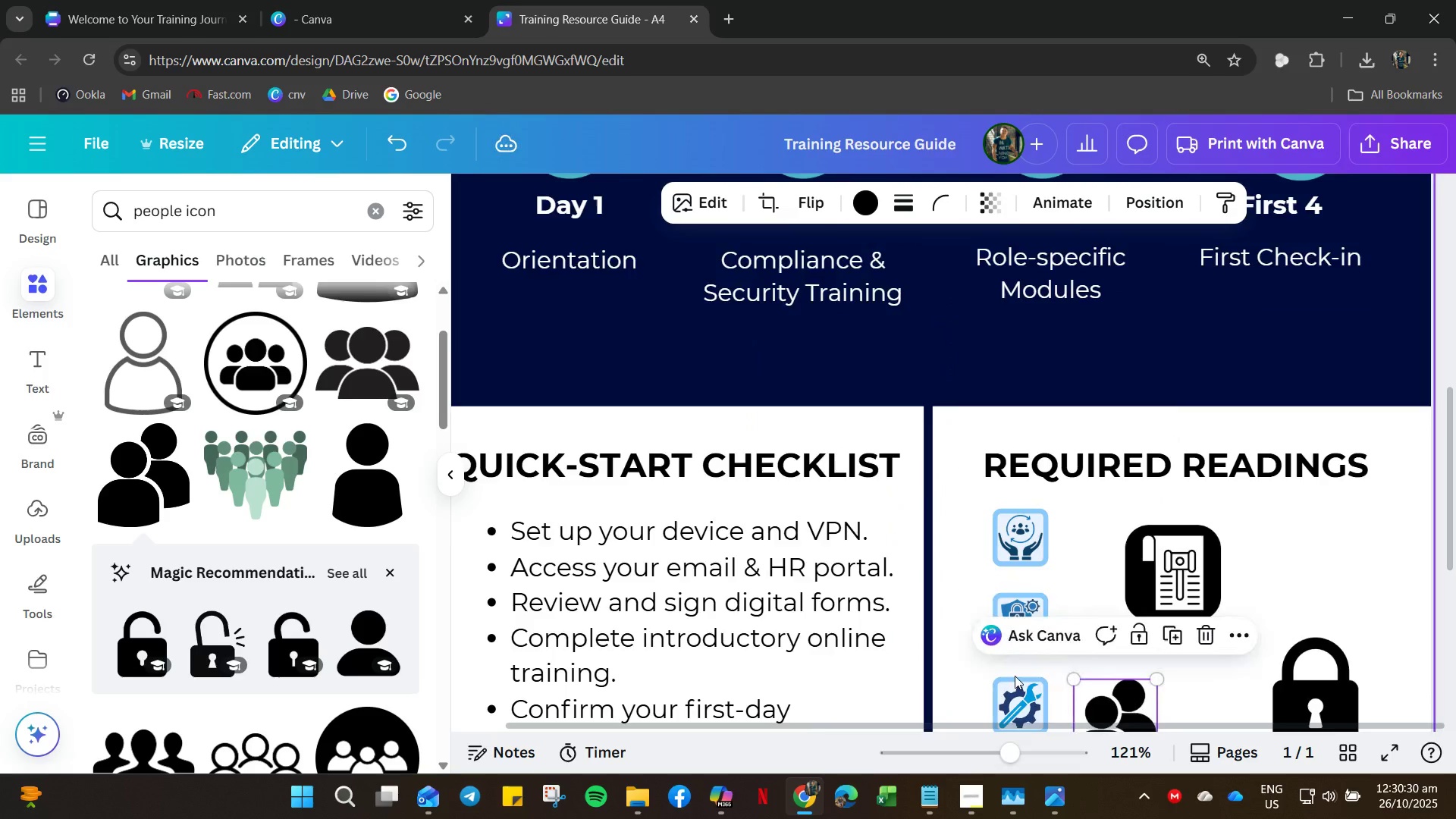 
scroll: coordinate [1040, 695], scroll_direction: down, amount: 2.0
 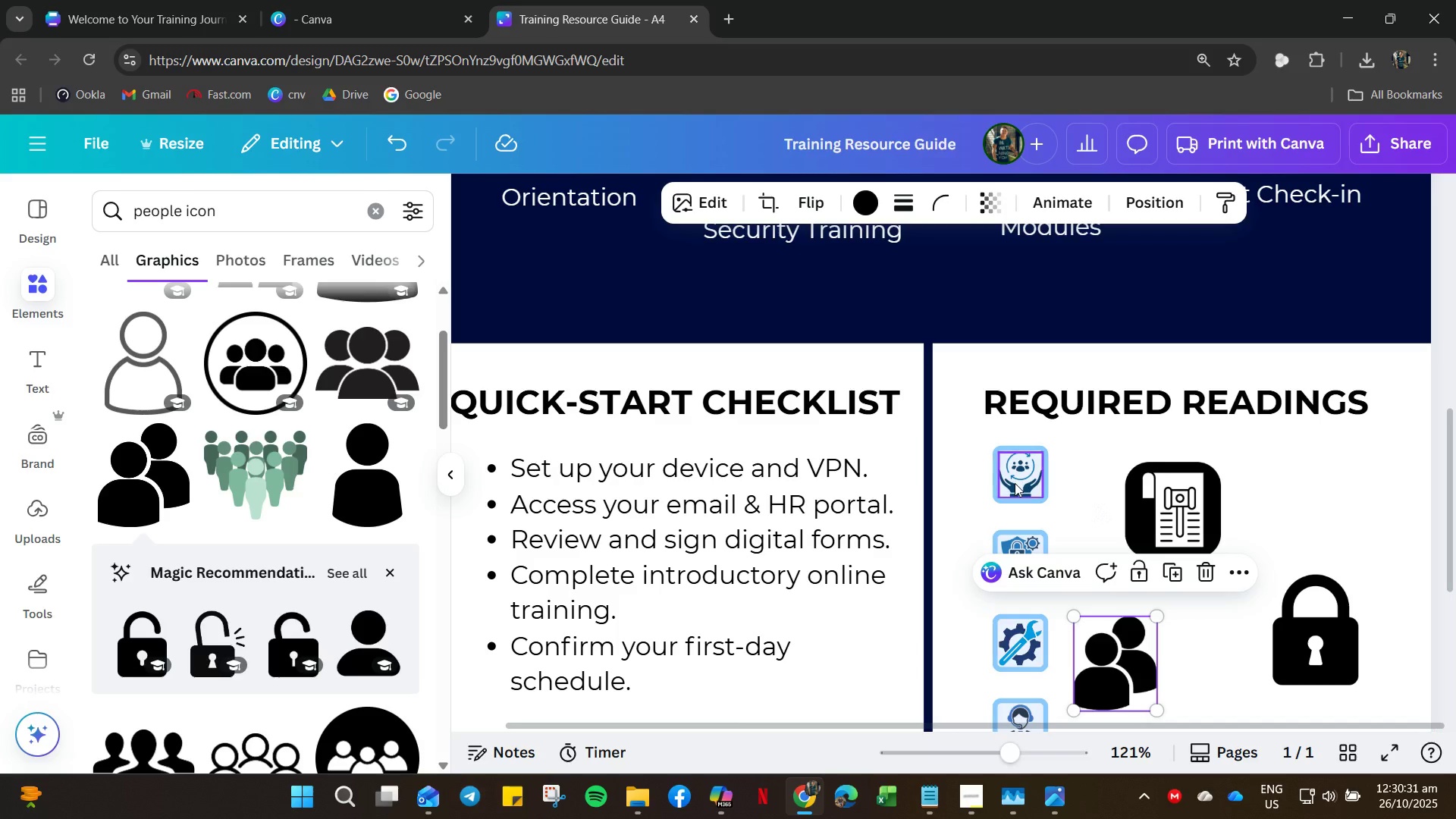 
hold_key(key=ShiftLeft, duration=0.88)
scroll: coordinate [1037, 492], scroll_direction: up, amount: 5.0
 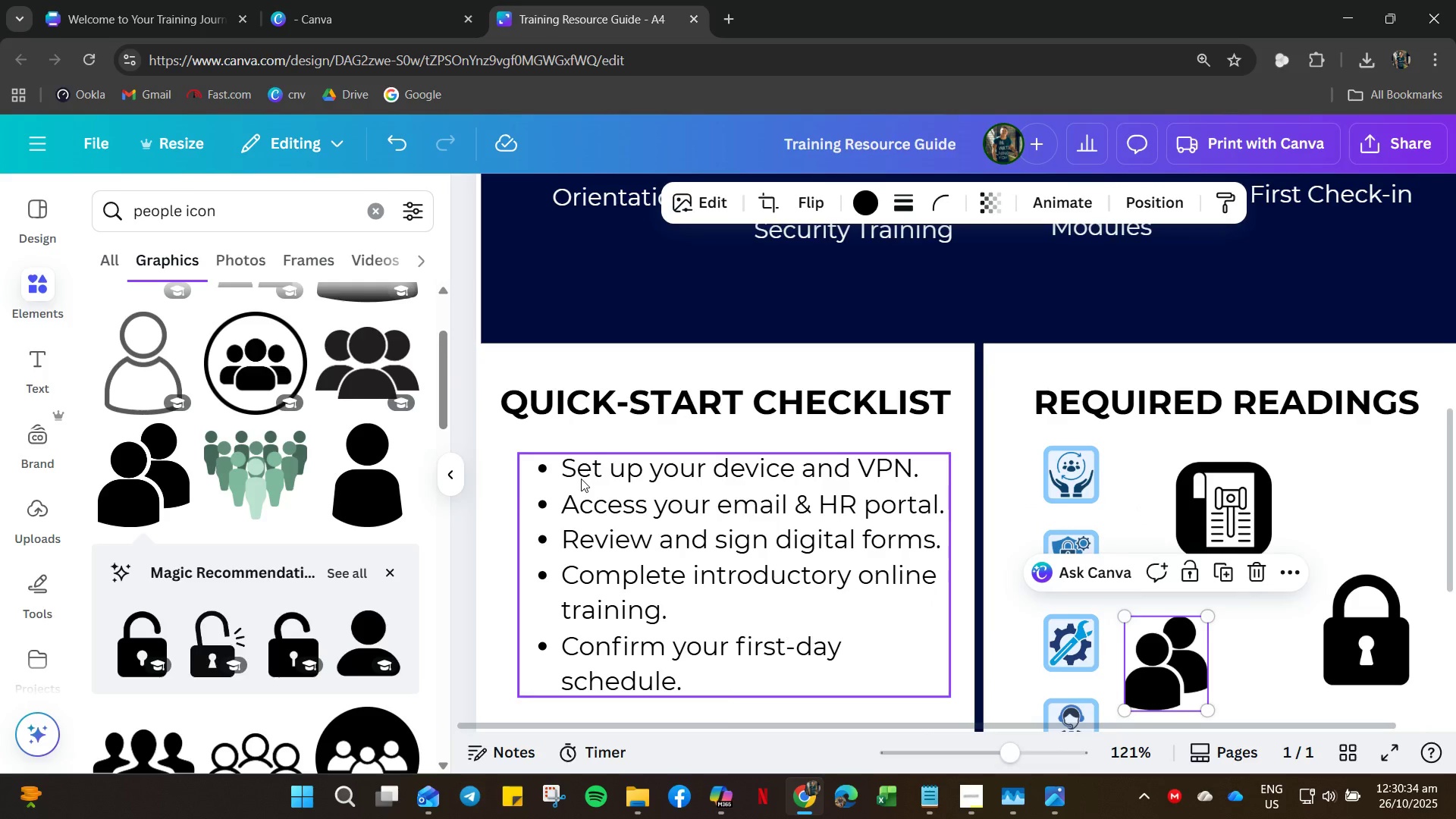 
left_click([444, 485])
 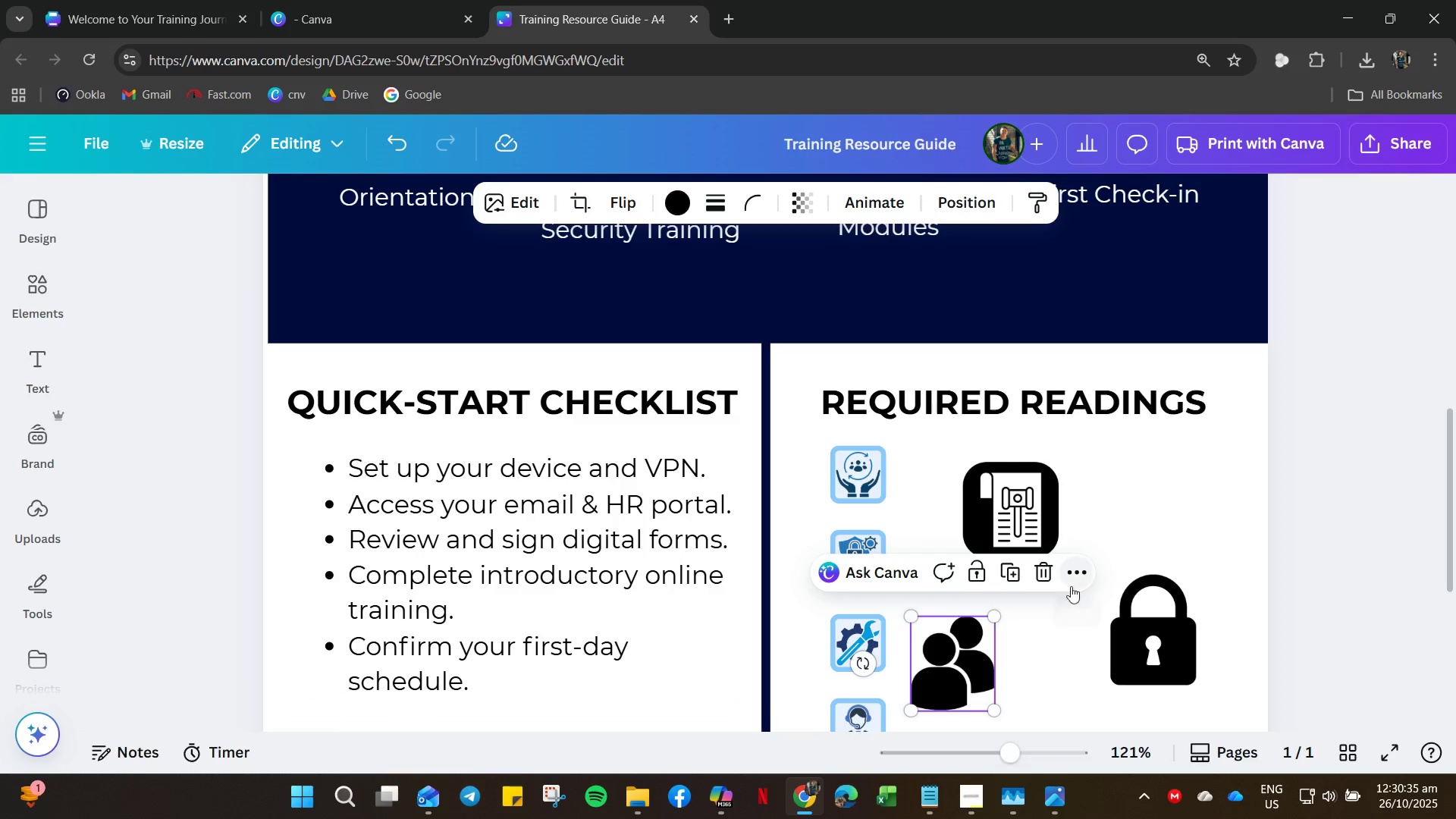 
hold_key(key=ControlLeft, duration=0.77)
scroll: coordinate [974, 469], scroll_direction: up, amount: 14.0
 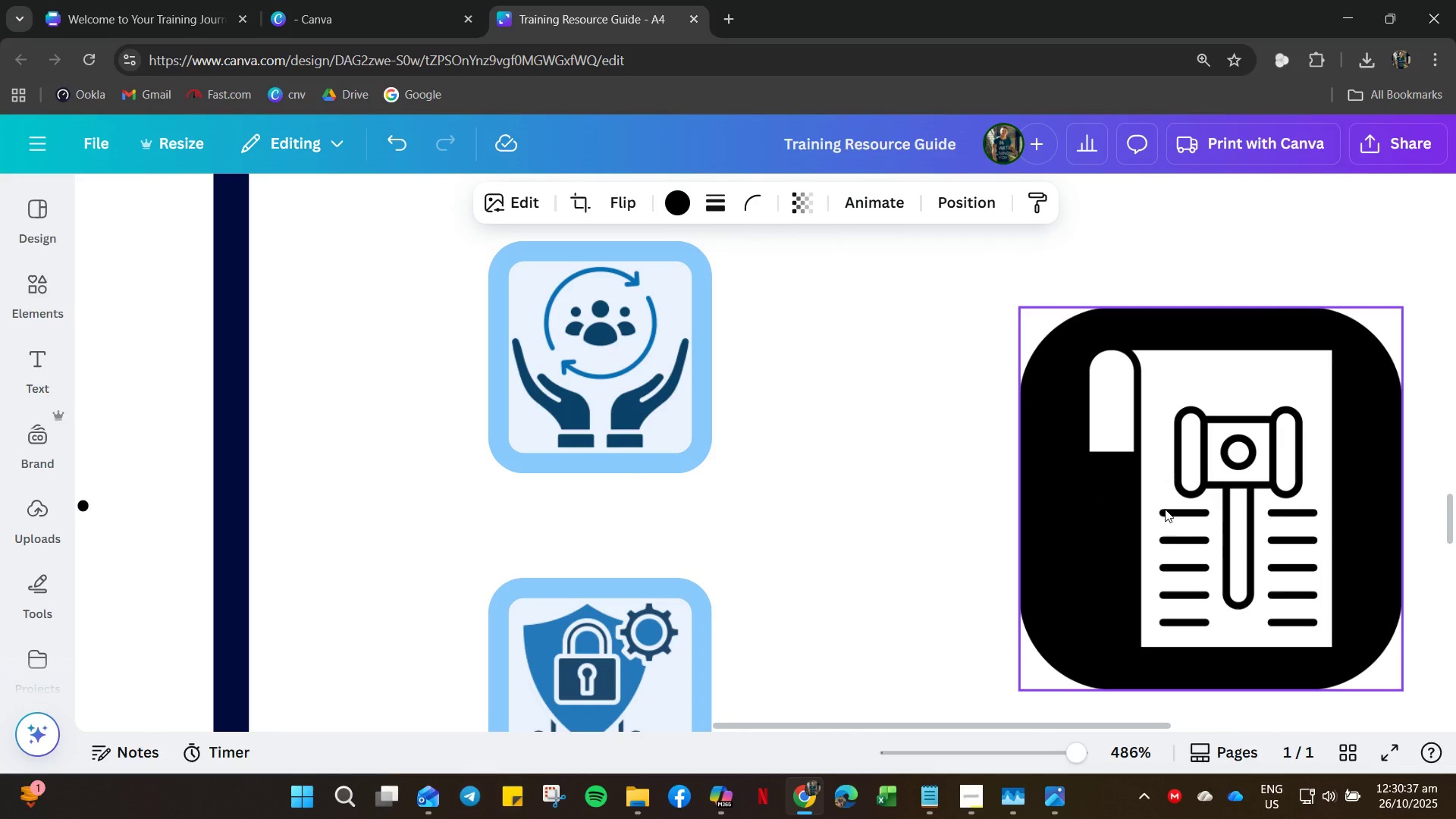 
left_click_drag(start_coordinate=[1165, 509], to_coordinate=[974, 408])
 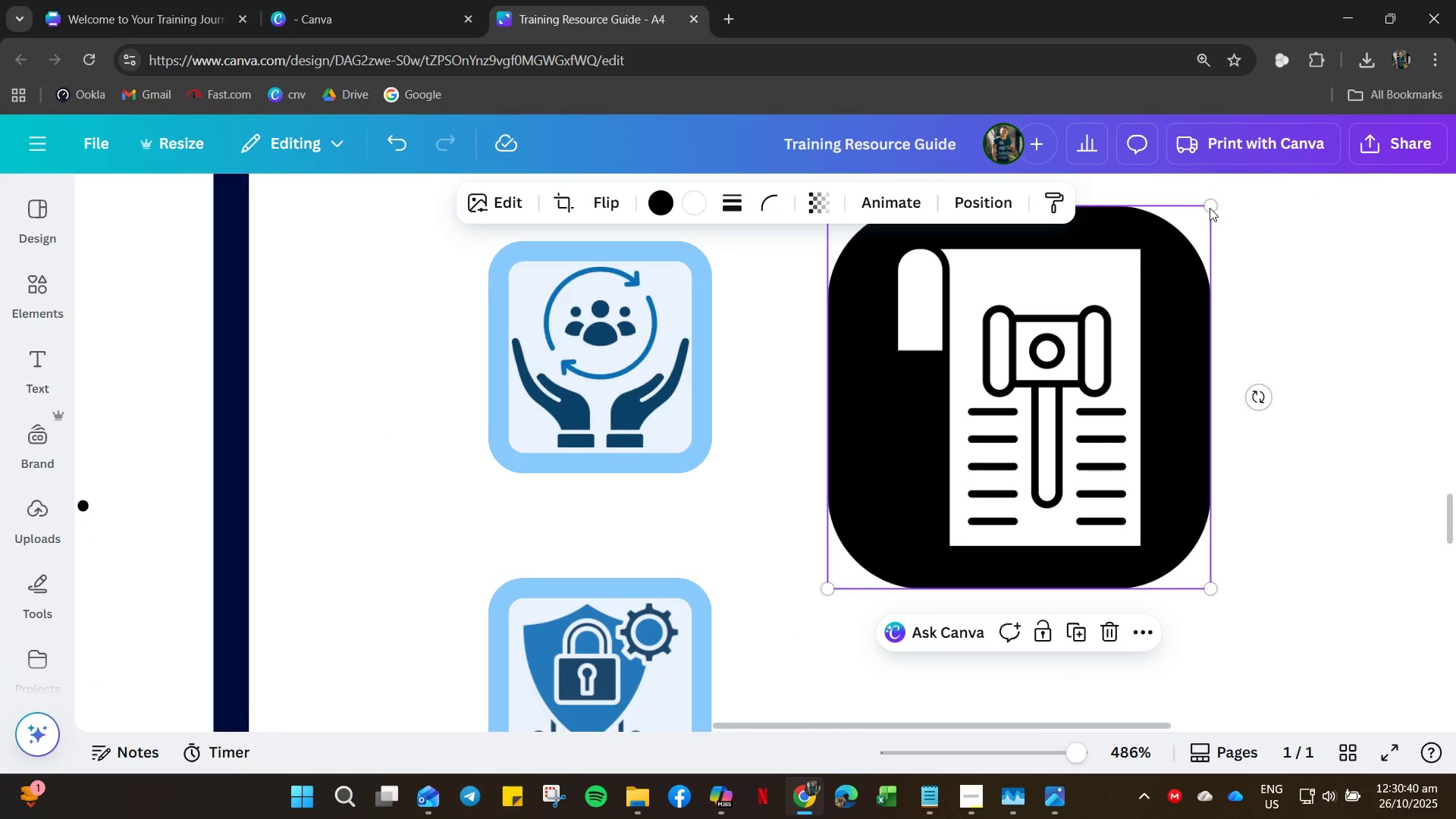 
left_click([1210, 208])
 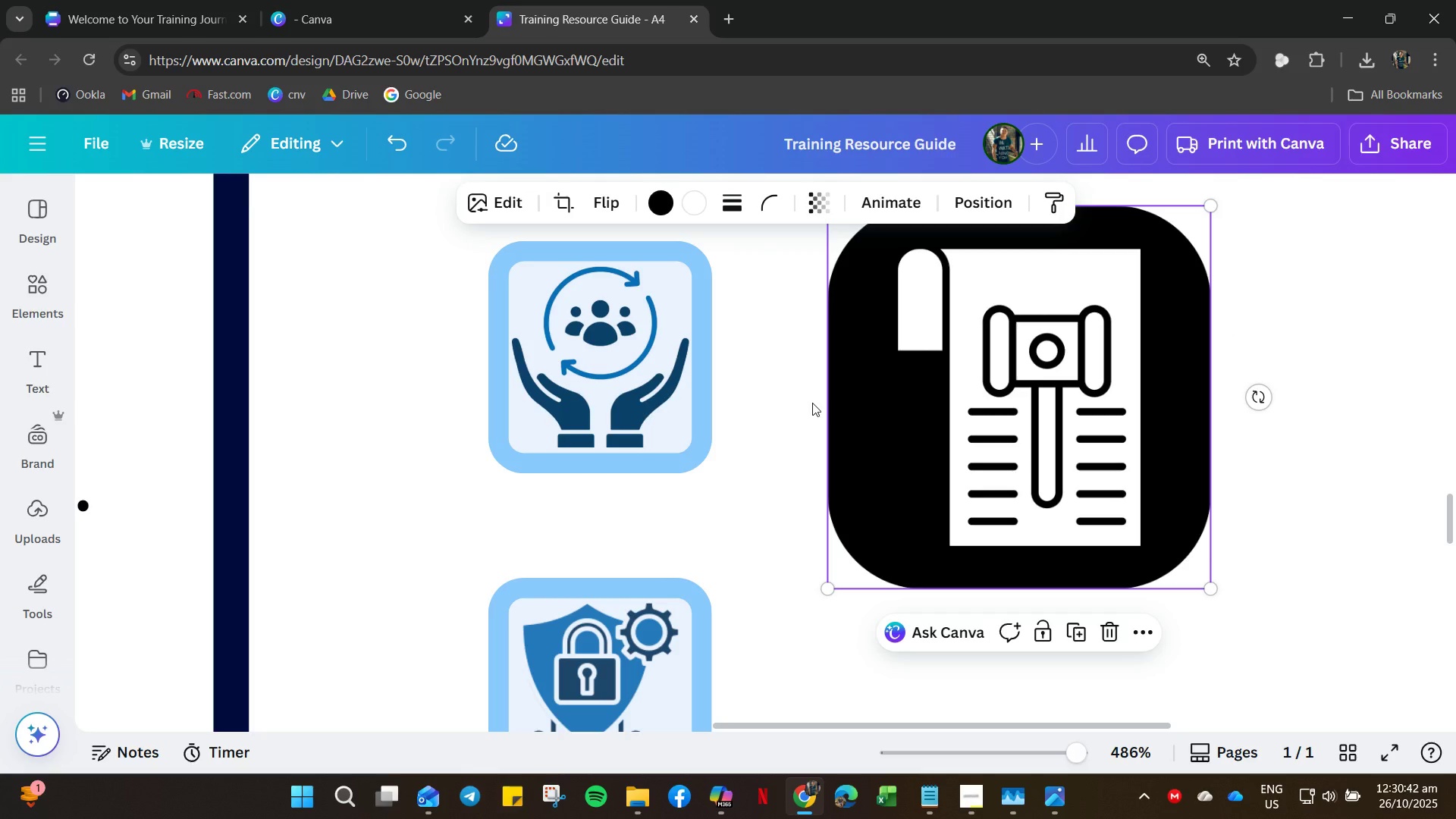 
left_click([692, 330])
 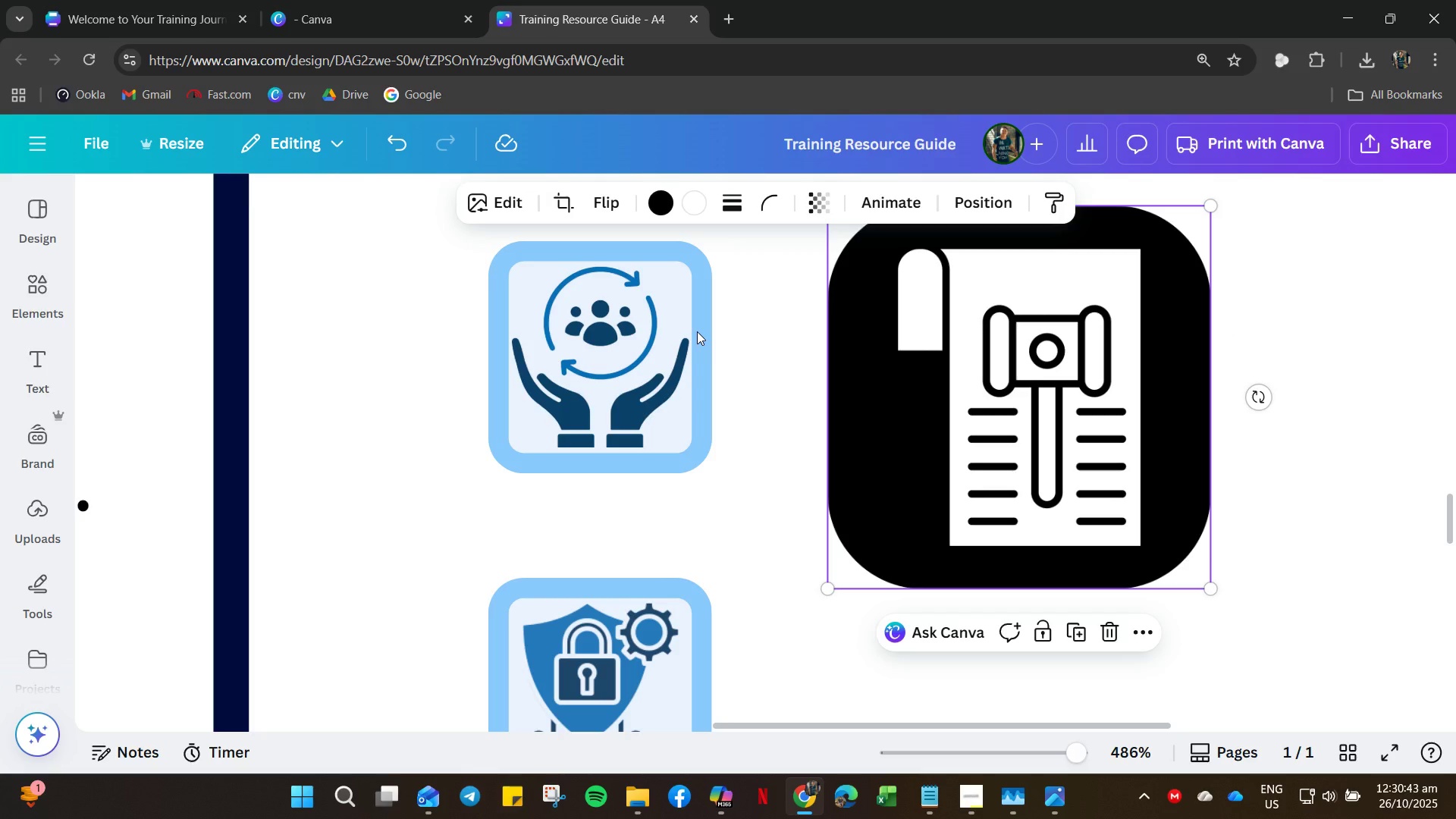 
left_click([859, 812])
 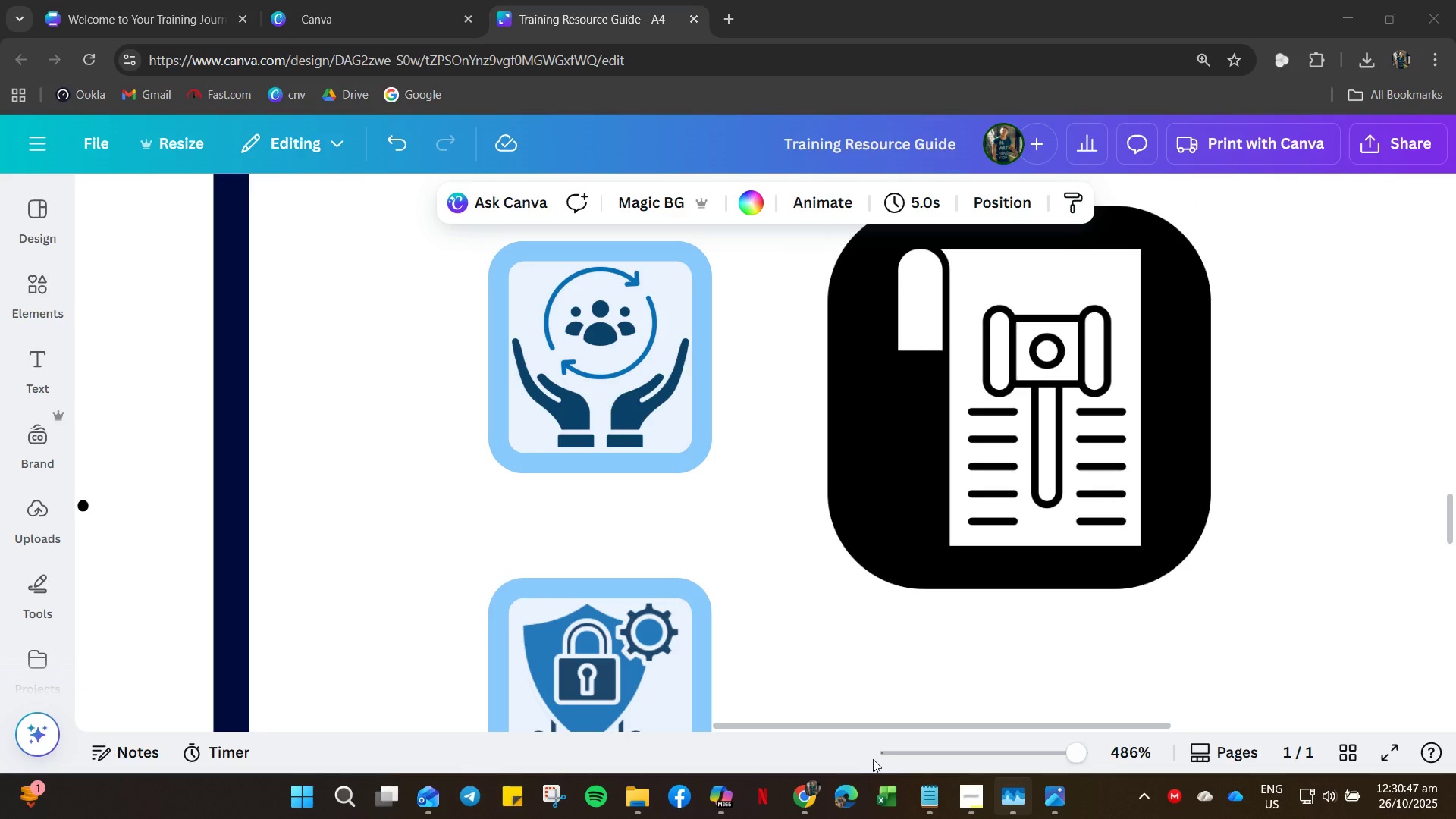 
left_click([852, 807])
 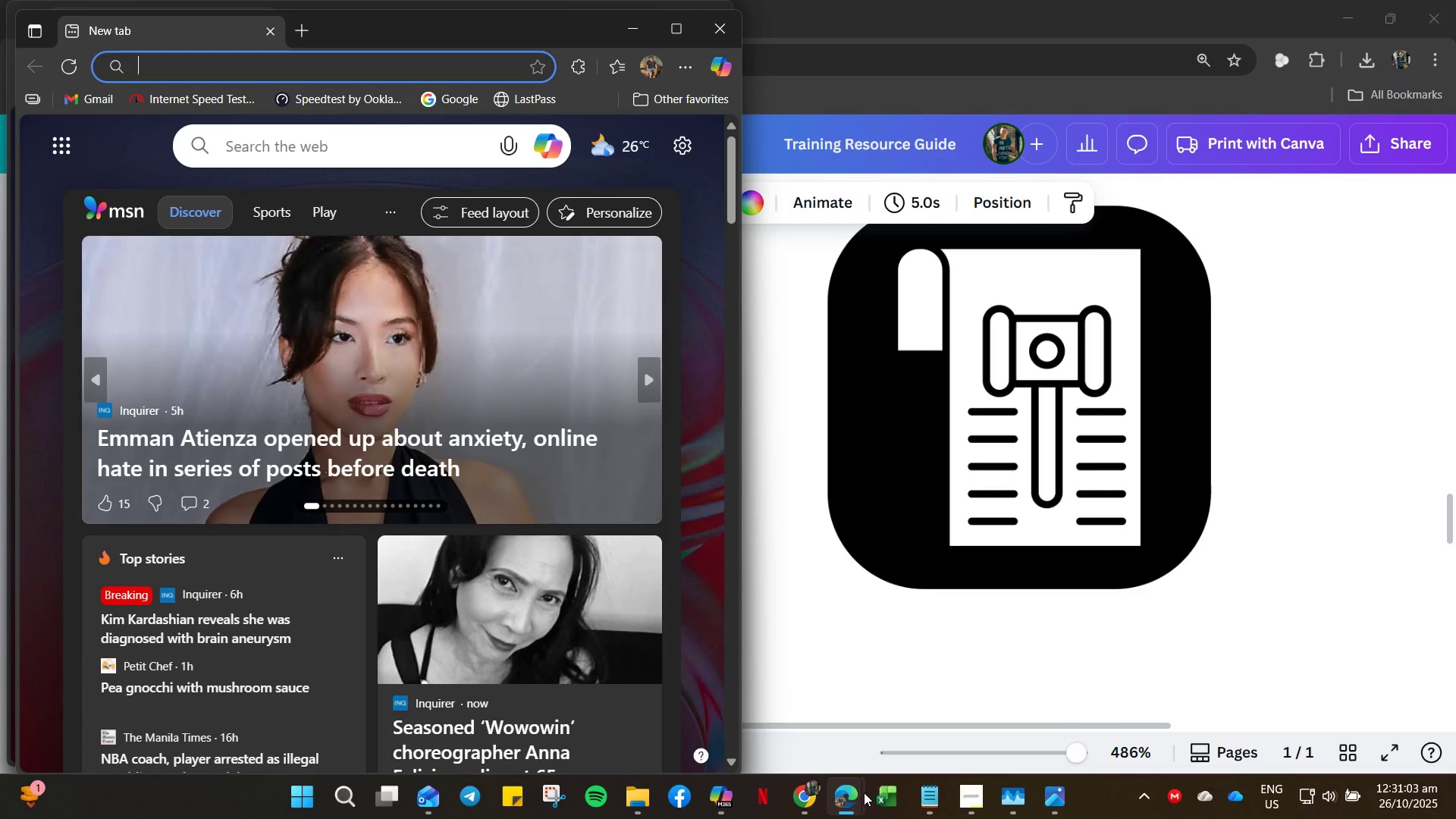 
wait(18.38)
 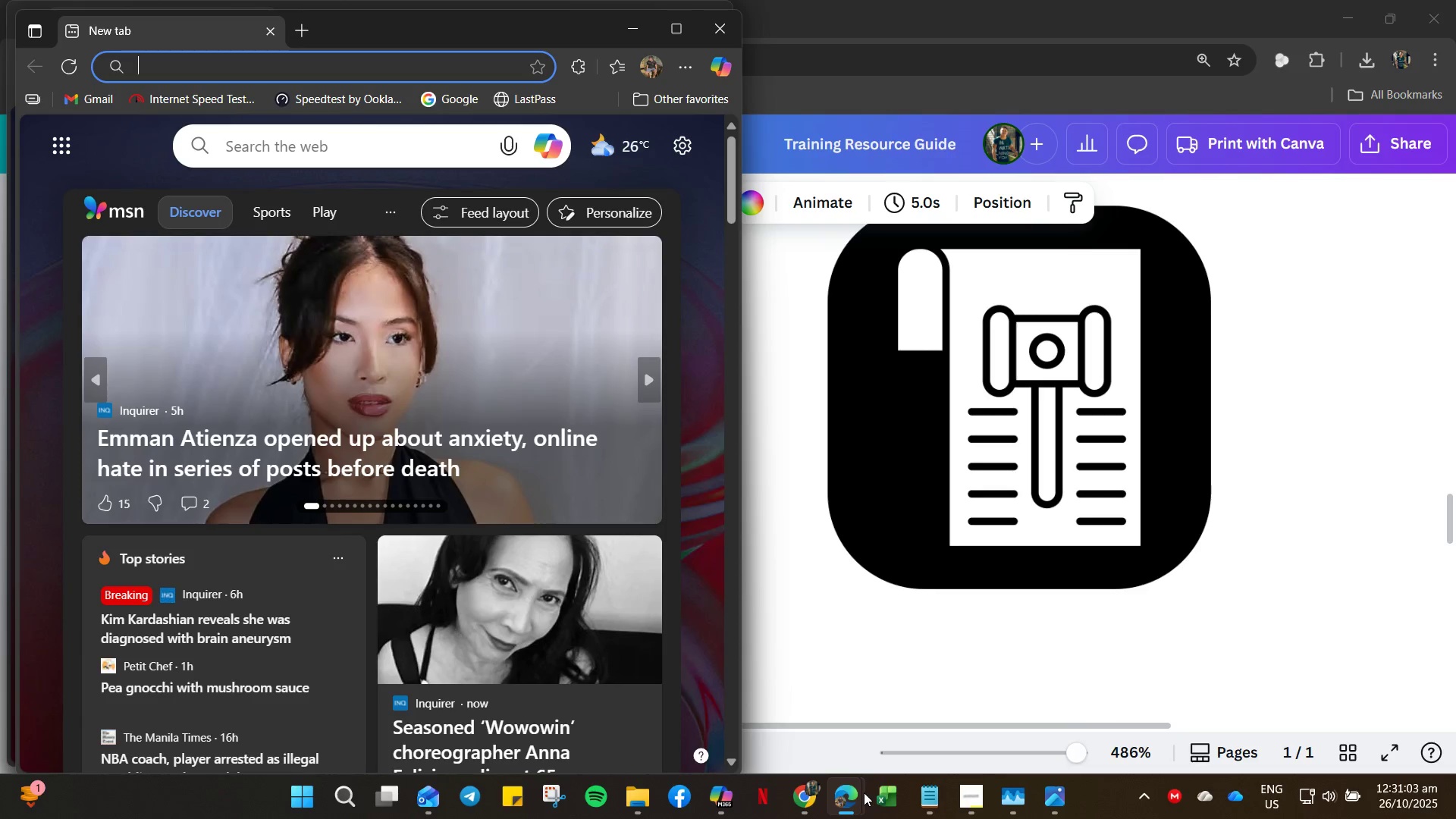 
left_click([1135, 450])
 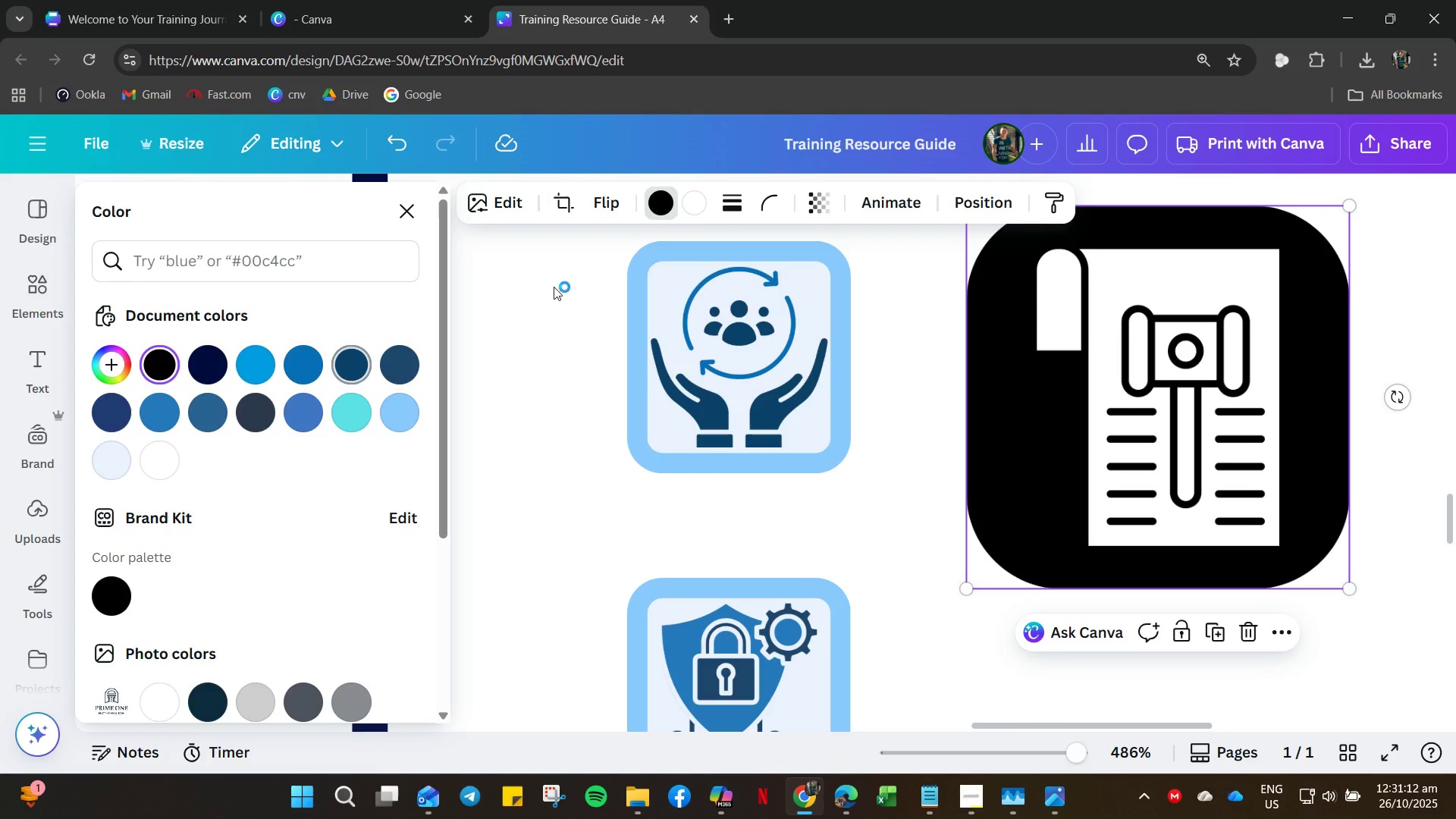 
wait(5.64)
 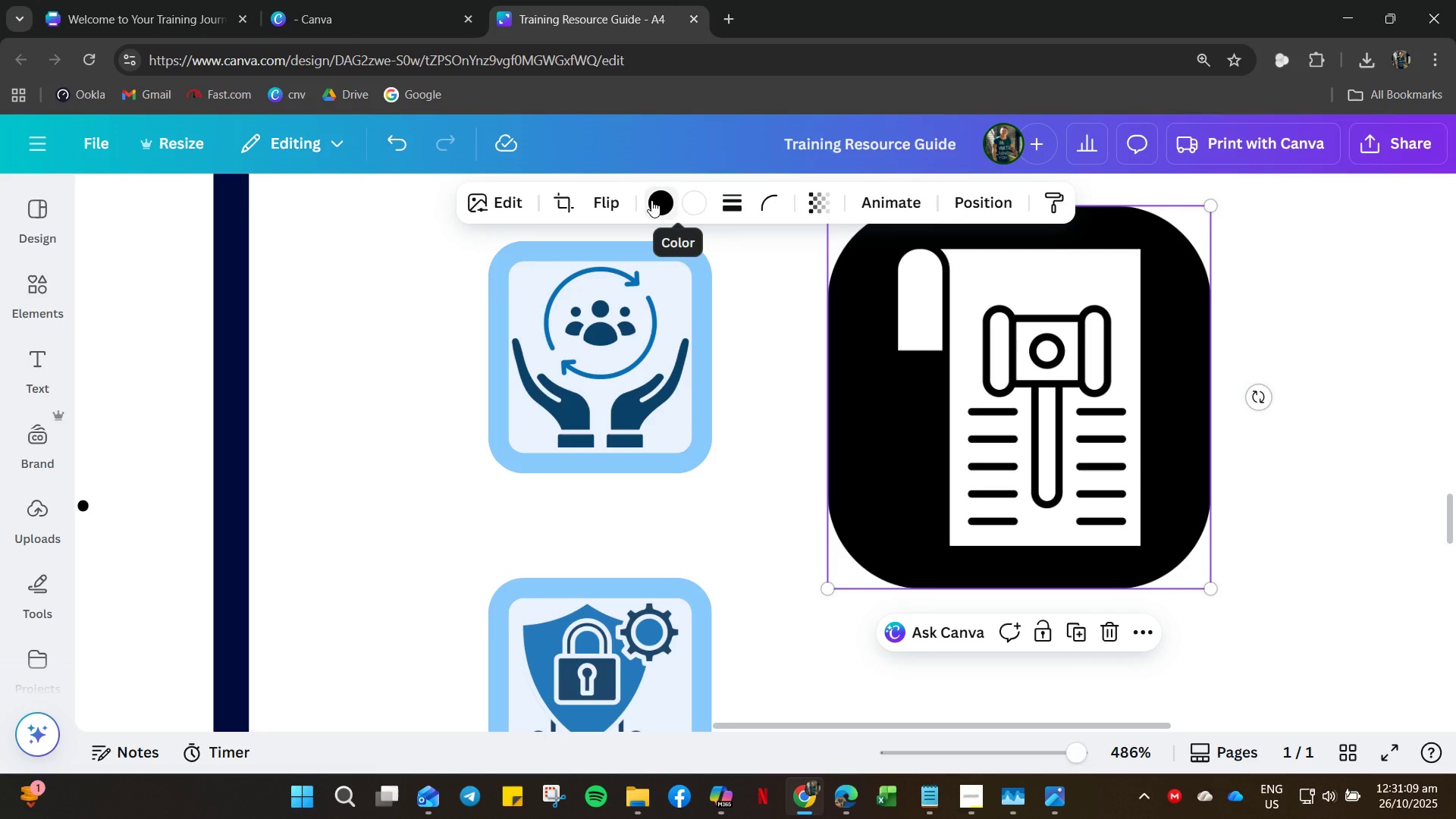 
left_click([703, 202])
 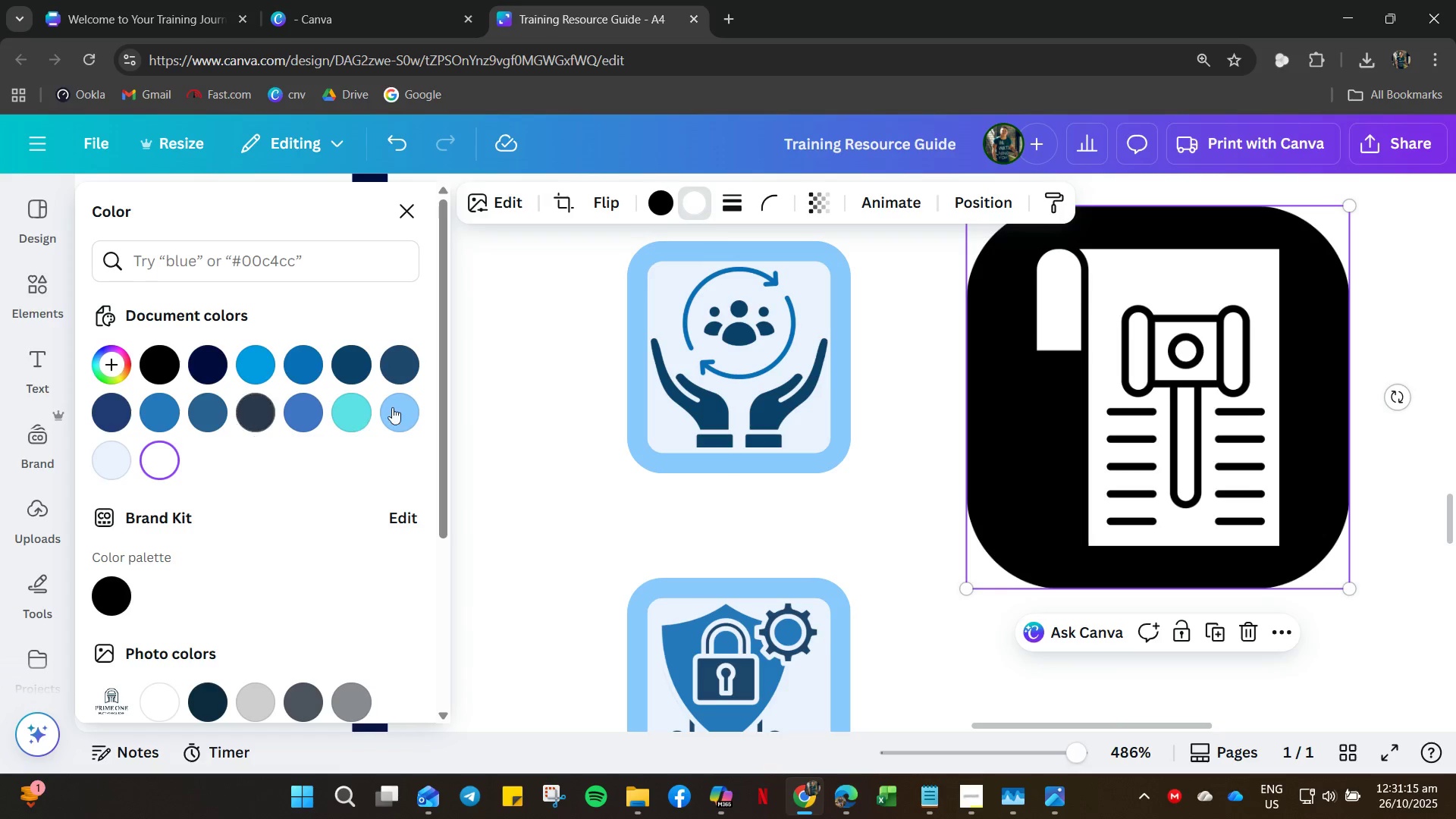 
left_click([418, 407])
 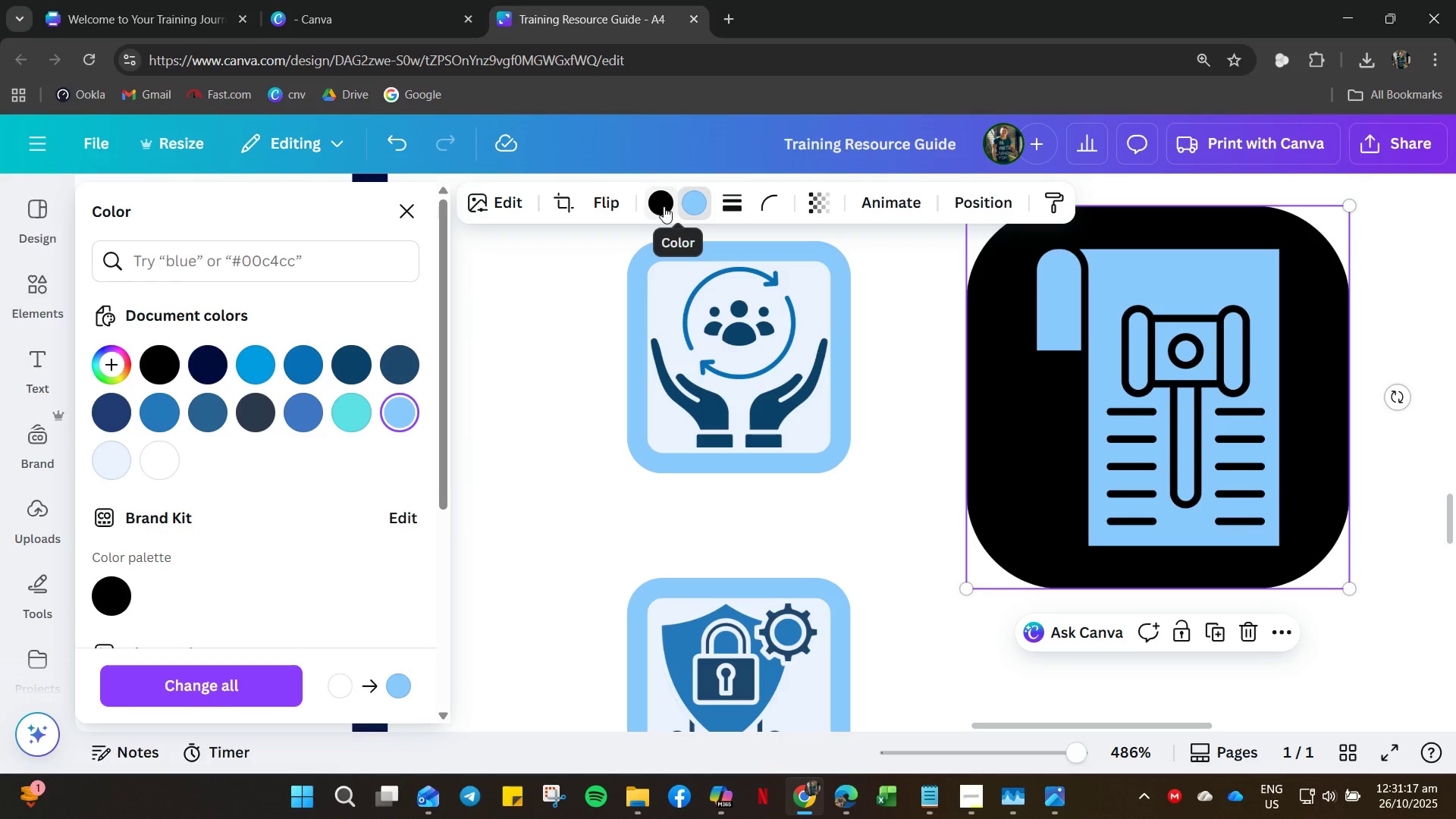 
left_click([652, 211])
 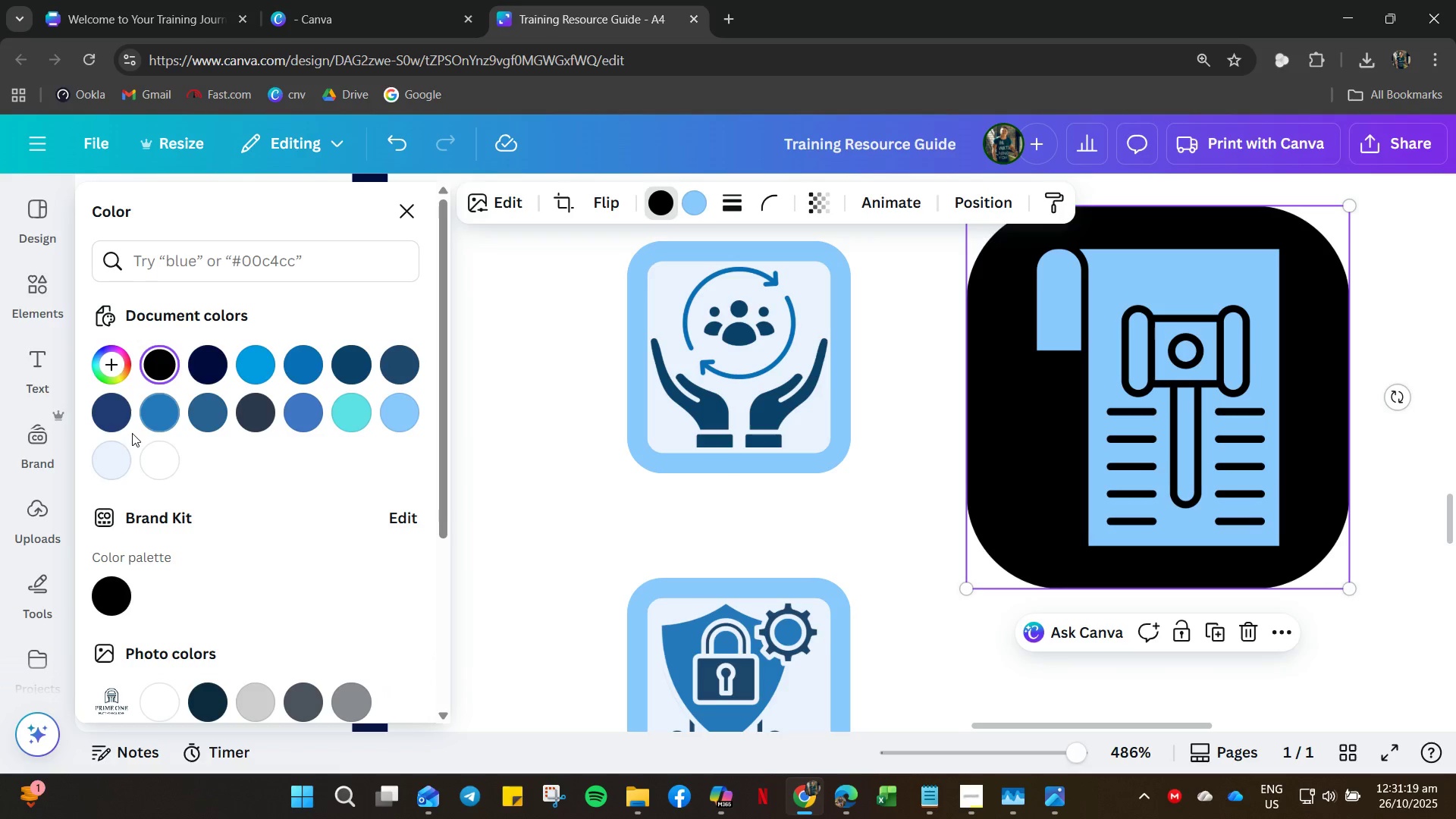 
left_click([162, 450])
 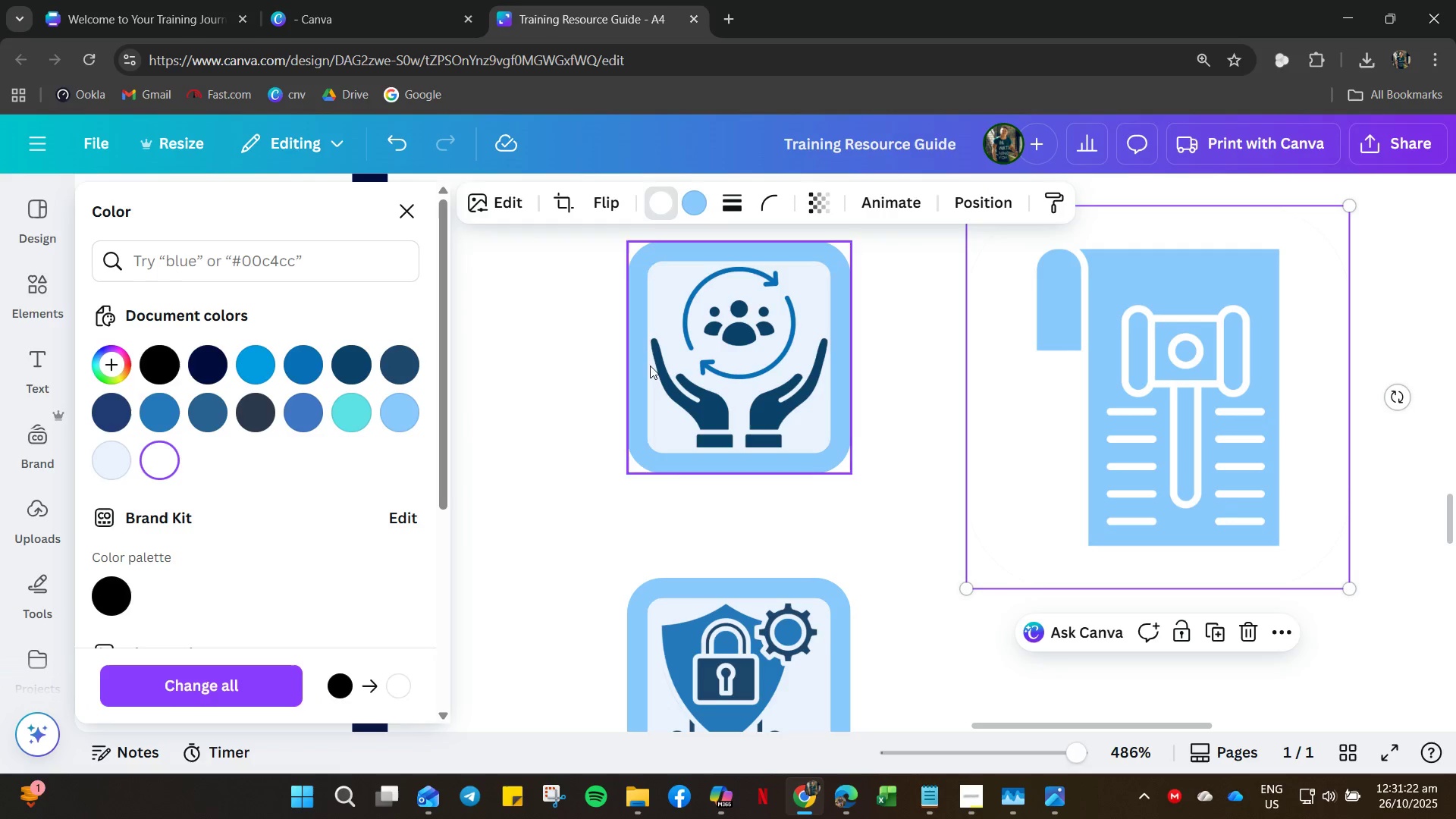 
left_click([704, 359])
 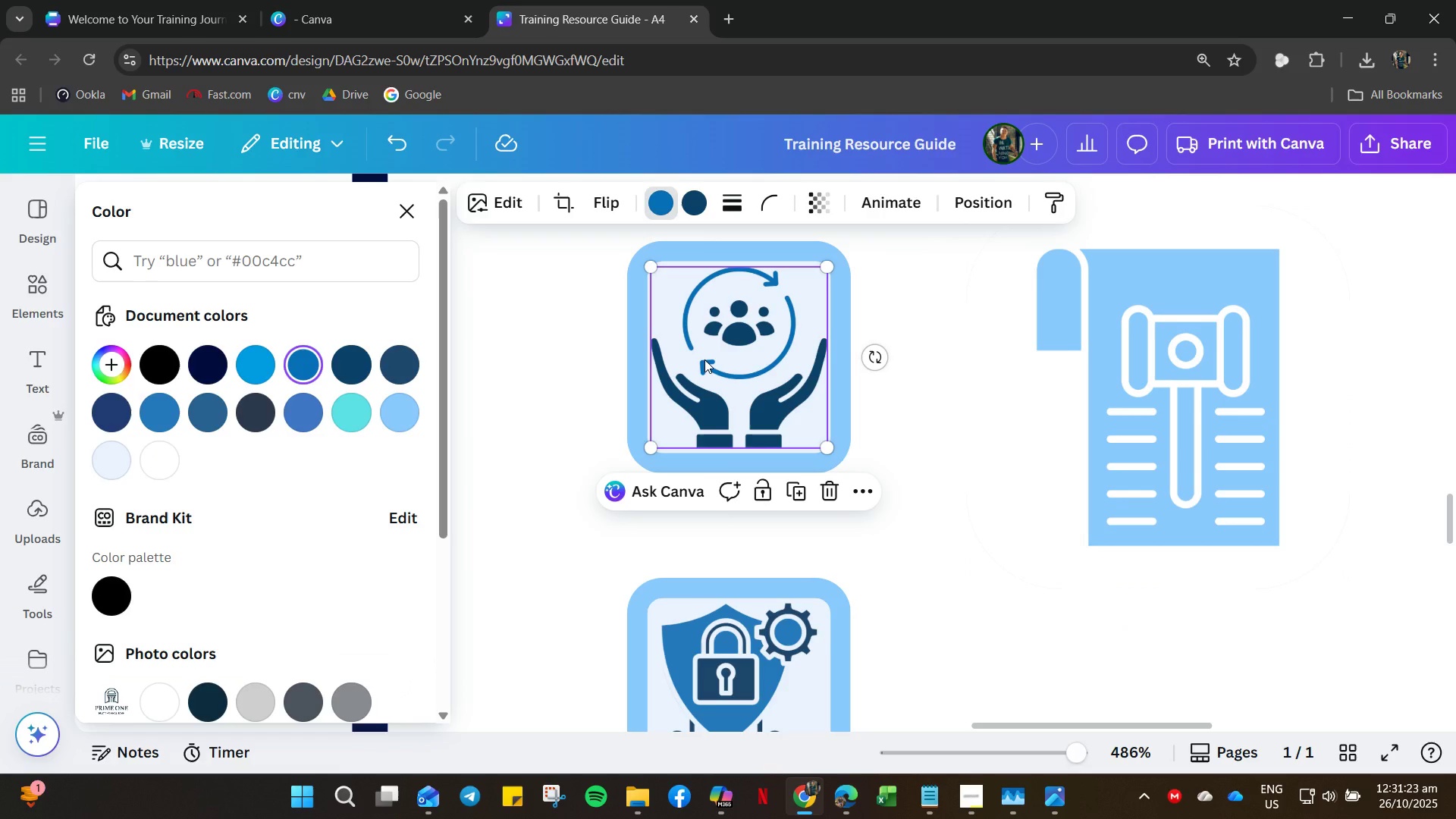 
key(Delete)
 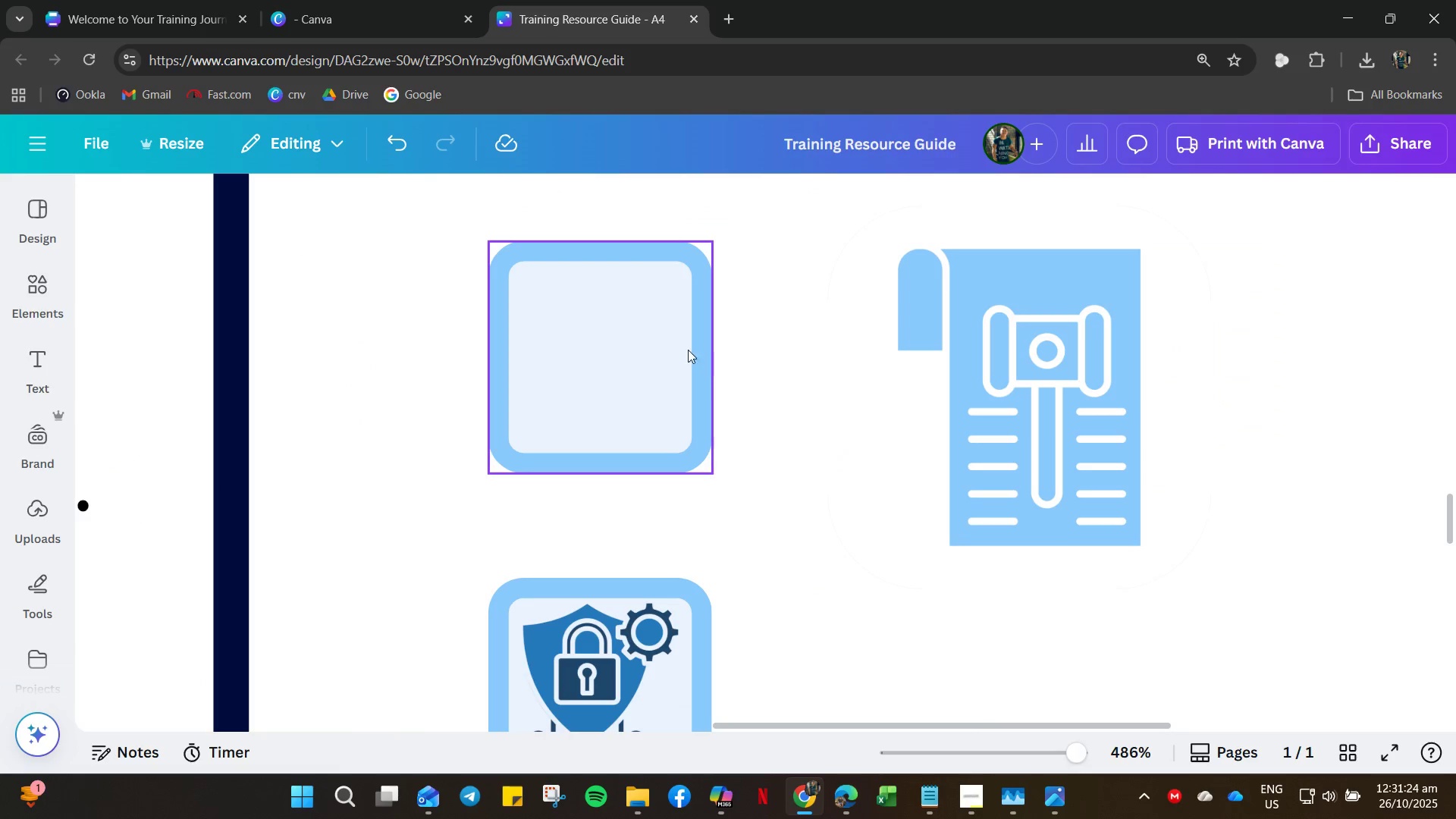 
left_click([678, 346])
 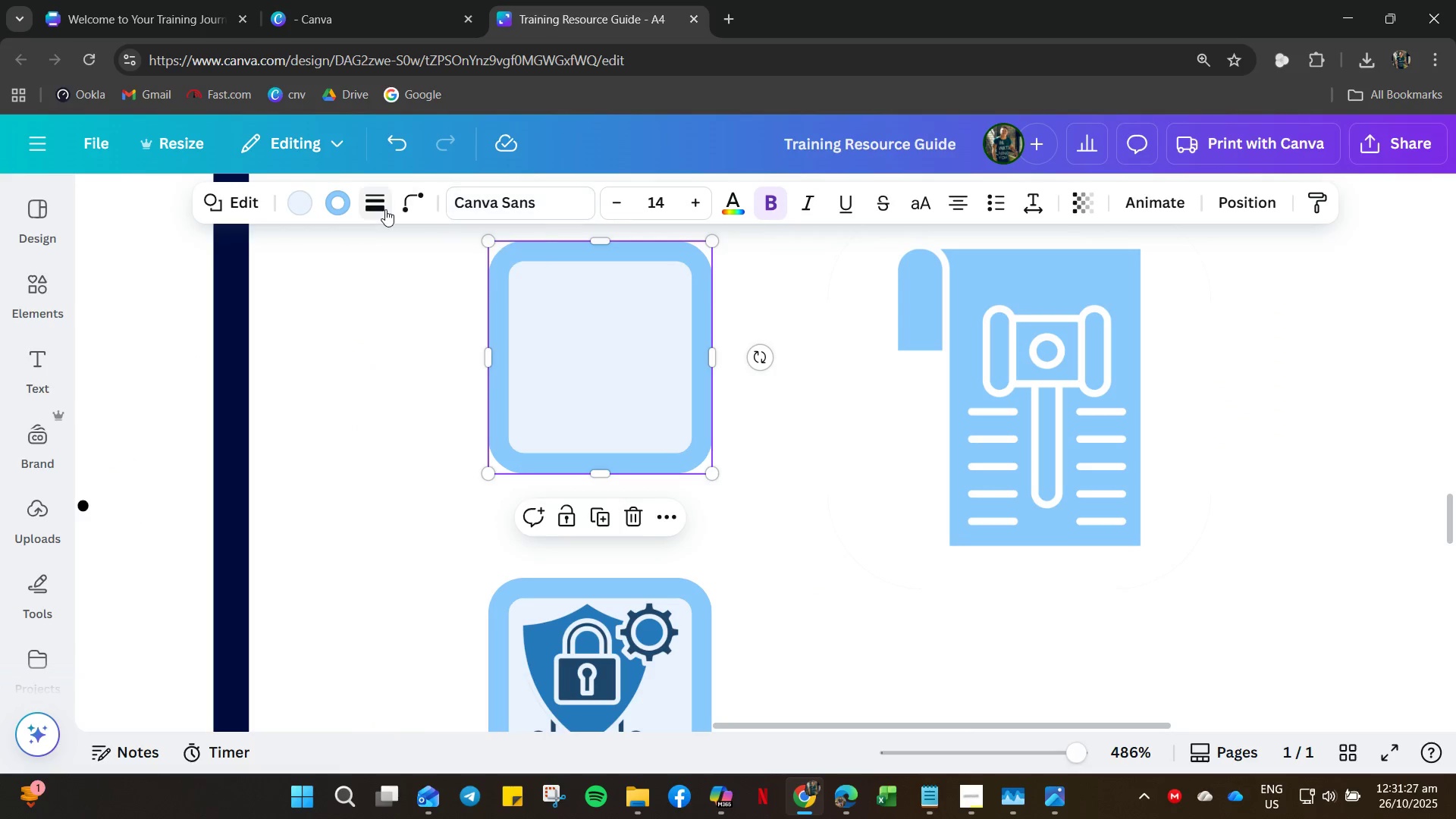 
left_click([382, 206])
 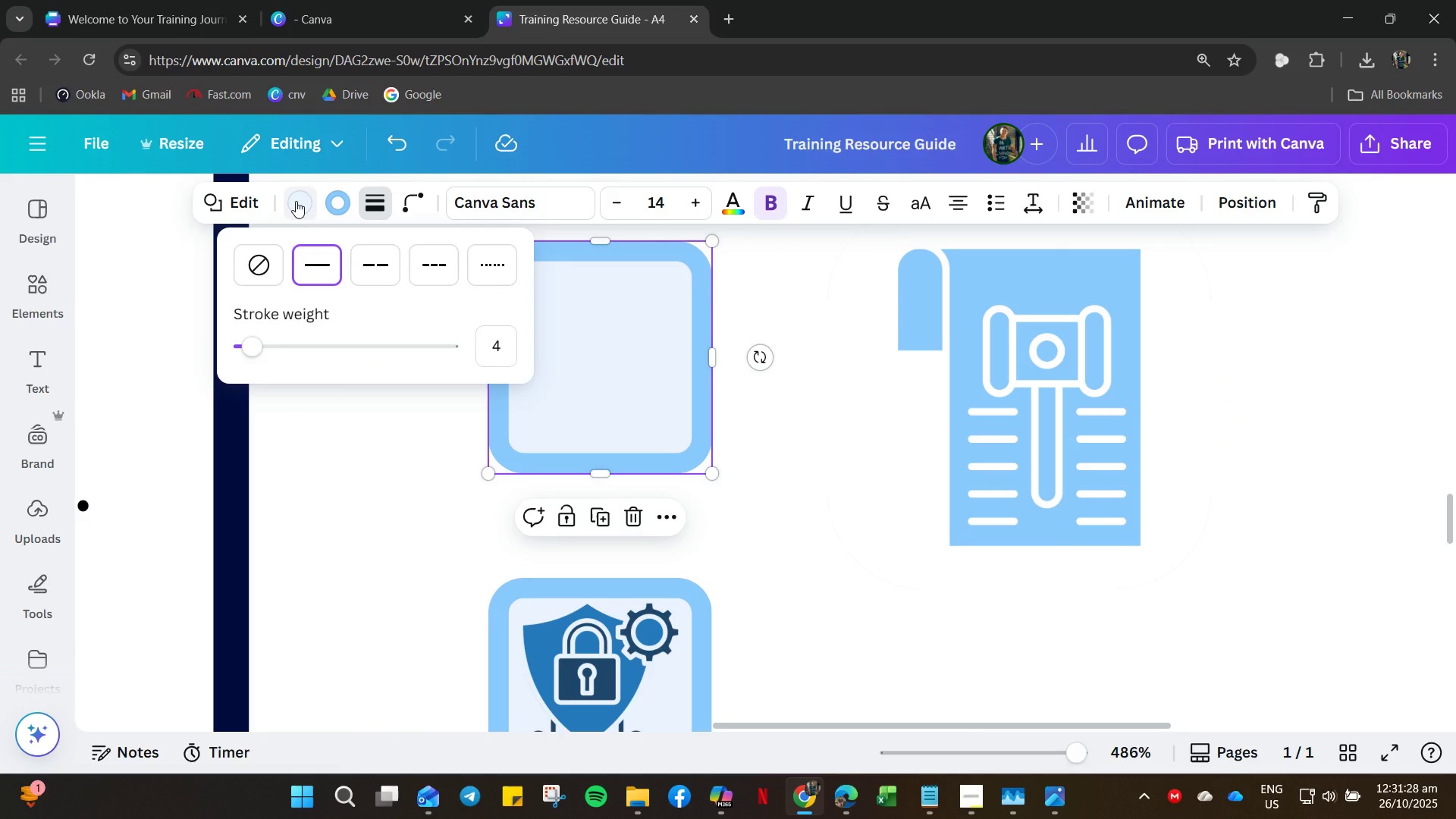 
left_click([296, 201])
 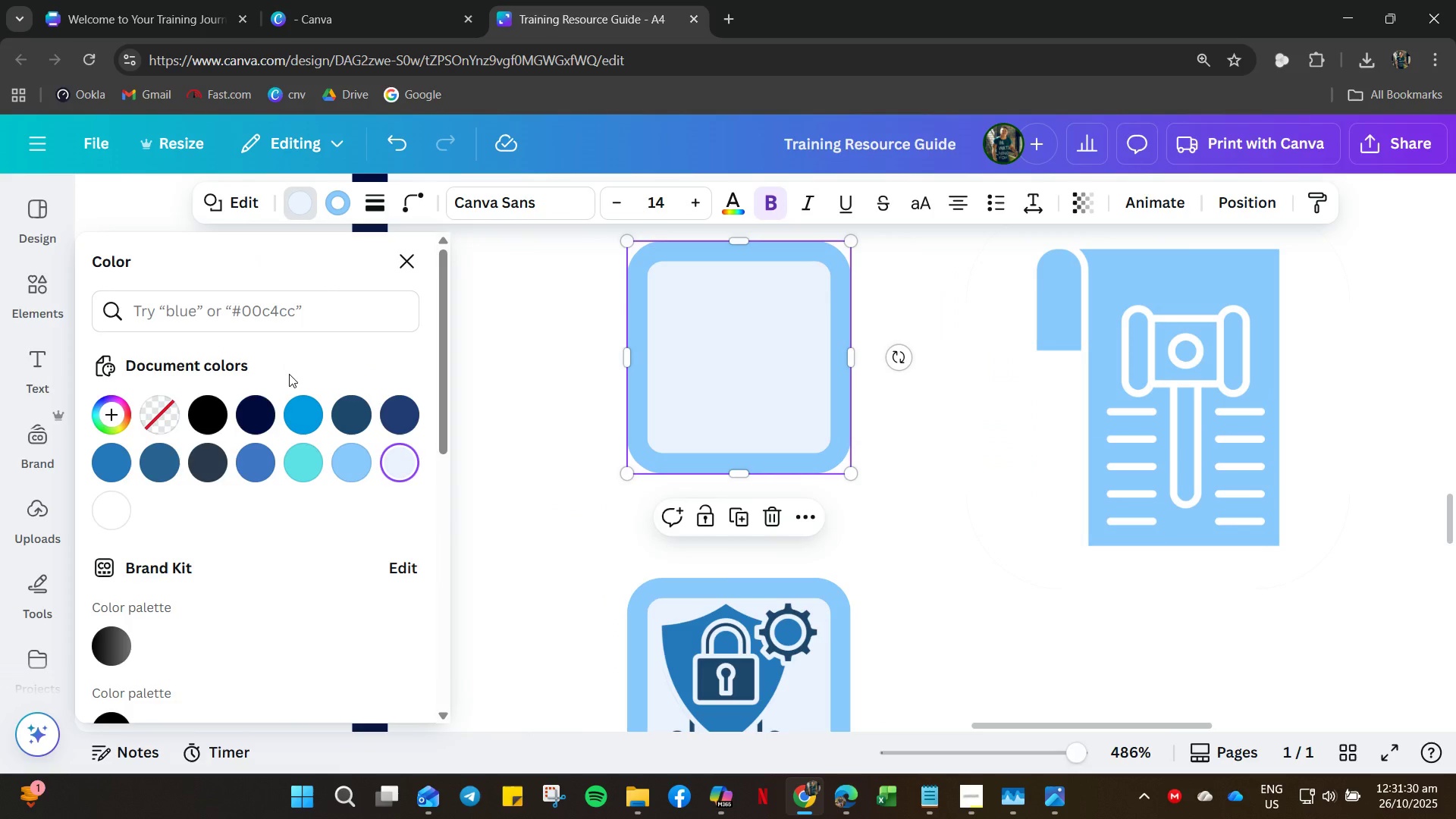 
left_click([247, 417])
 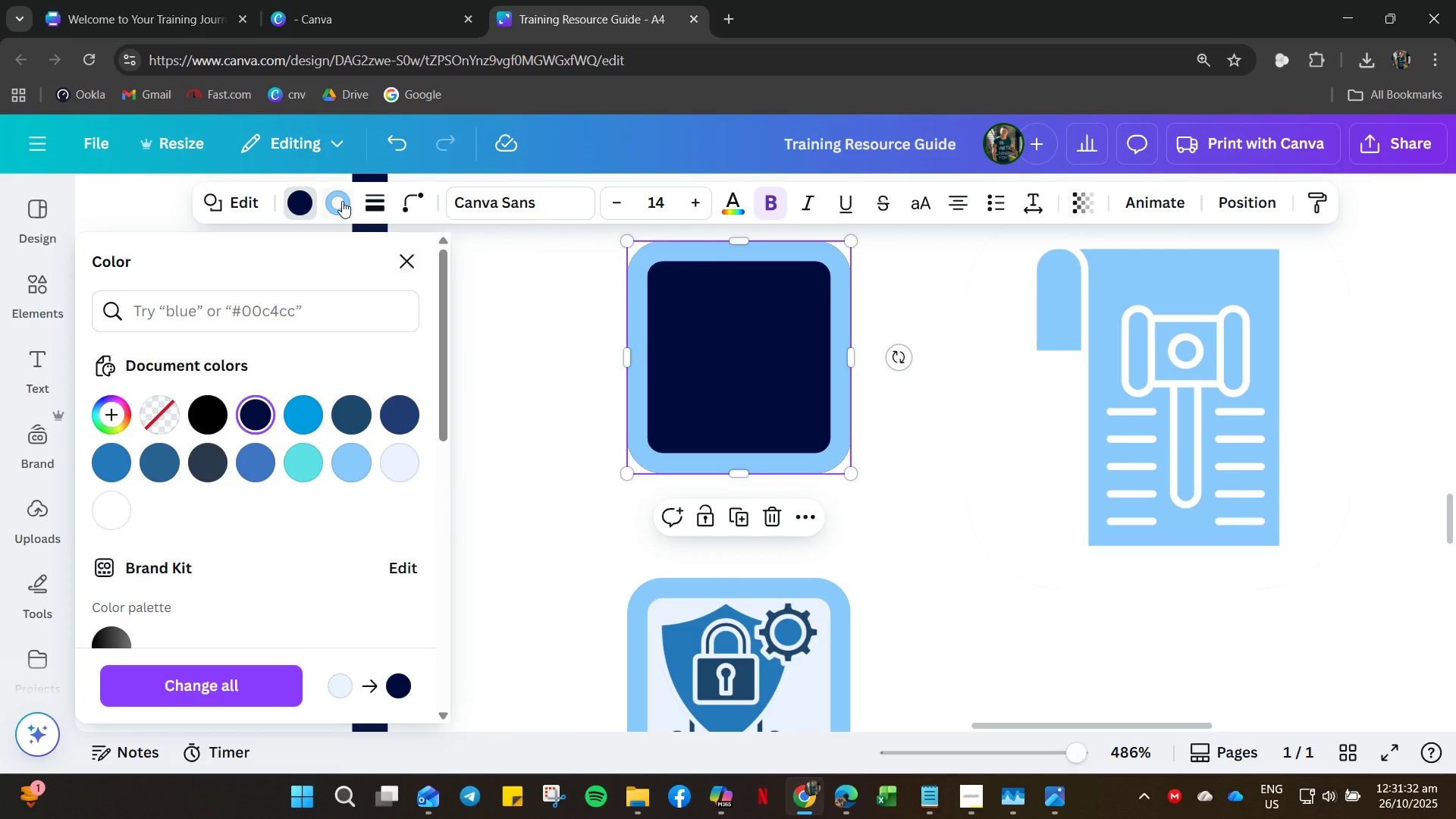 
left_click([337, 199])
 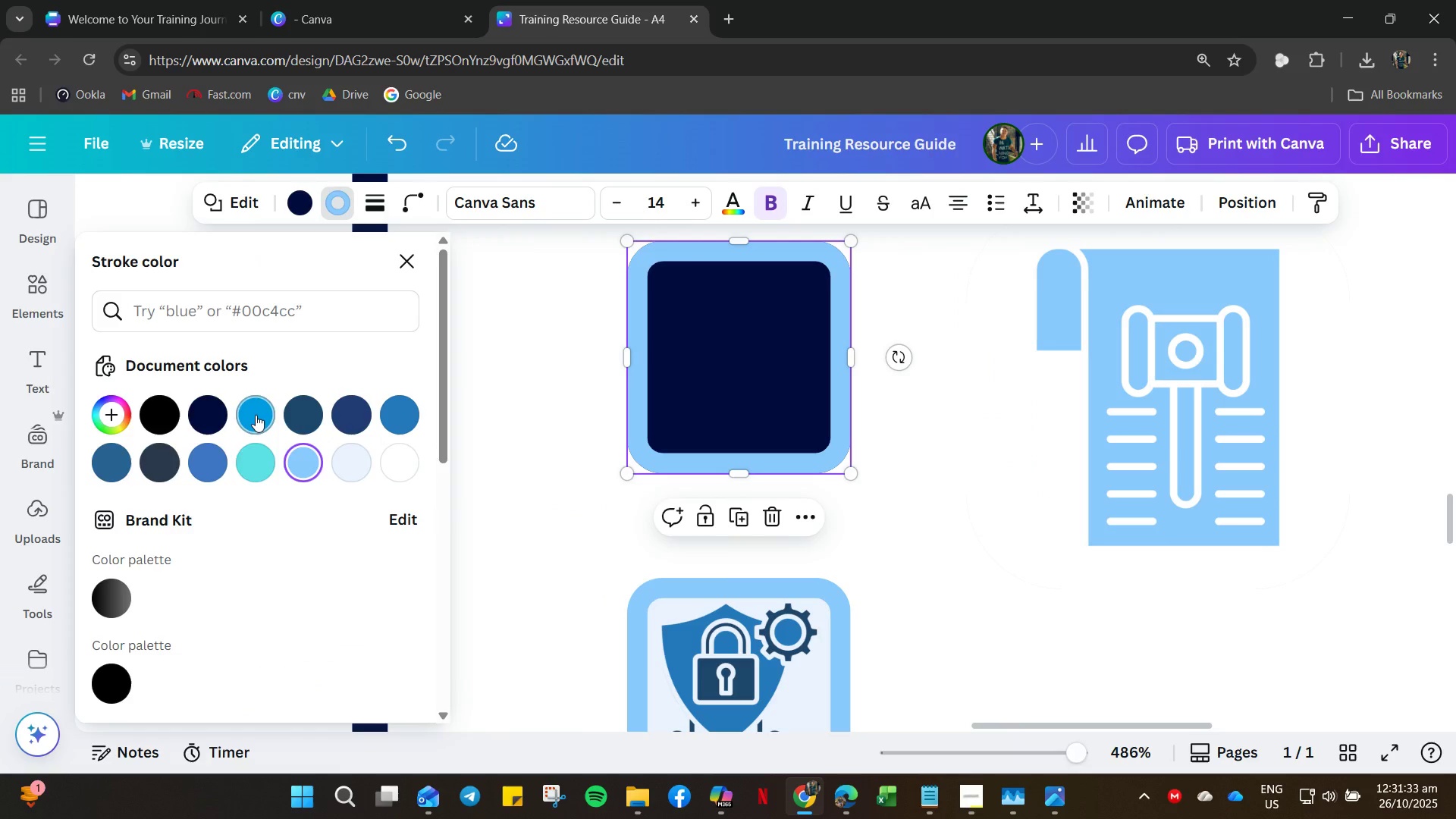 
left_click([256, 415])
 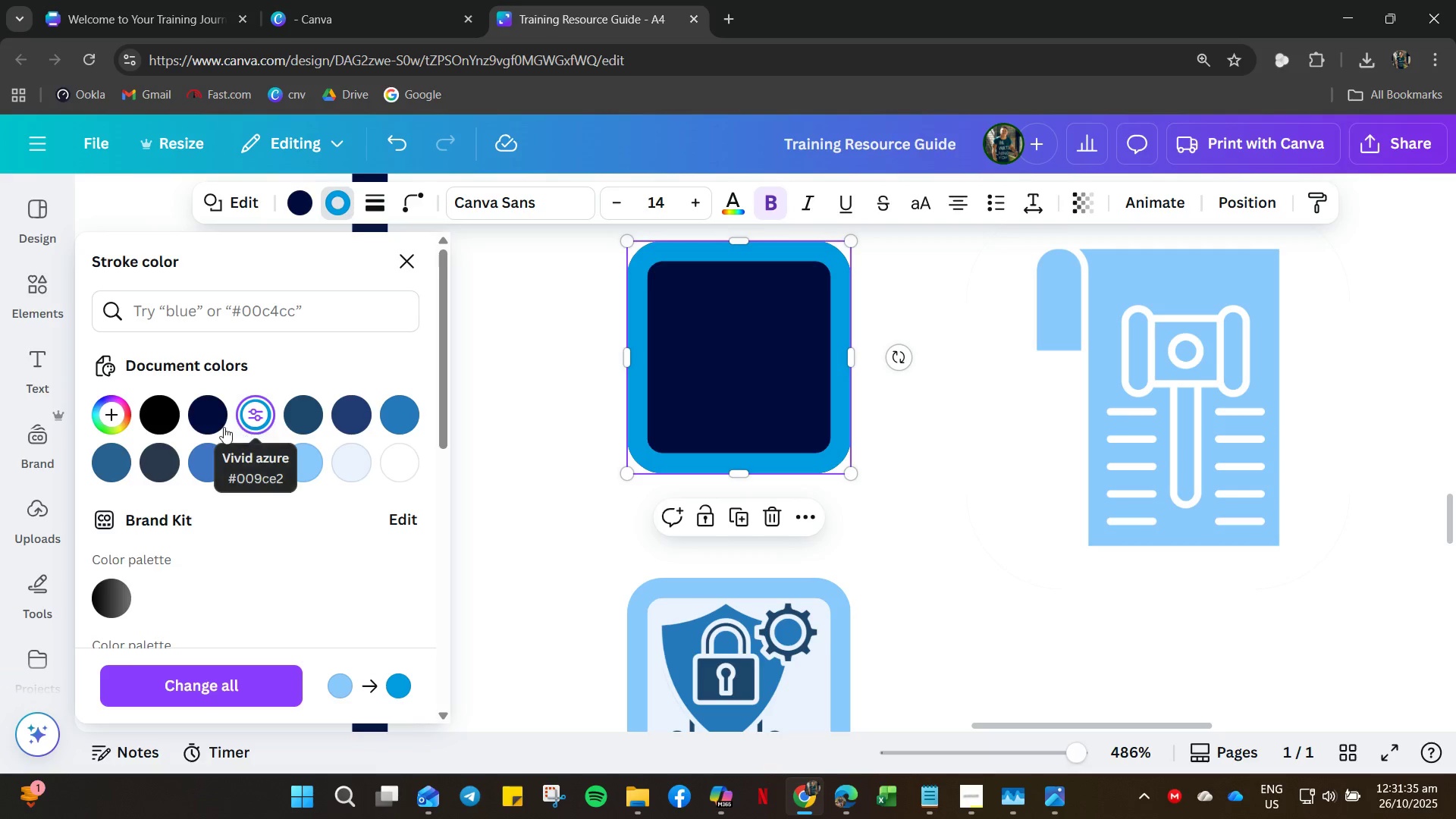 
left_click([214, 423])
 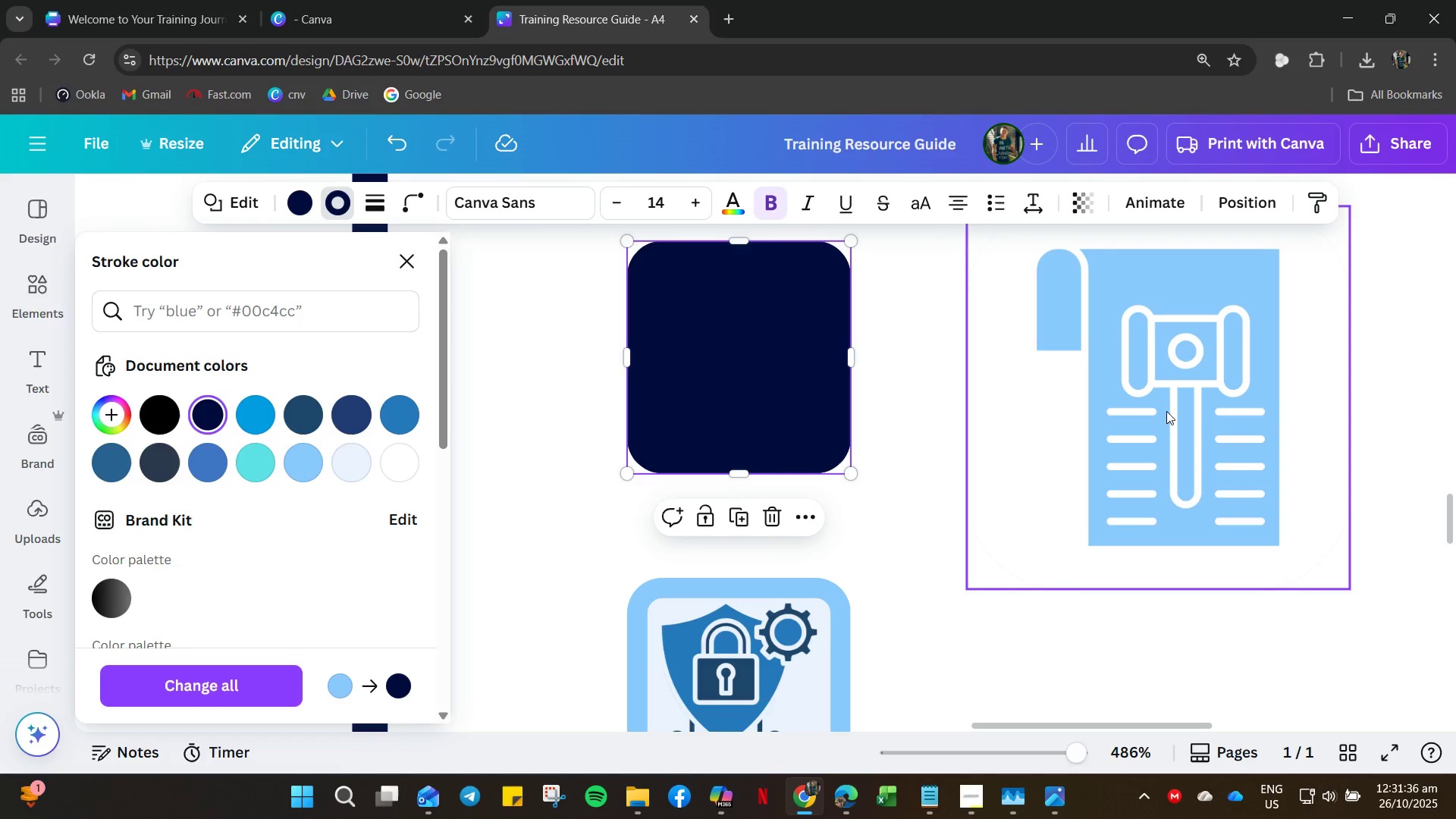 
left_click_drag(start_coordinate=[1167, 410], to_coordinate=[786, 399])
 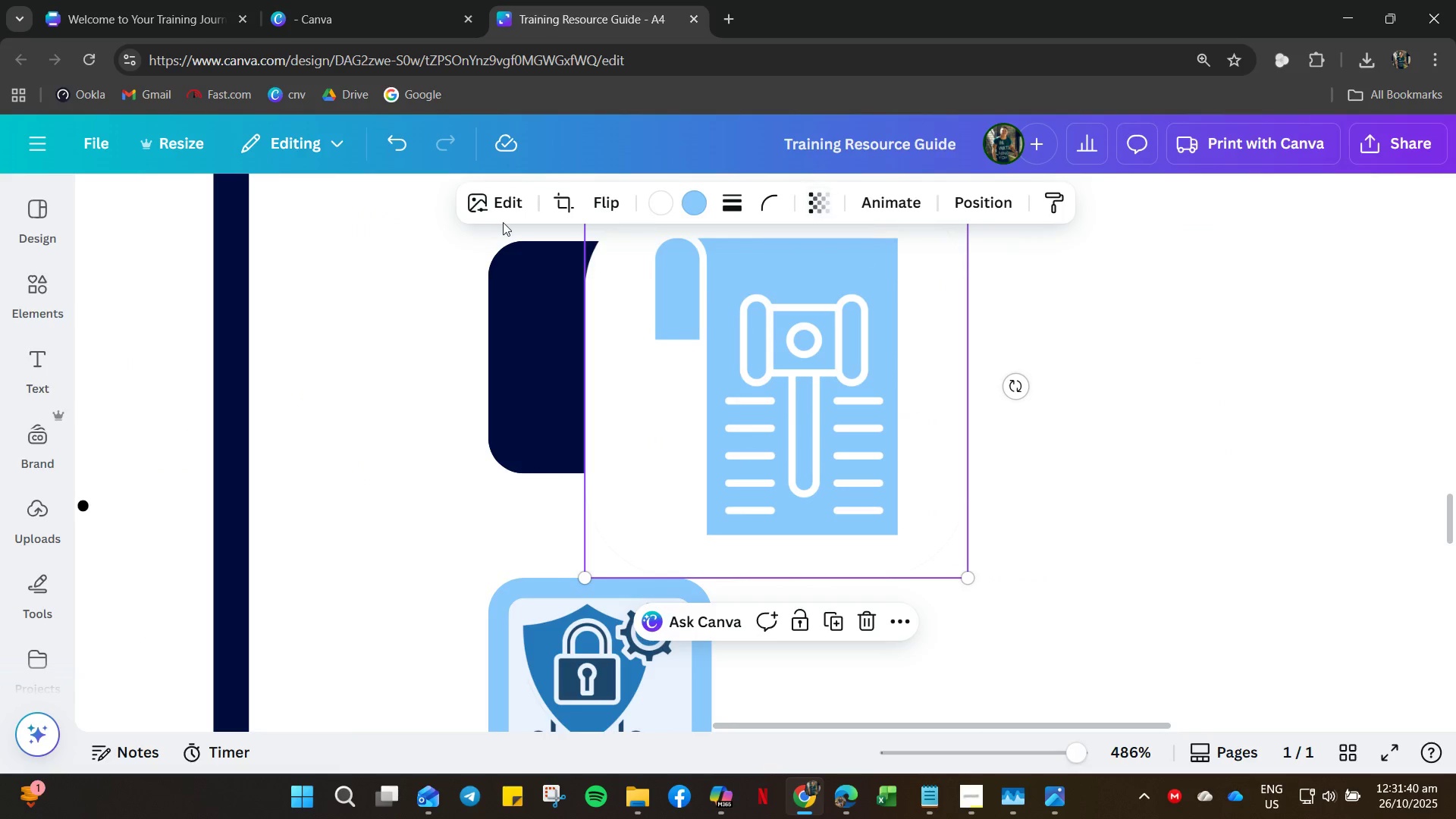 
left_click([508, 207])
 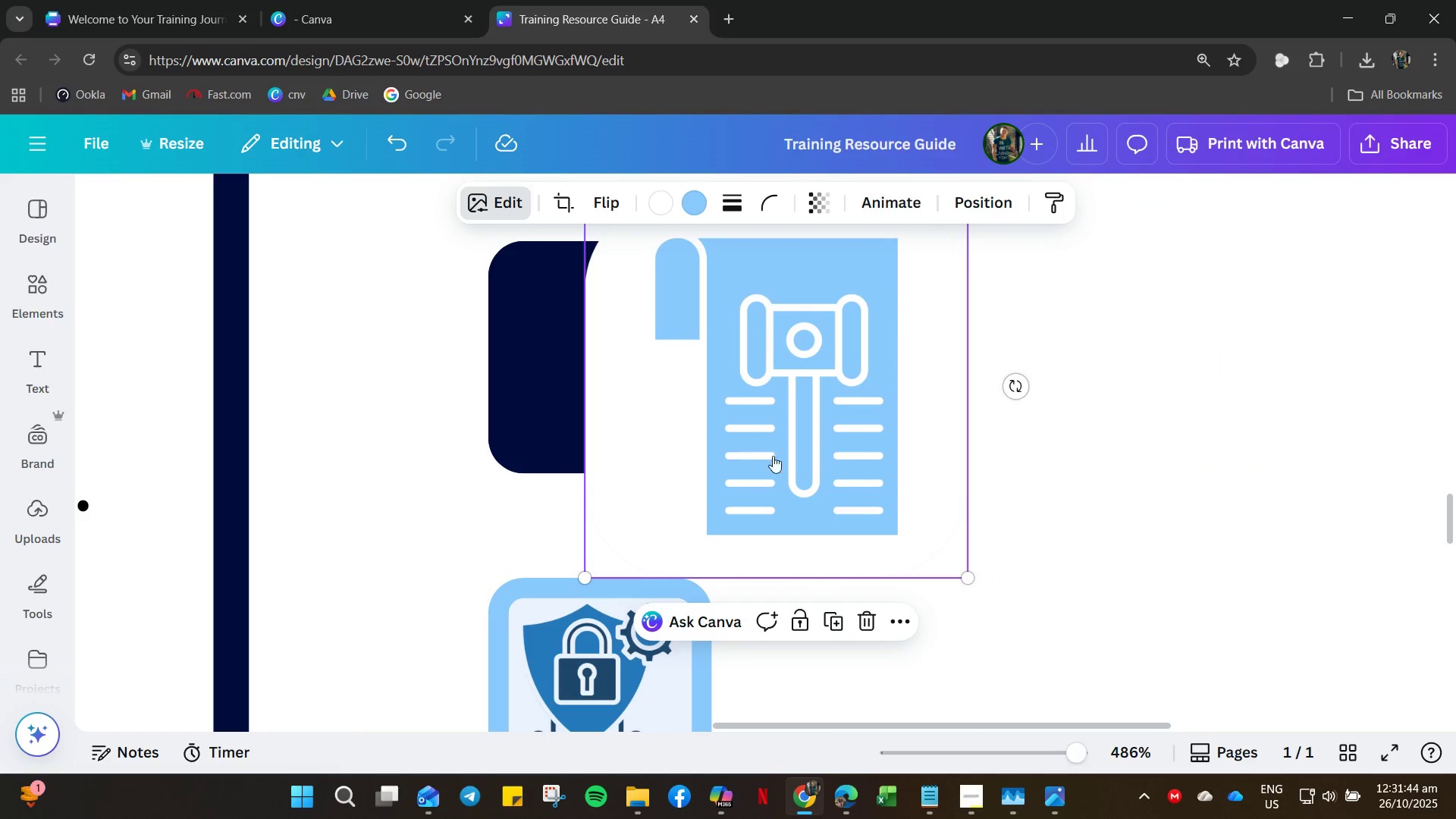 
left_click([748, 468])
 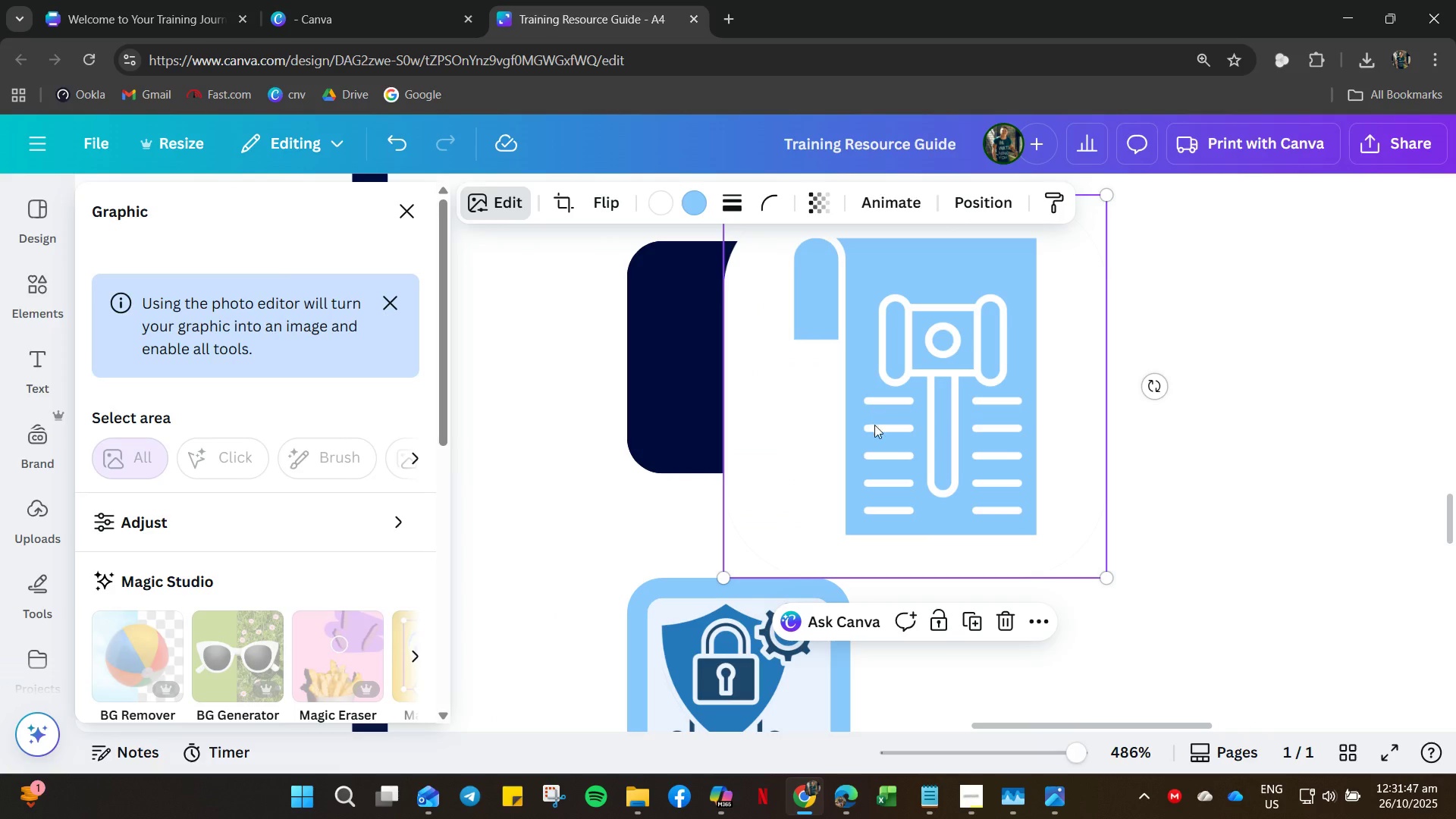 
scroll: coordinate [928, 485], scroll_direction: up, amount: 2.0
 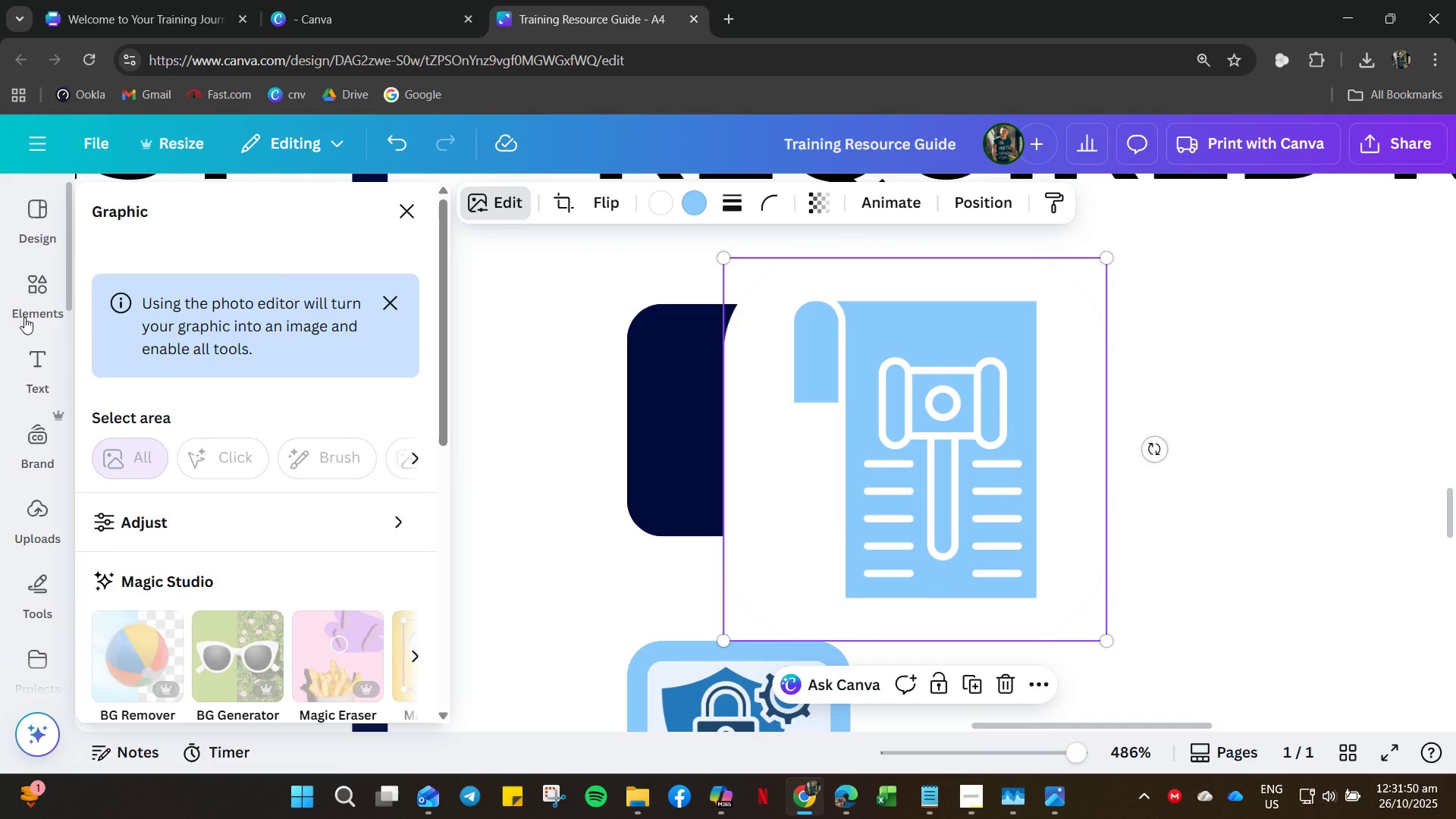 
left_click([33, 293])
 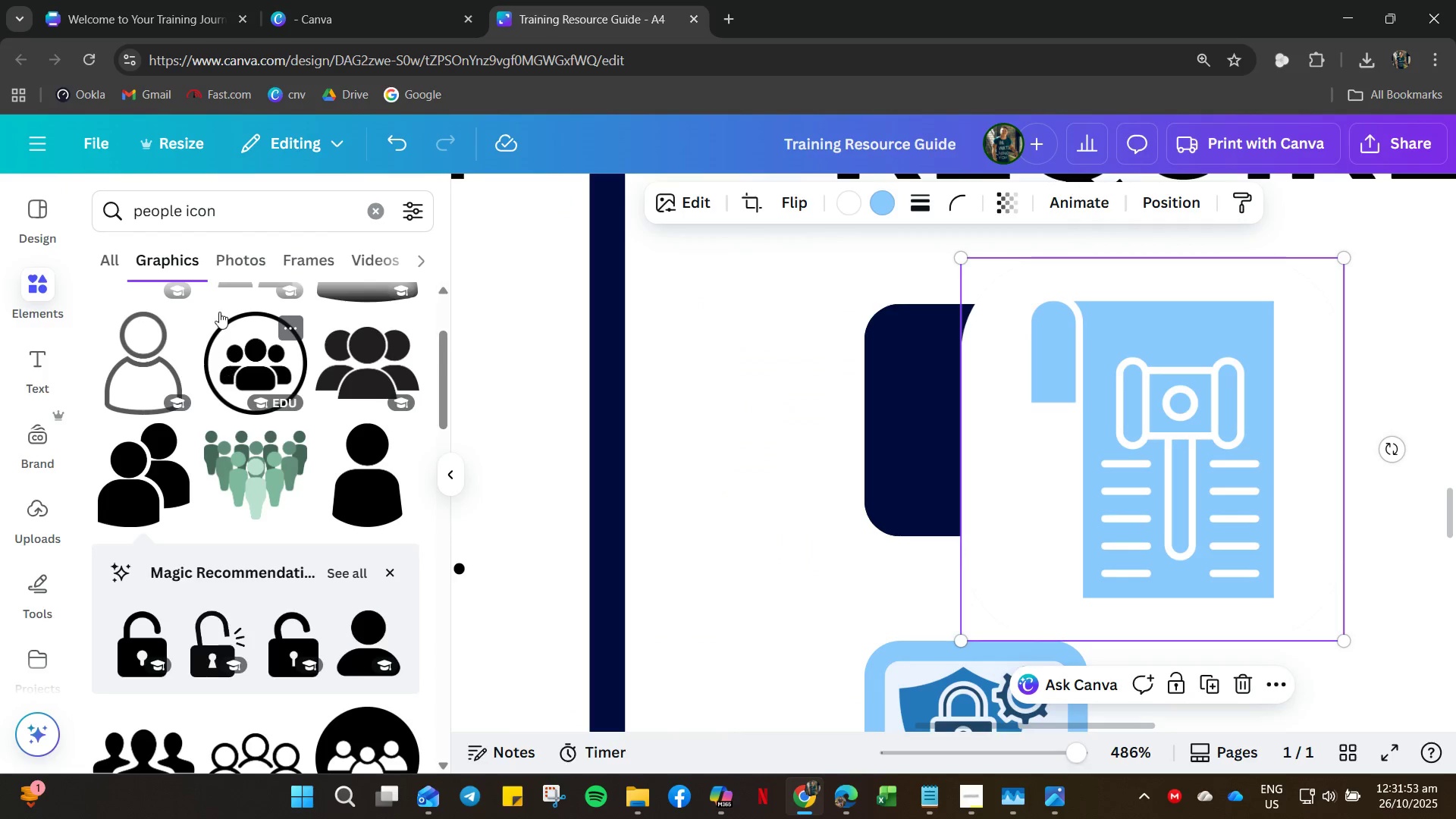 
left_click([184, 207])
 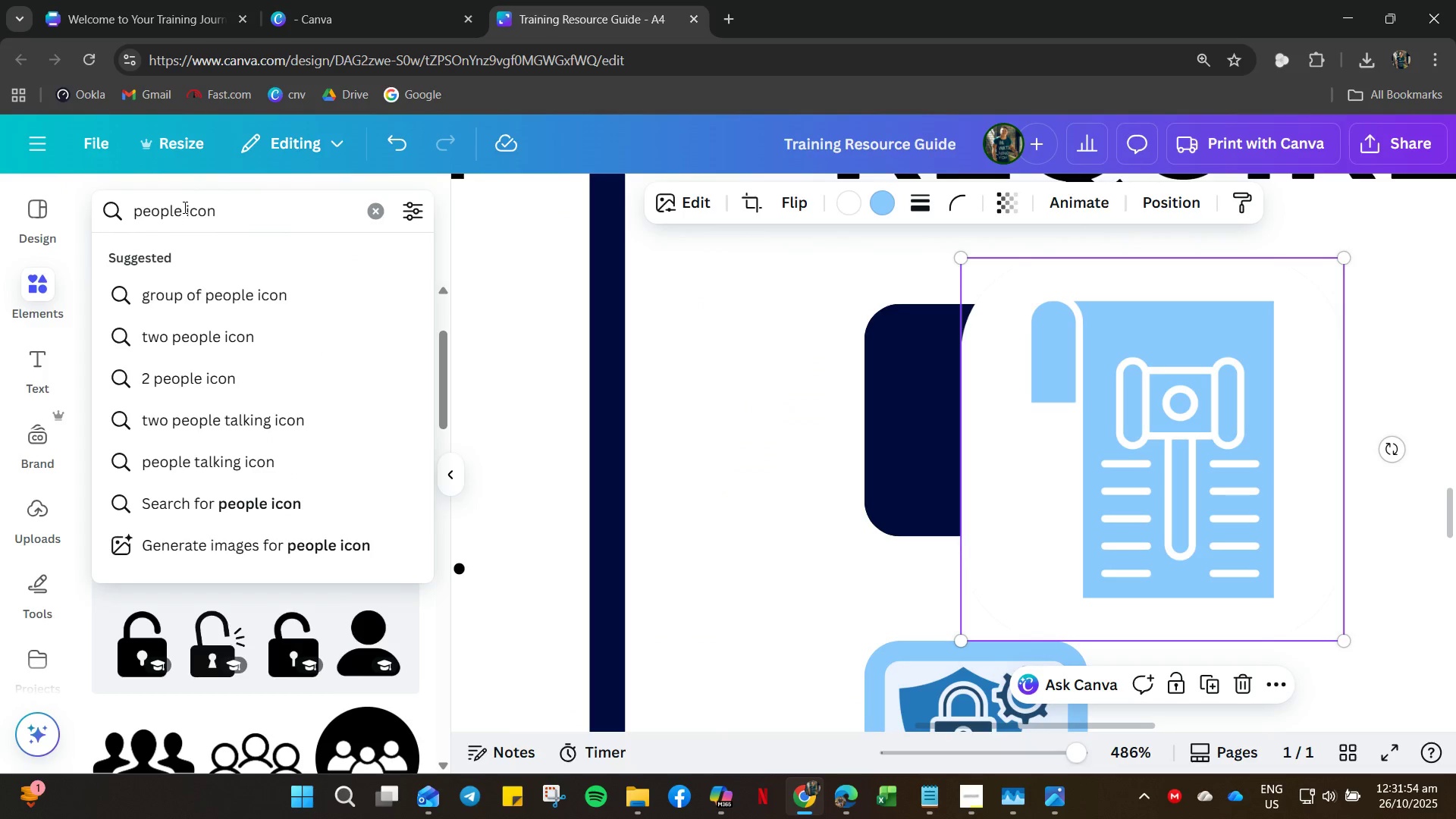 
key(Control+ControlLeft)
 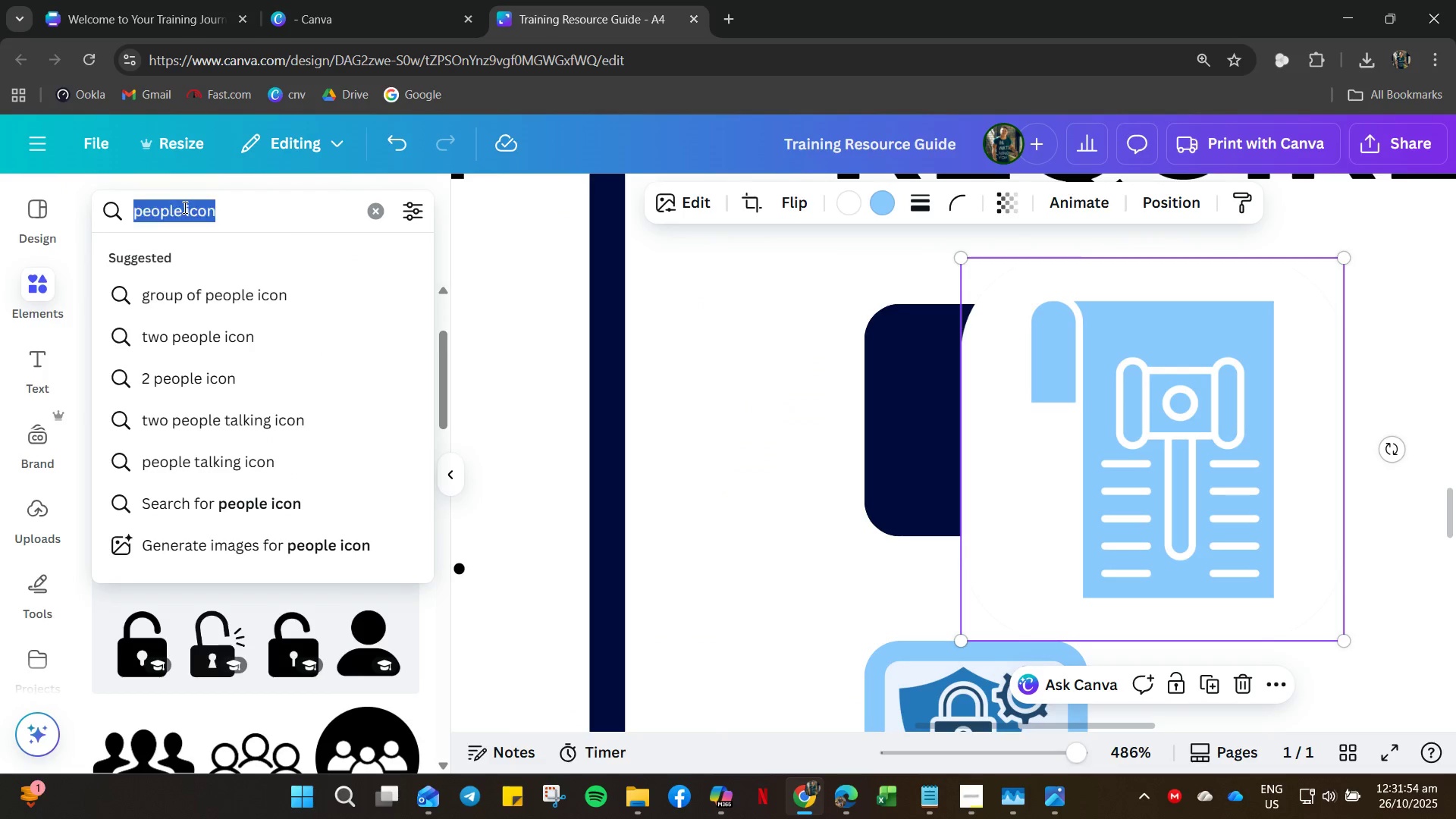 
key(Control+A)
 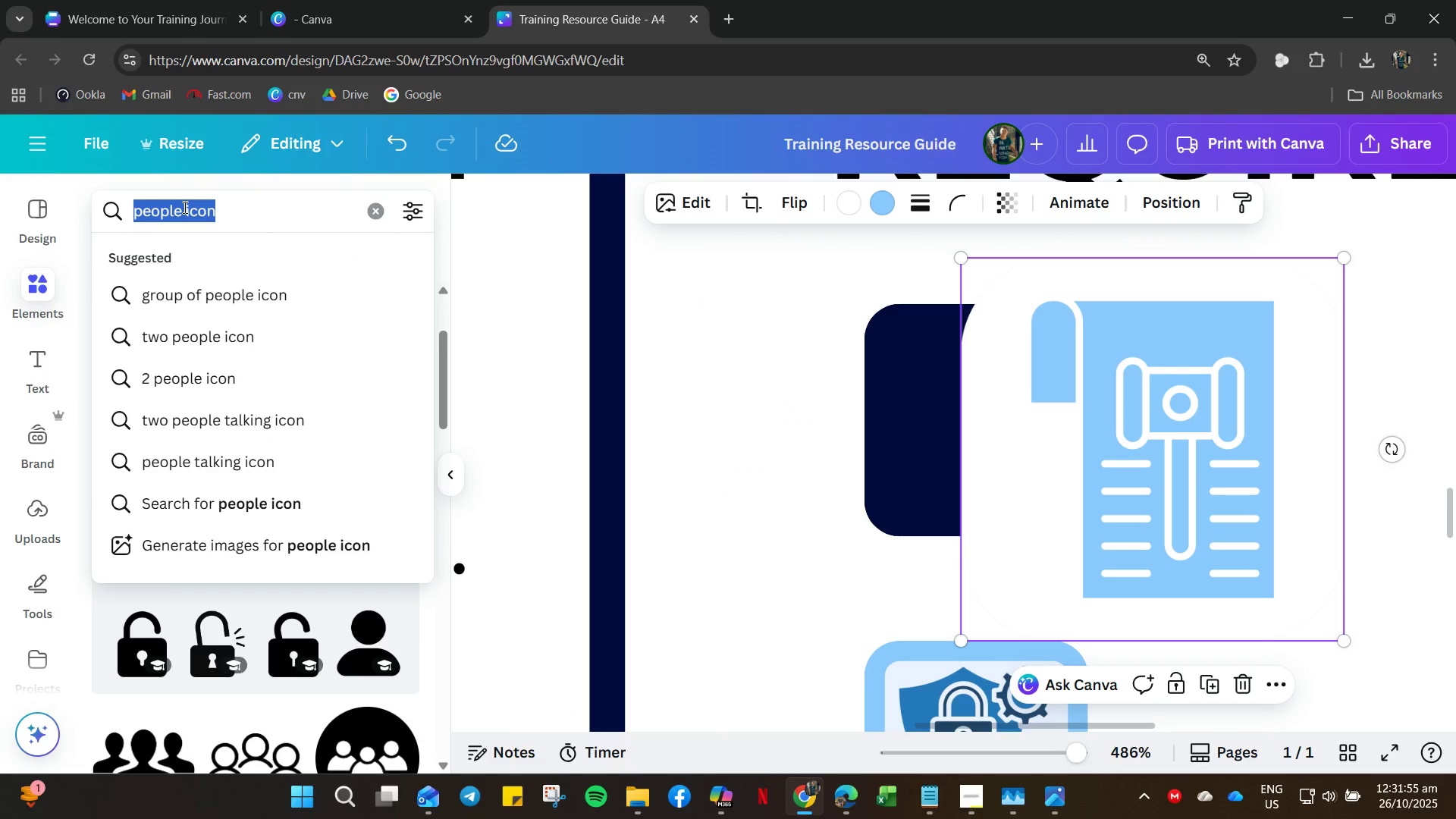 
type(document icon)
 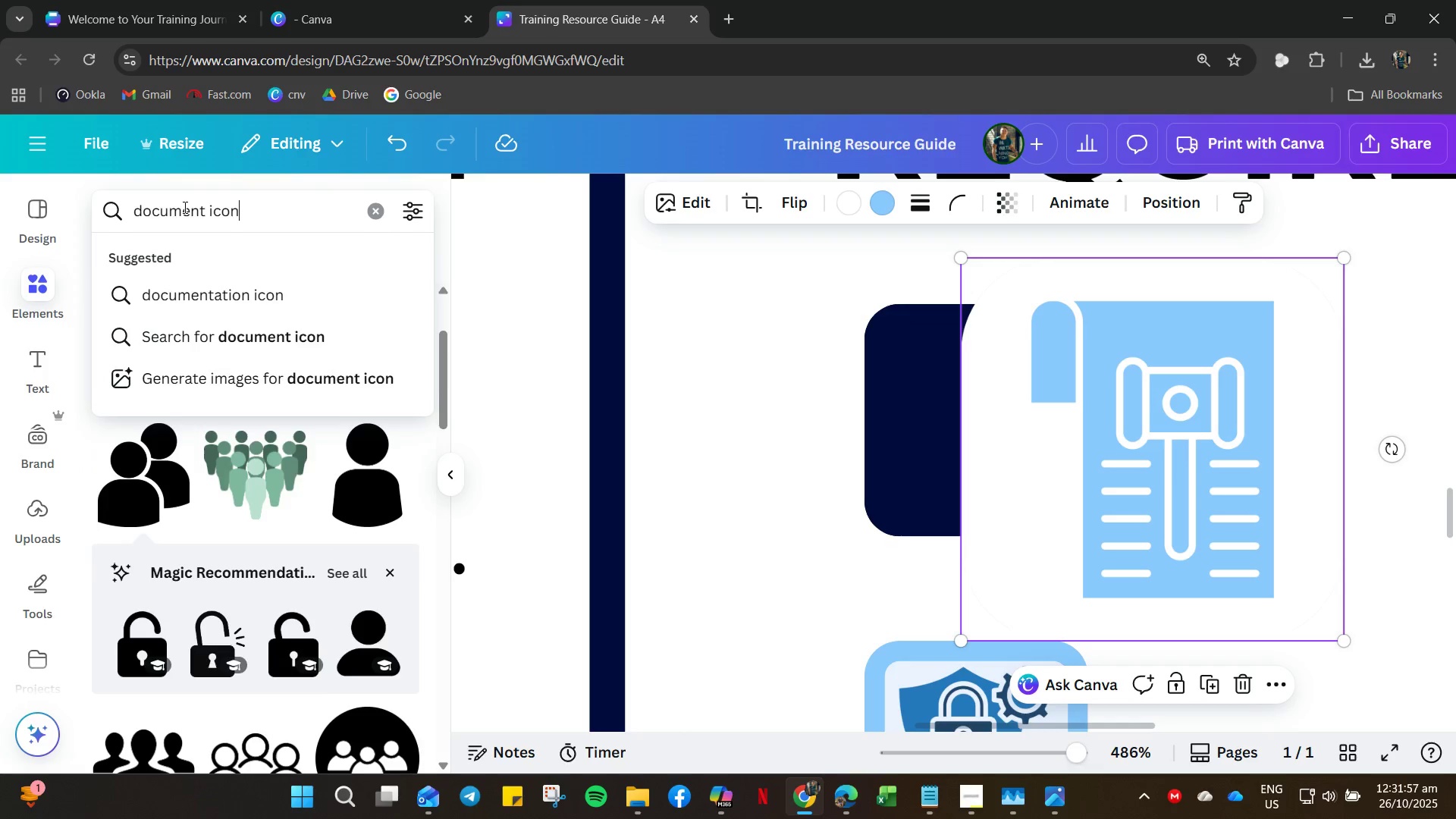 
key(Enter)
 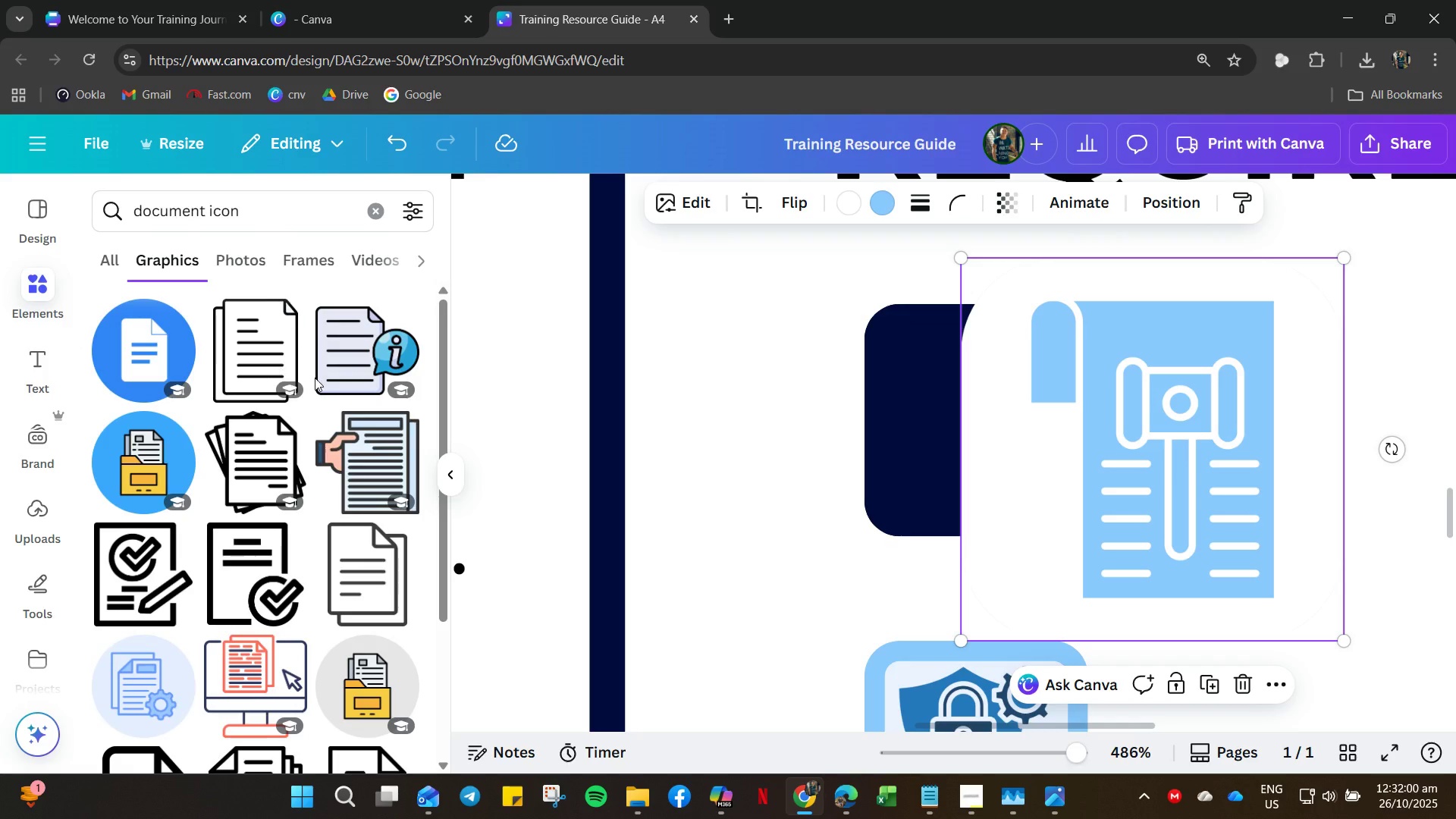 
left_click([356, 365])
 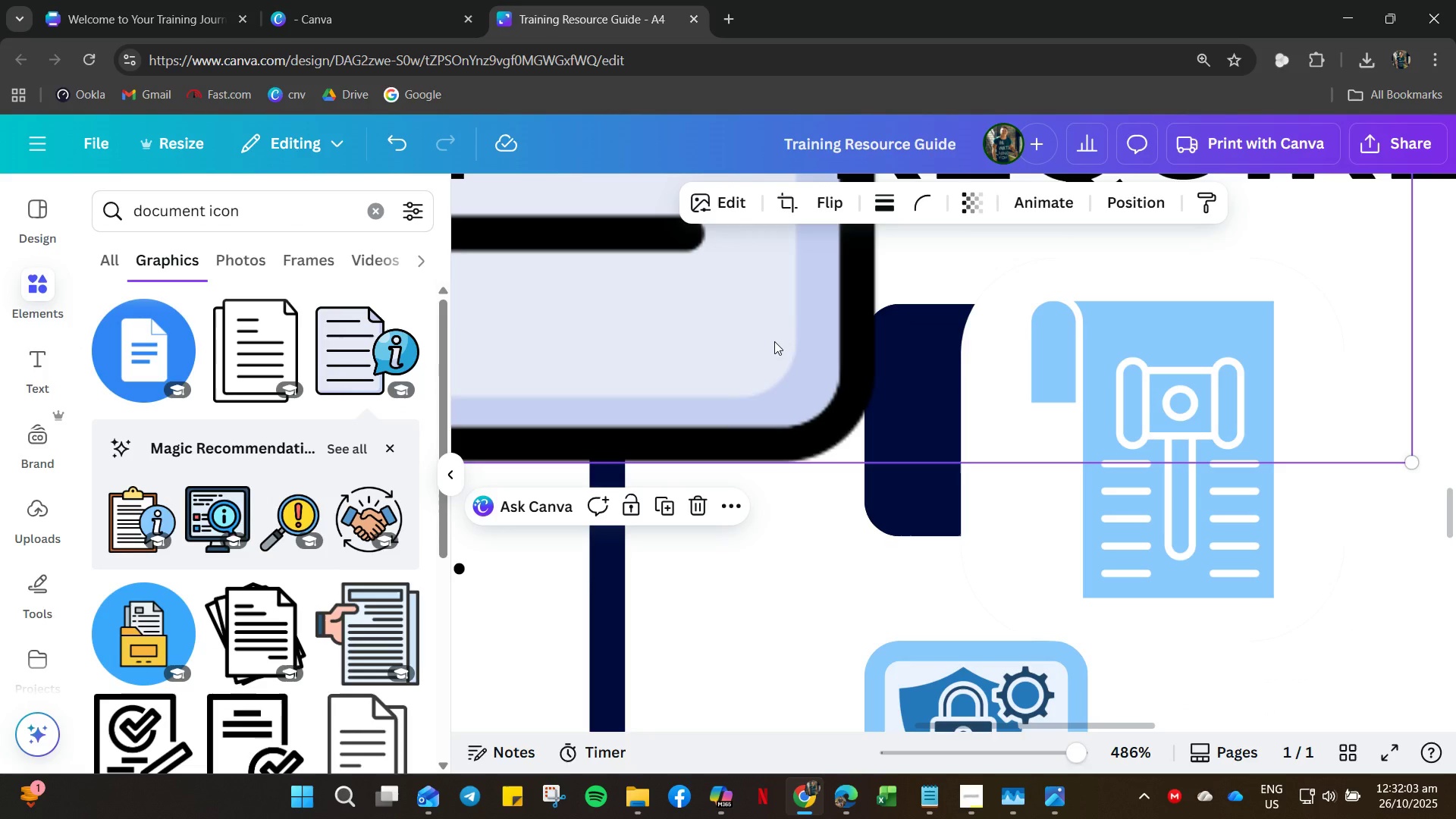 
left_click_drag(start_coordinate=[687, 343], to_coordinate=[1004, 590])
 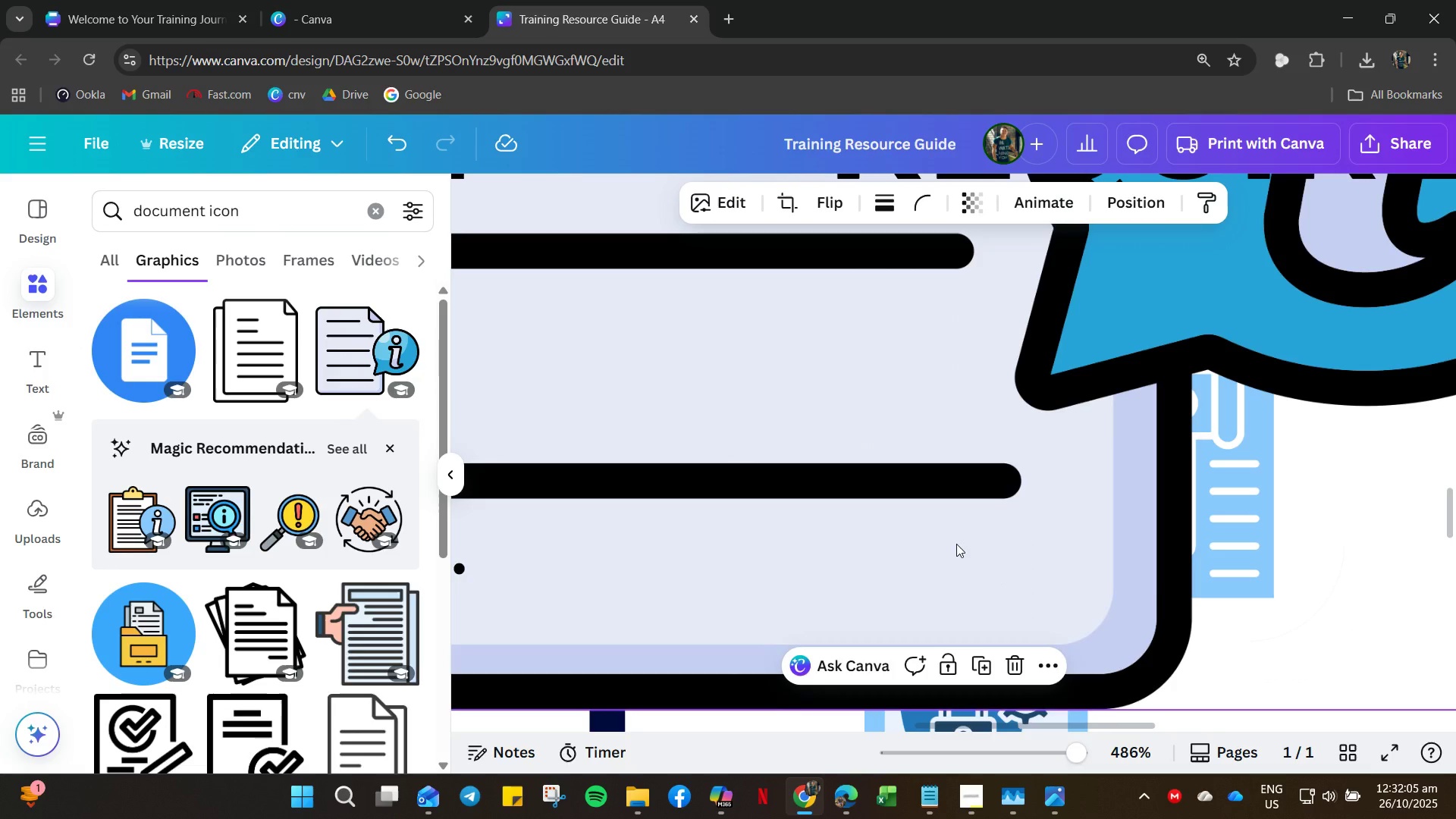 
hold_key(key=ControlLeft, duration=0.7)
scroll: coordinate [903, 519], scroll_direction: down, amount: 6.0
 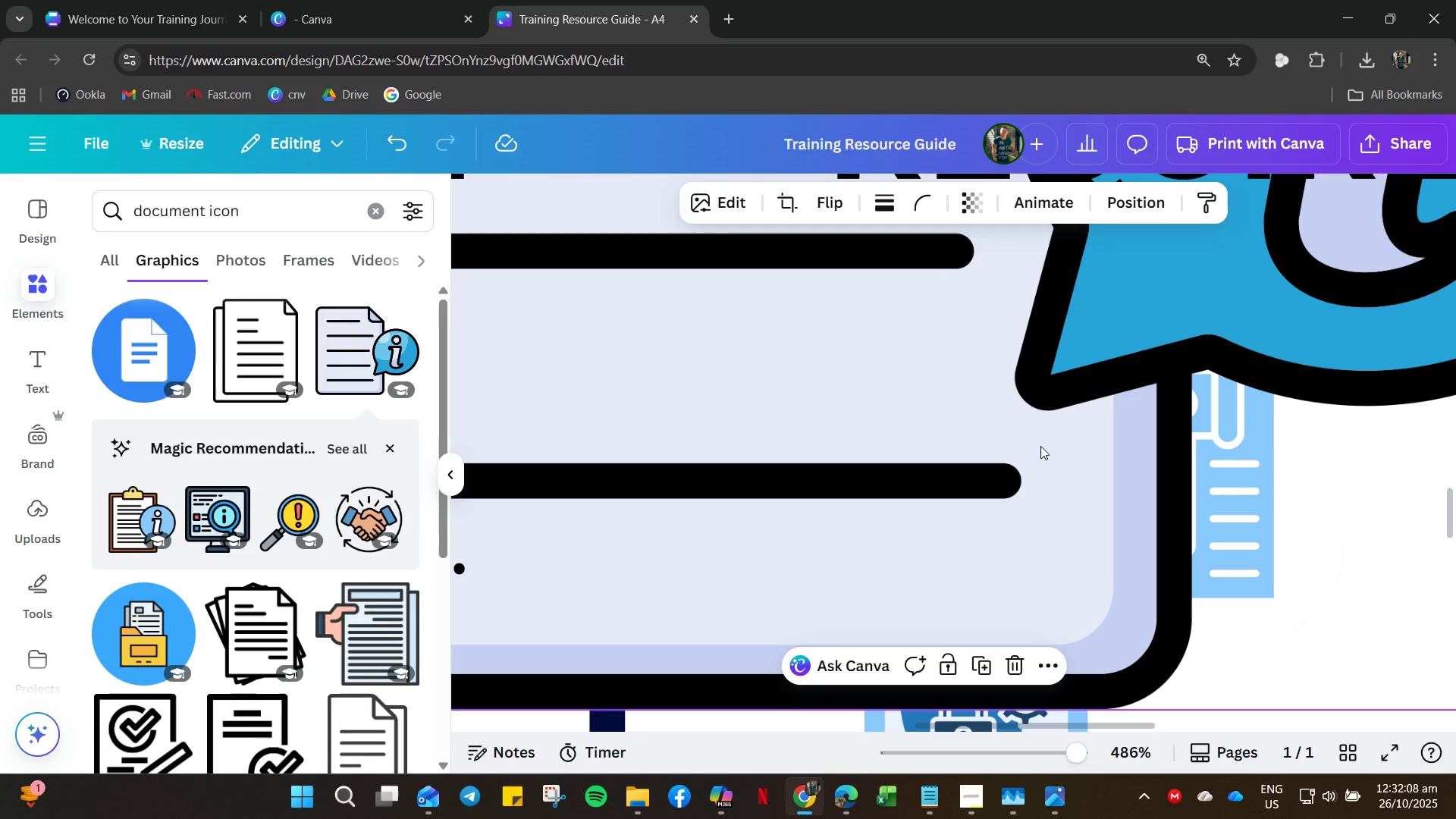 
hold_key(key=ControlLeft, duration=8.28)
scroll: coordinate [899, 468], scroll_direction: down, amount: 4.0
 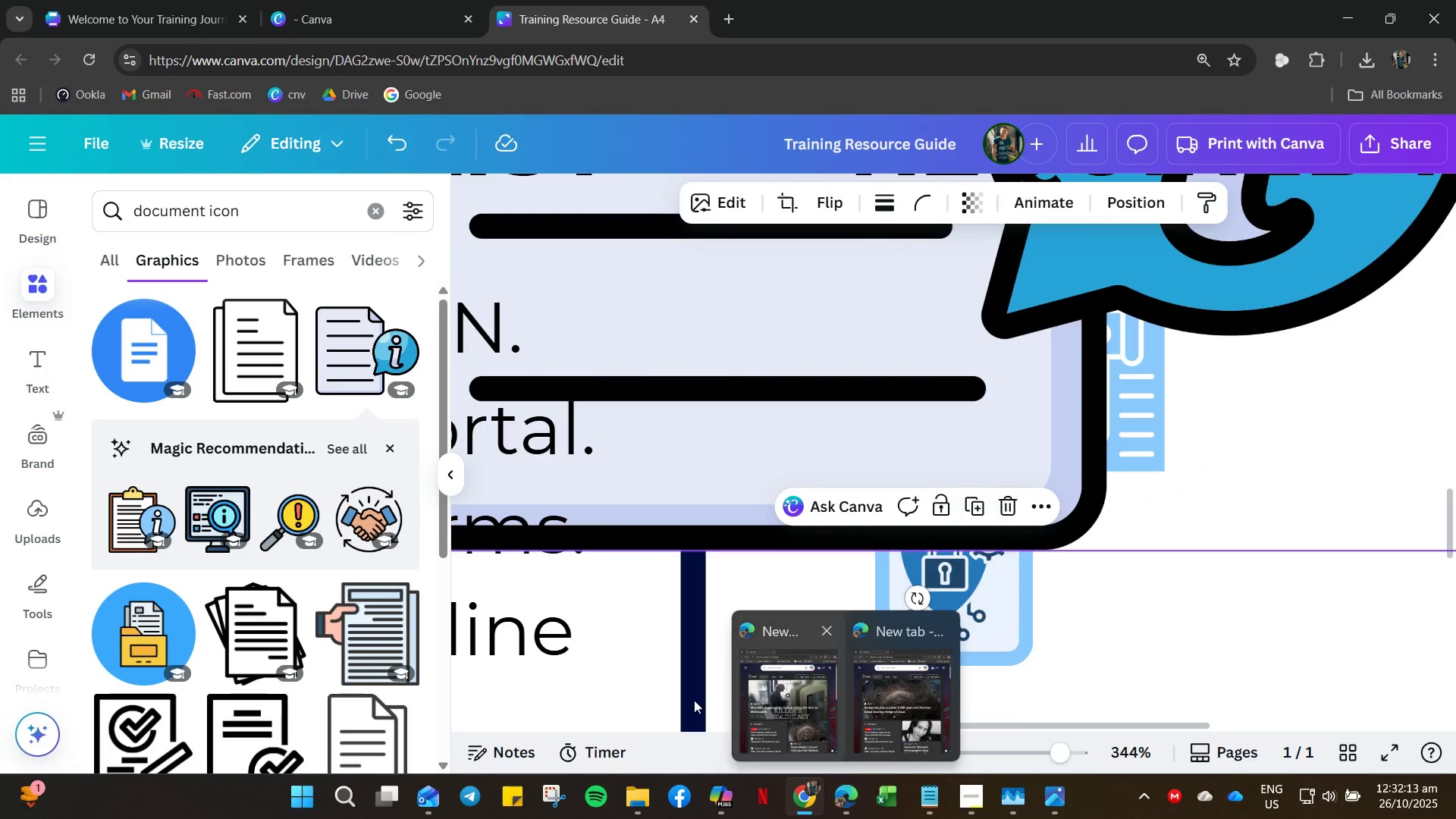 
left_click_drag(start_coordinate=[985, 749], to_coordinate=[965, 749])
 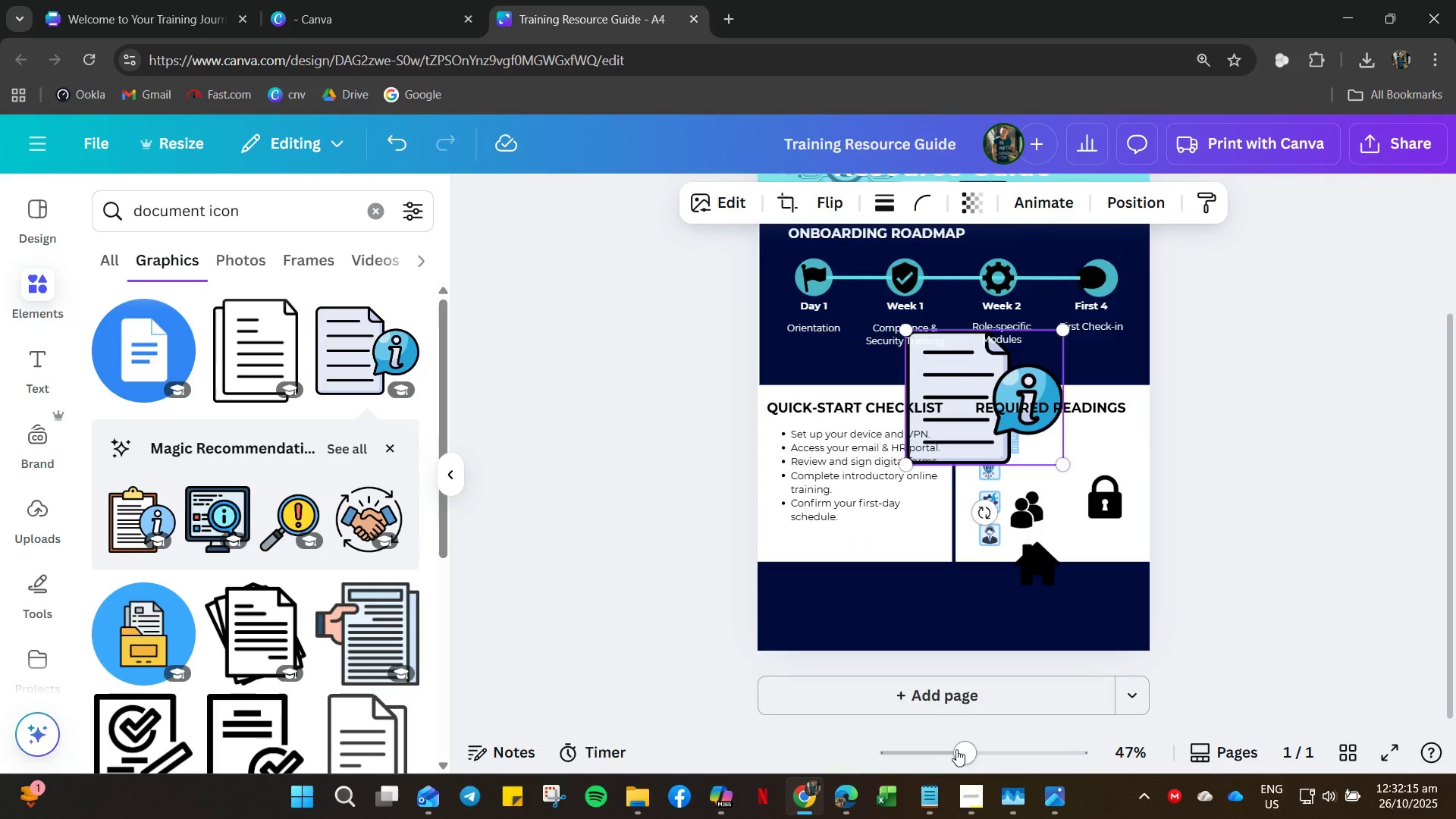 
left_click([952, 752])
 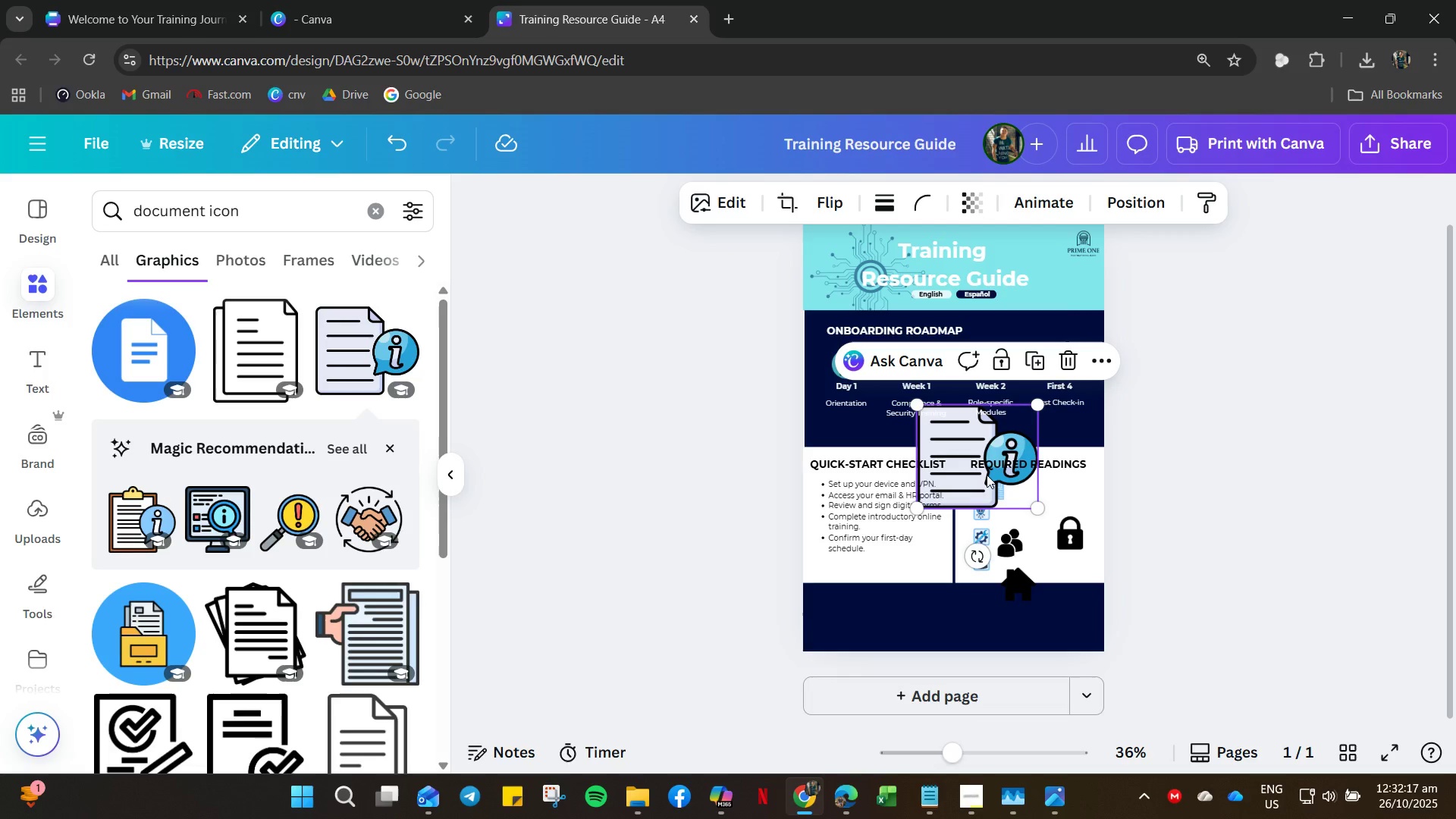 
left_click_drag(start_coordinate=[957, 493], to_coordinate=[932, 533])
 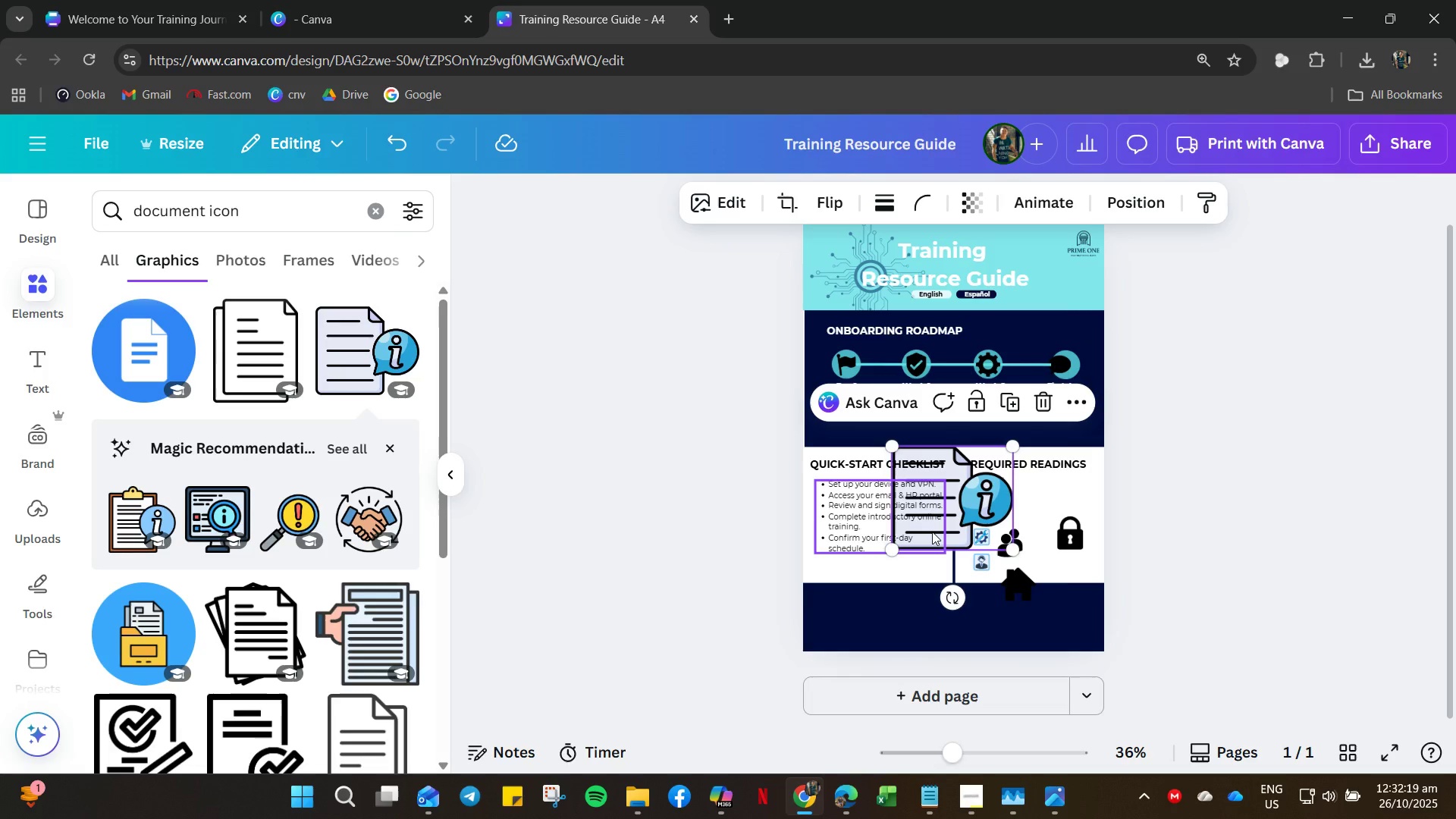 
key(Backspace)
 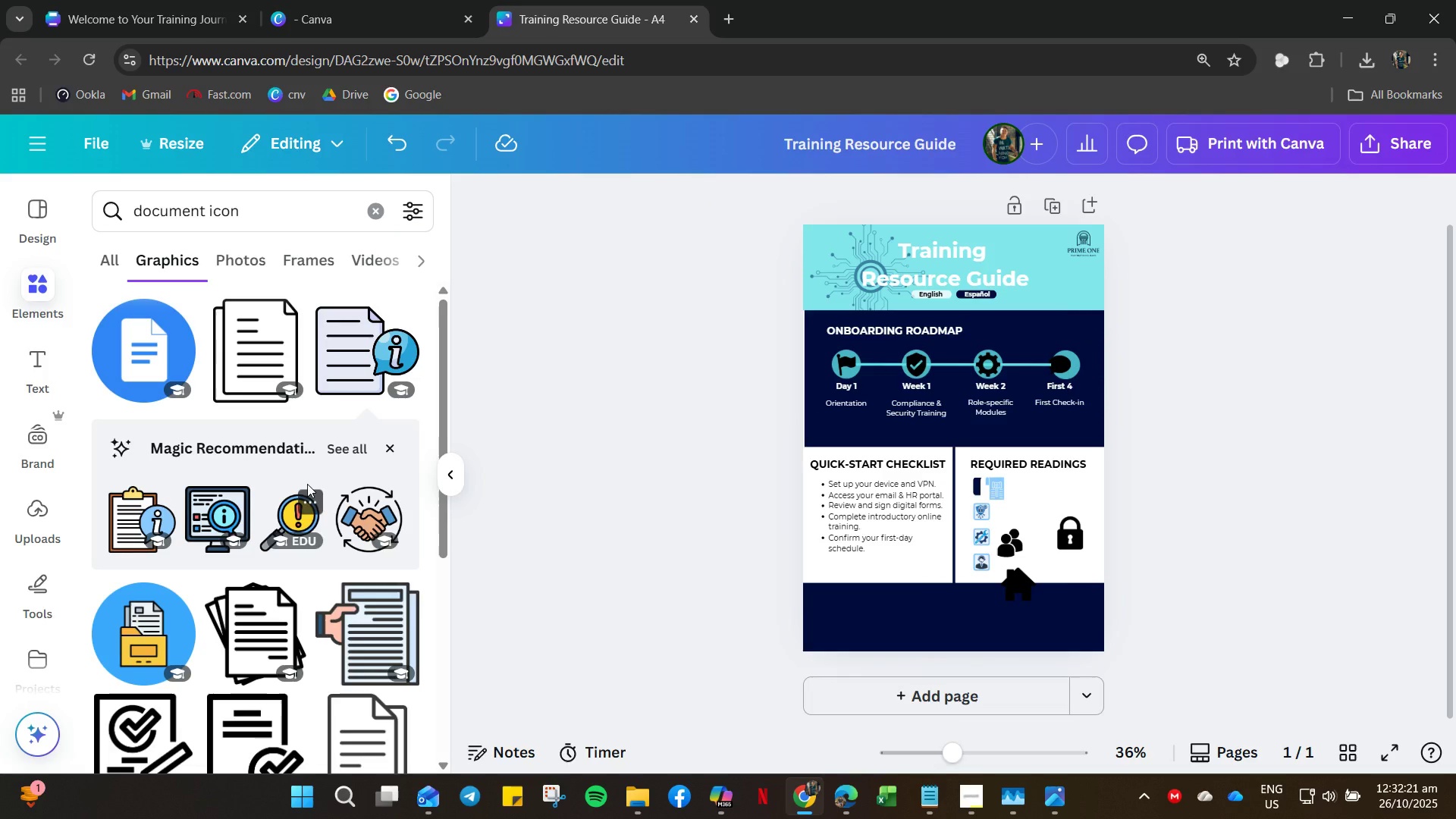 
scroll: coordinate [246, 610], scroll_direction: down, amount: 5.0
 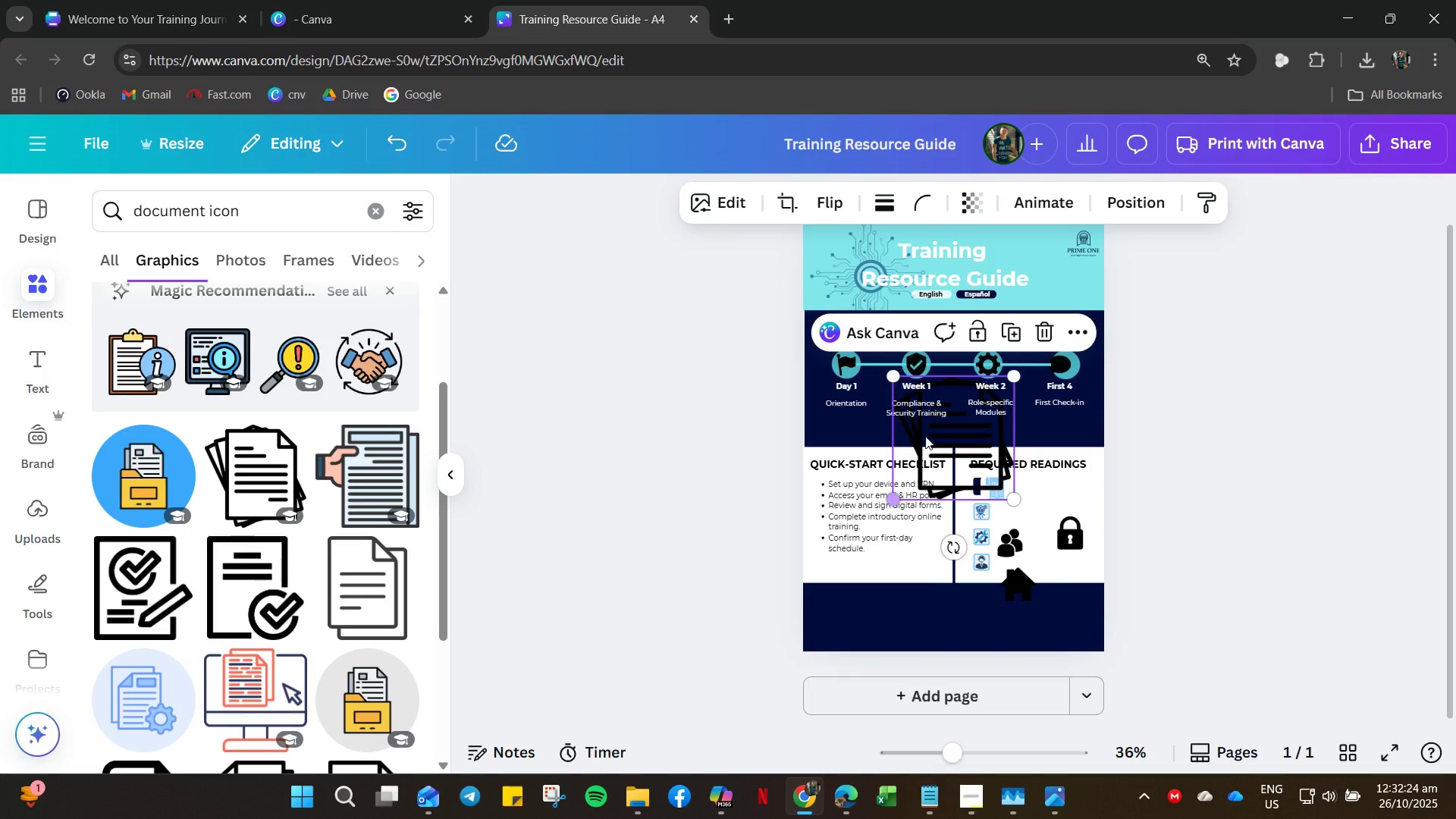 
left_click_drag(start_coordinate=[964, 427], to_coordinate=[943, 505])
 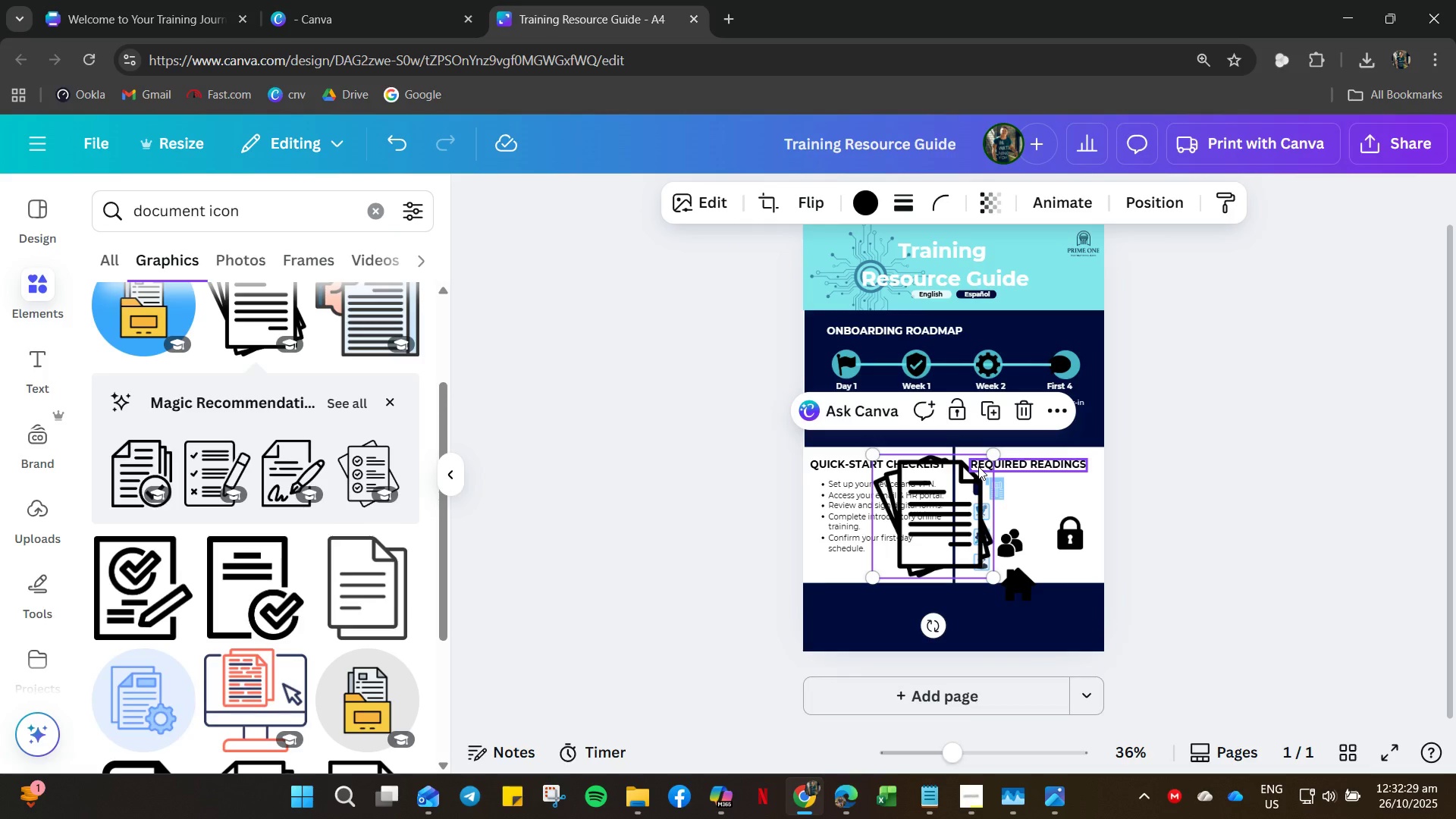 
key(Delete)
 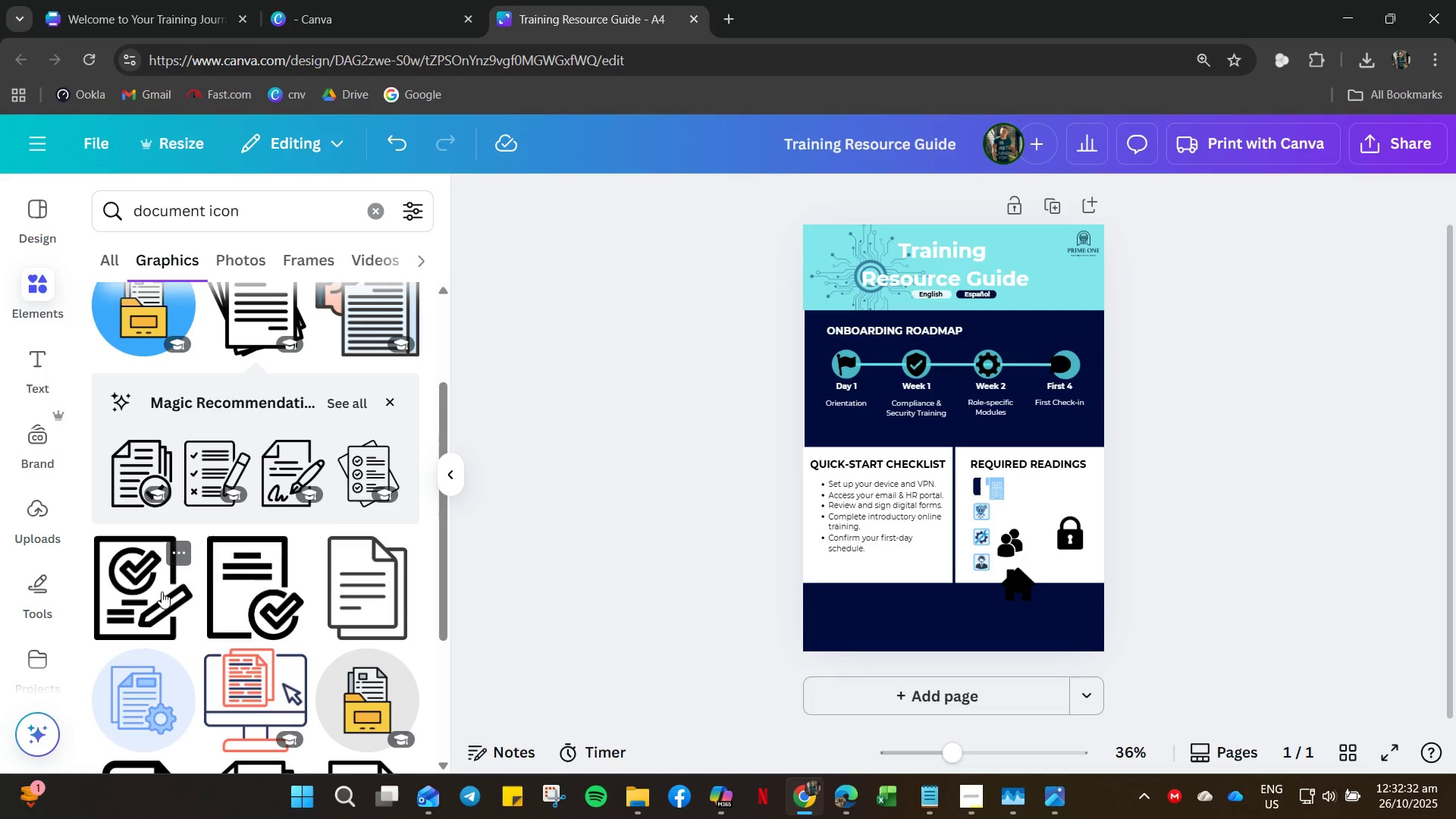 
left_click([218, 579])
 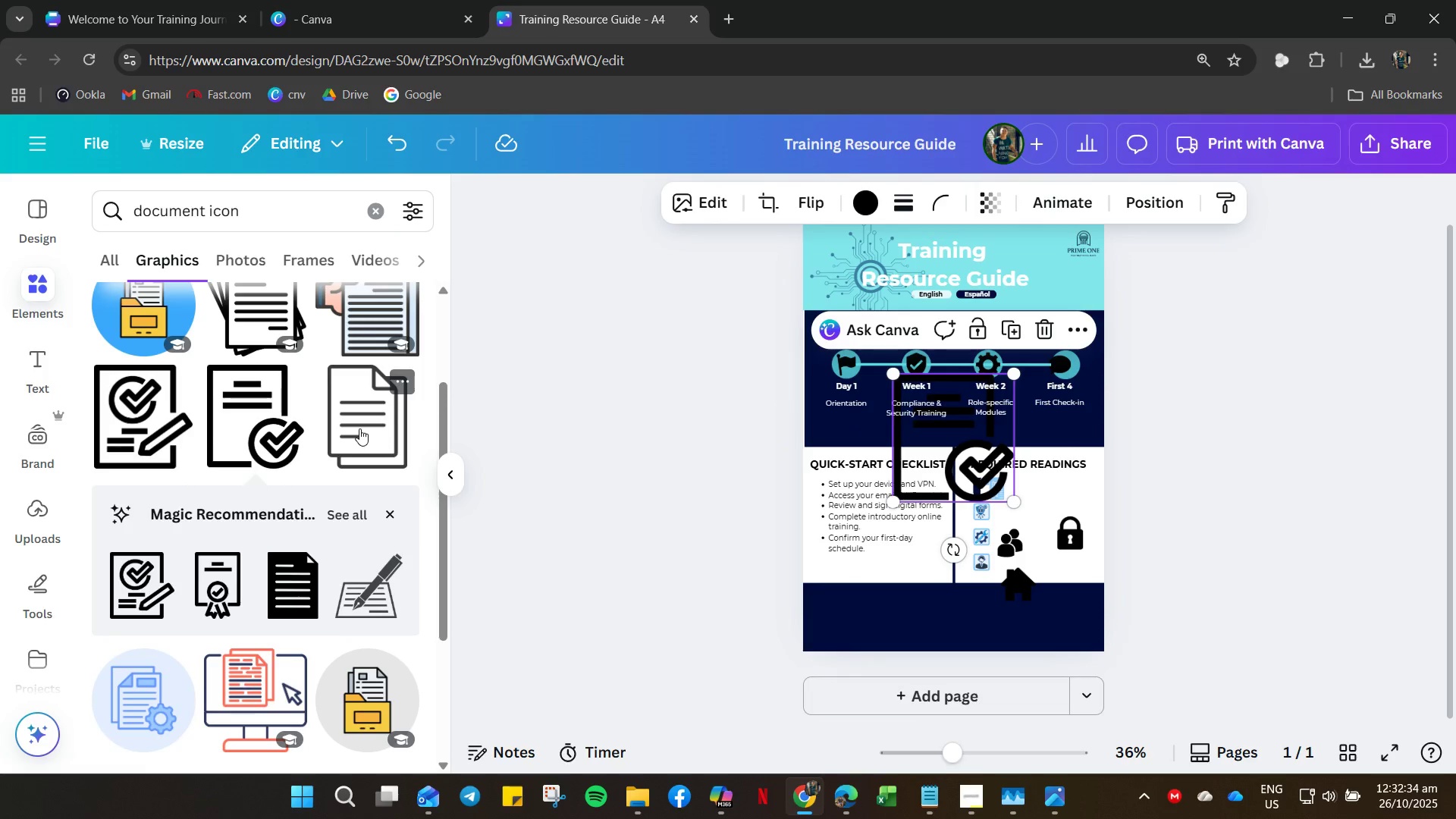 
key(Delete)
 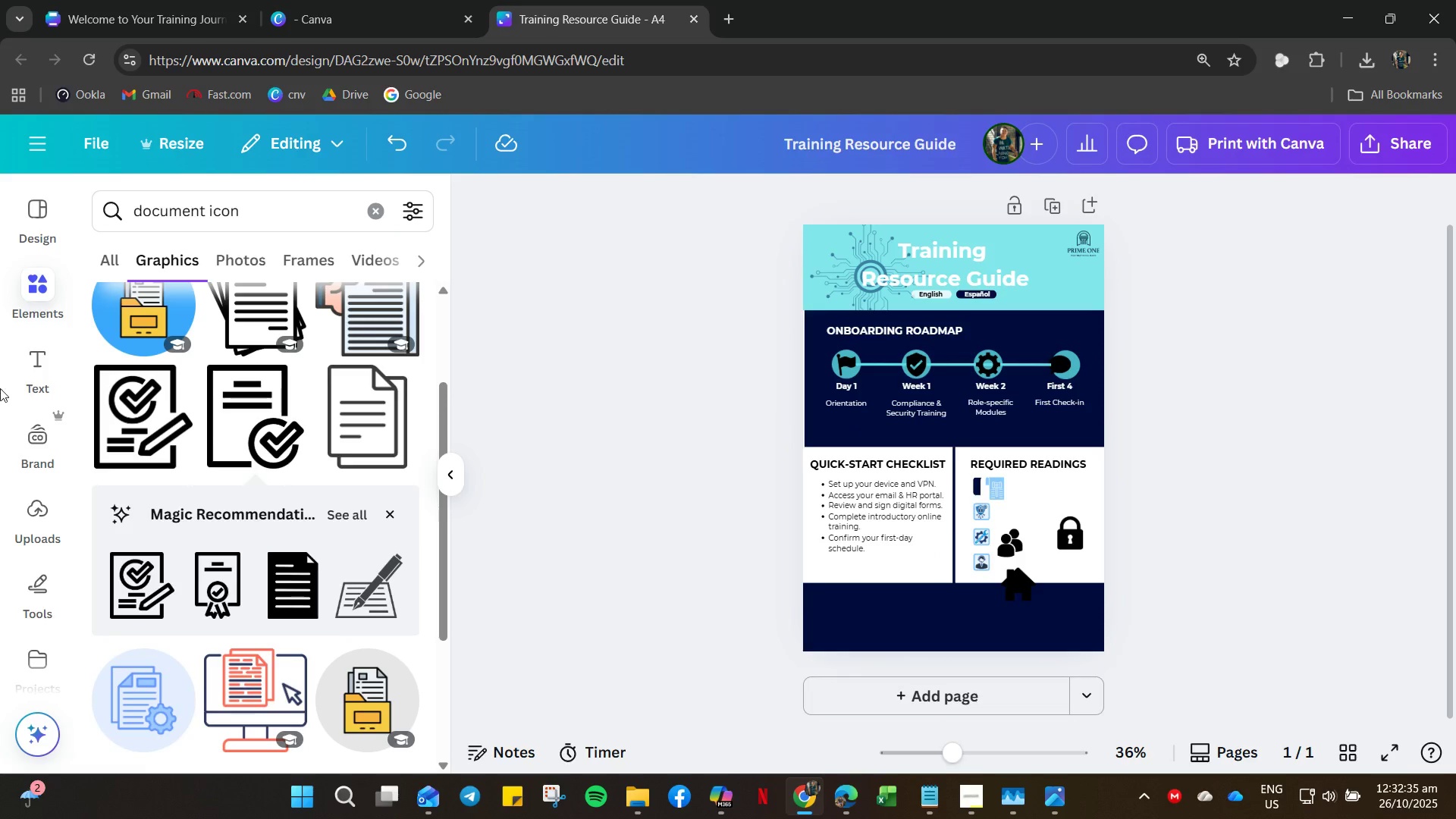 
scroll: coordinate [300, 456], scroll_direction: up, amount: 16.0
 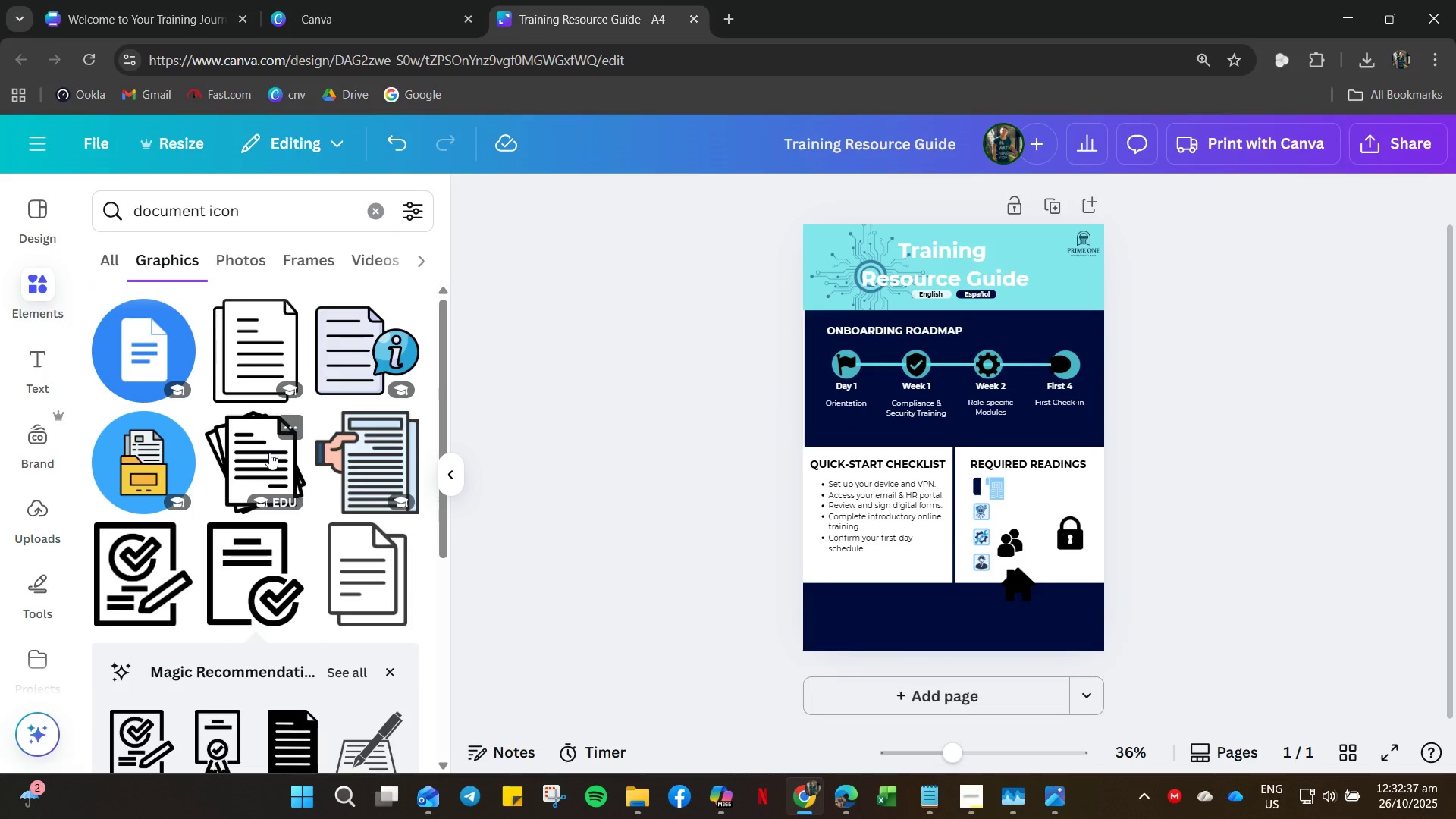 
left_click([269, 453])
 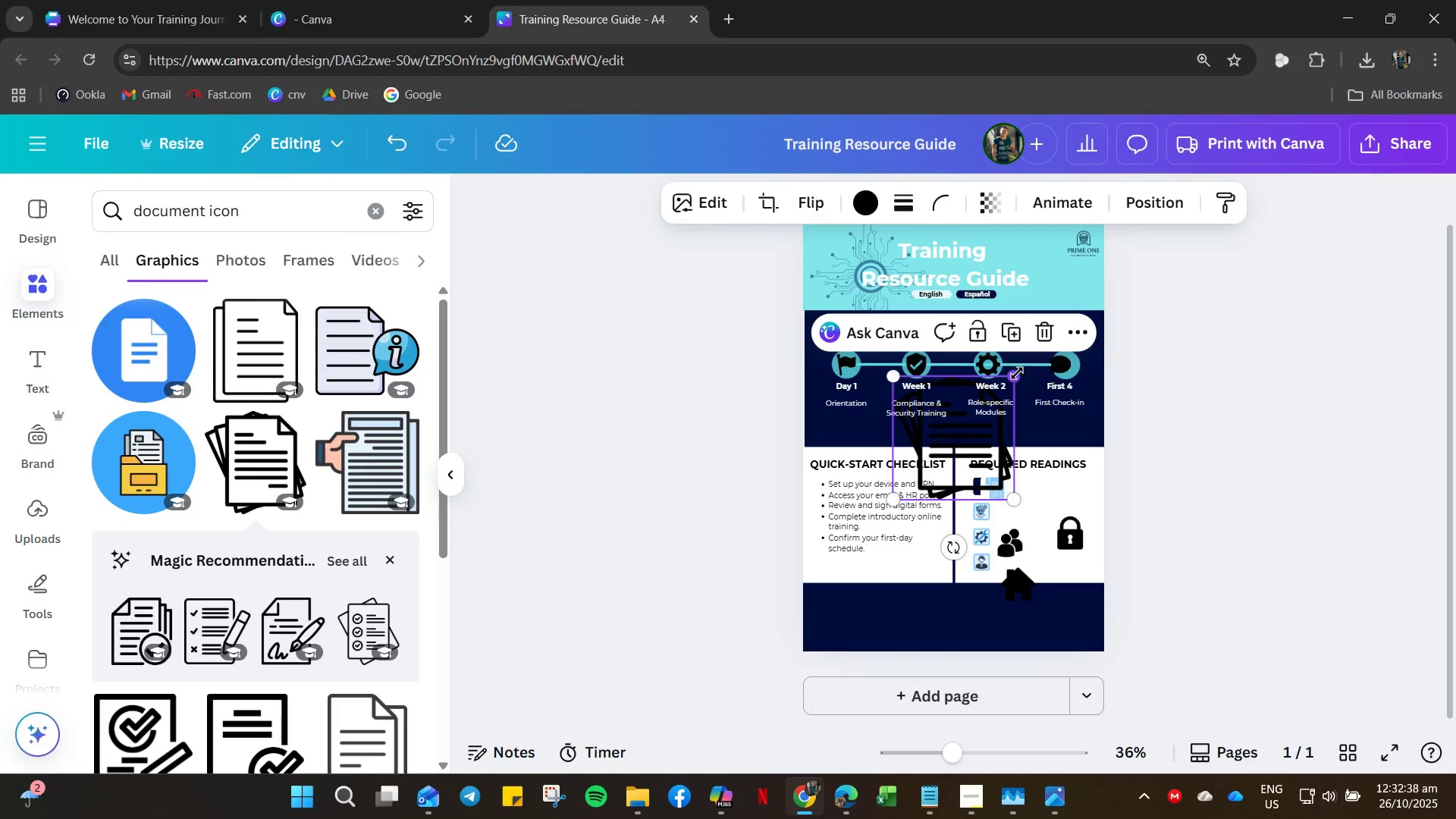 
left_click_drag(start_coordinate=[1014, 375], to_coordinate=[950, 483])
 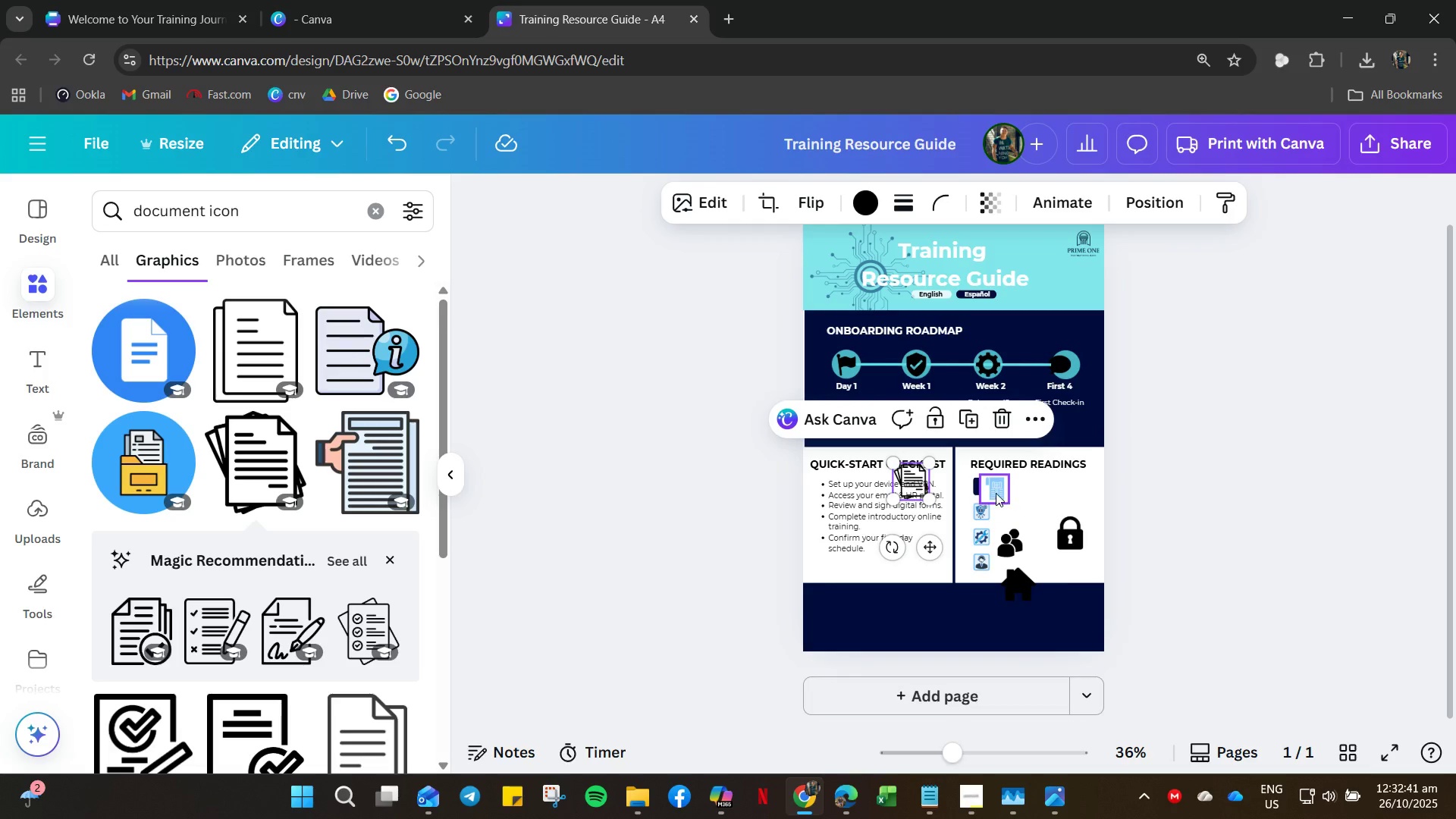 
left_click([996, 493])
 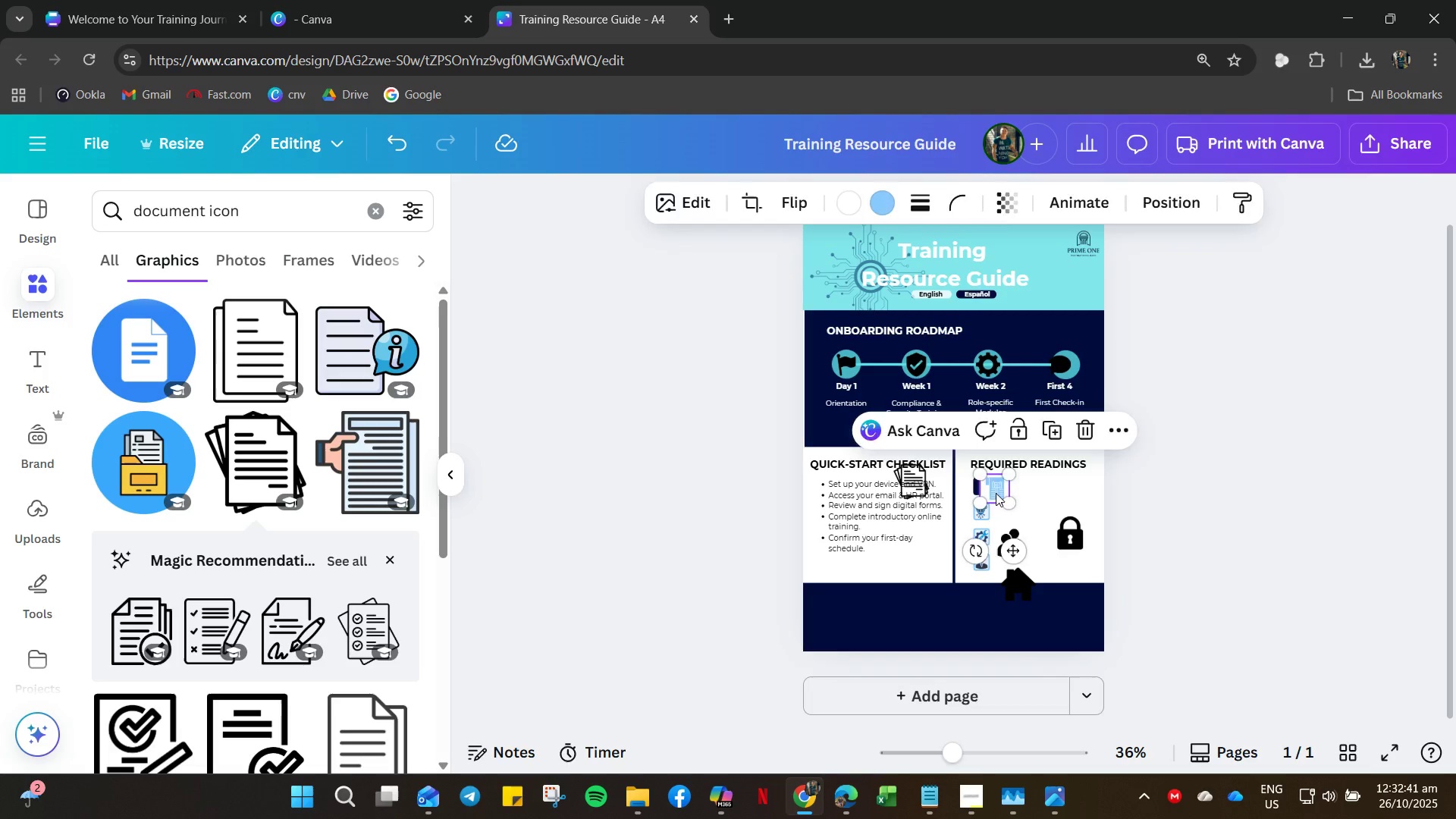 
key(Delete)
 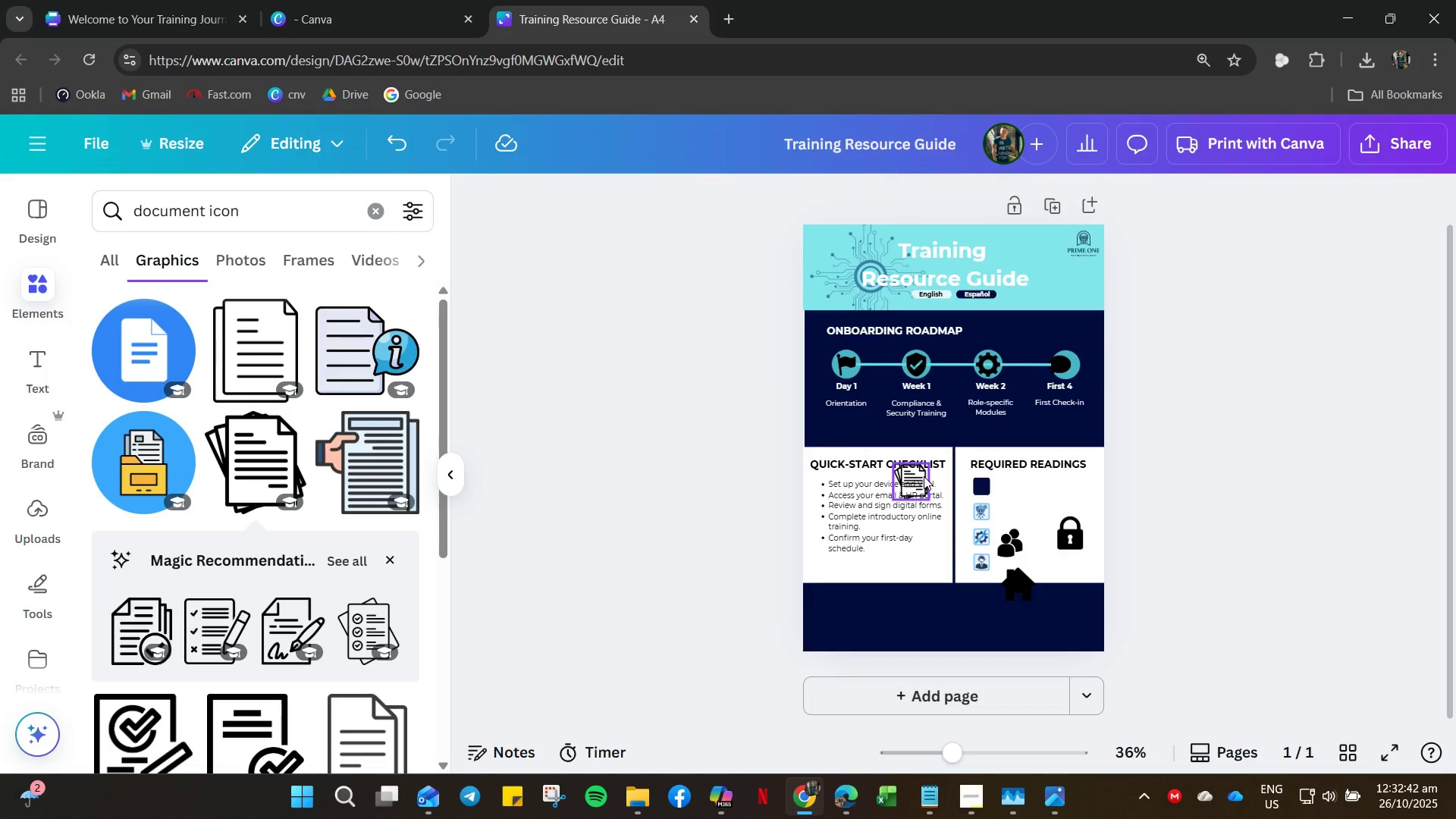 
left_click_drag(start_coordinate=[924, 476], to_coordinate=[1001, 483])
 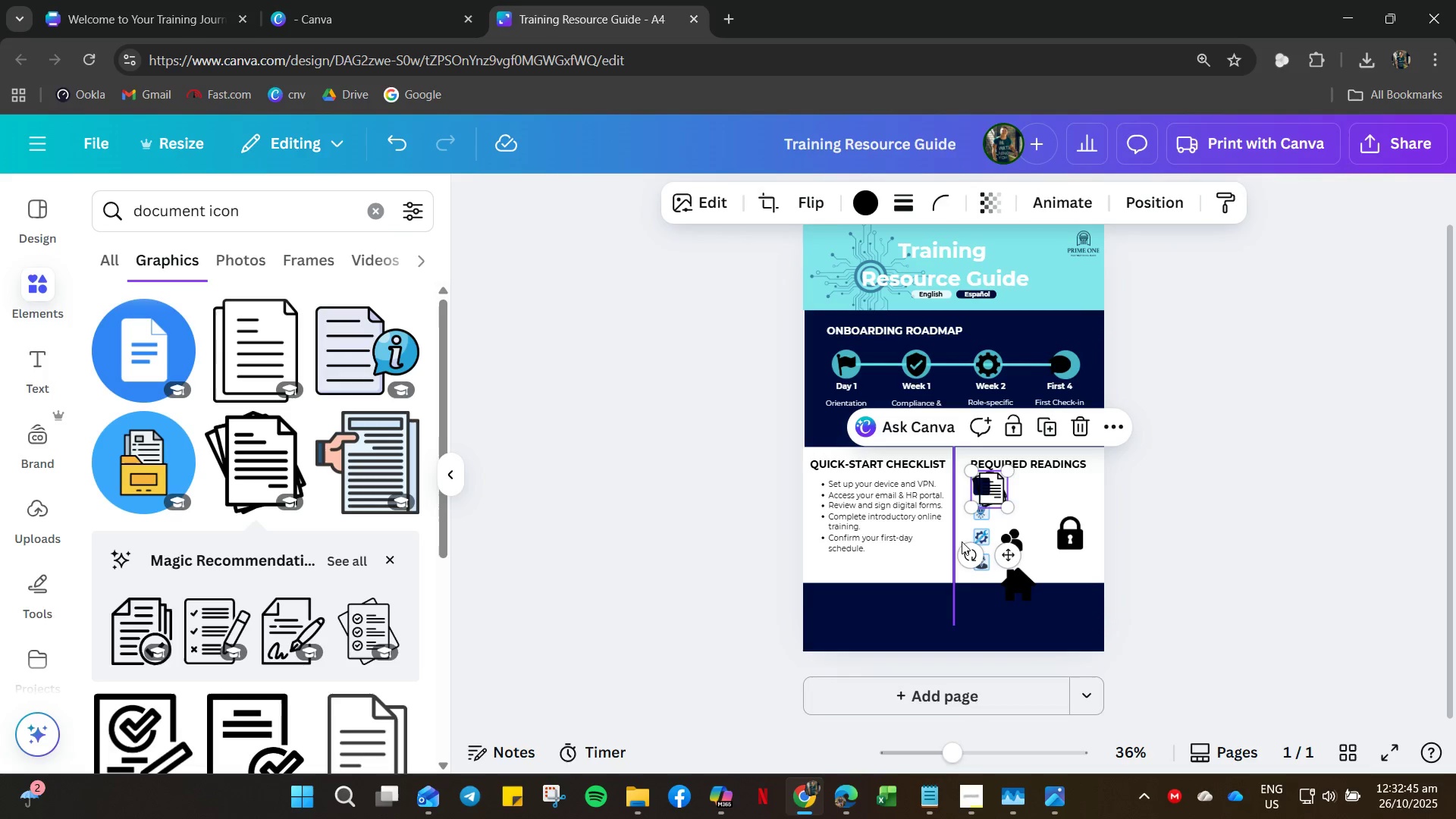 
hold_key(key=ControlLeft, duration=1.47)
scroll: coordinate [1078, 463], scroll_direction: up, amount: 14.0
 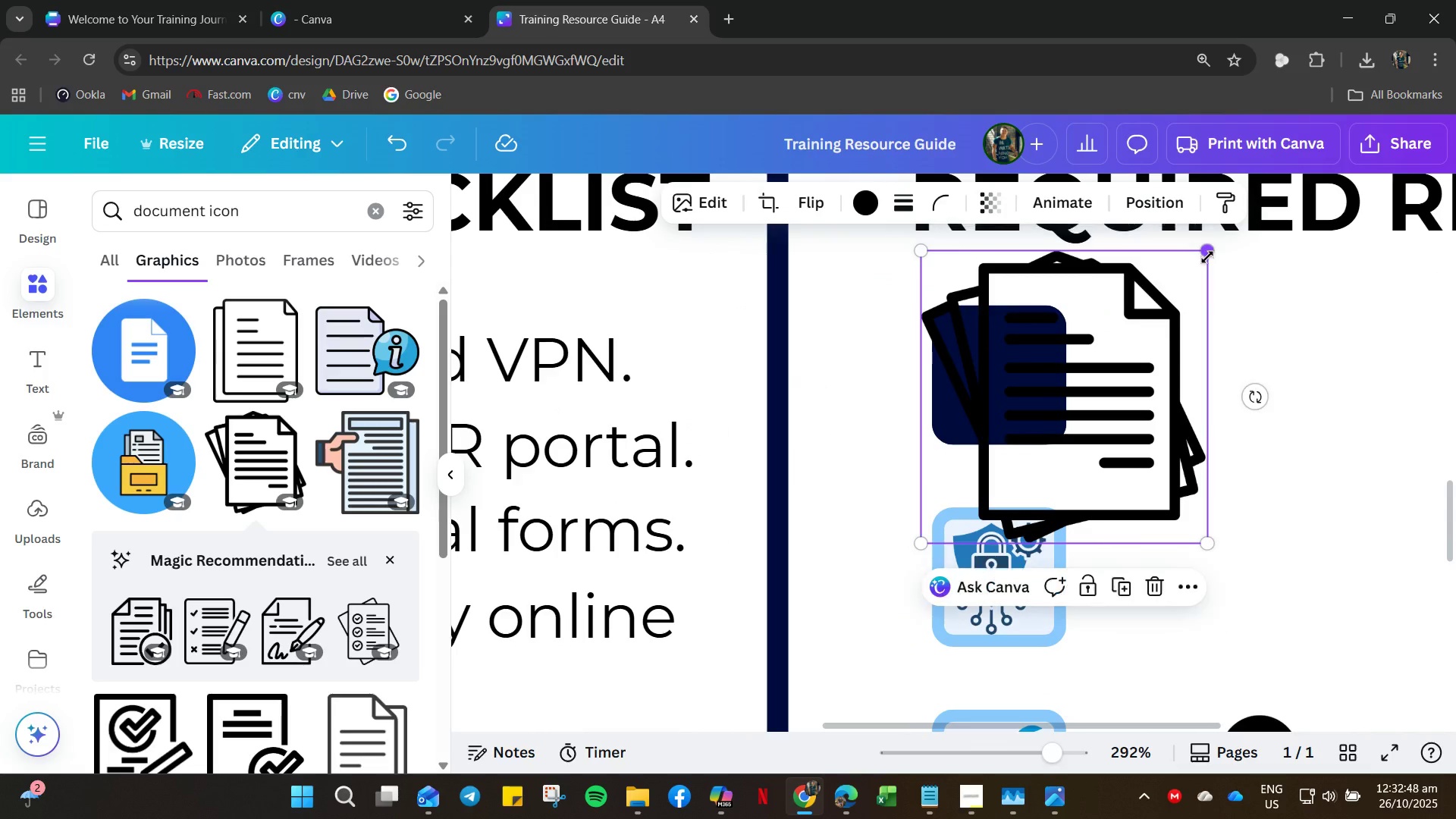 
left_click_drag(start_coordinate=[1207, 257], to_coordinate=[1003, 416])
 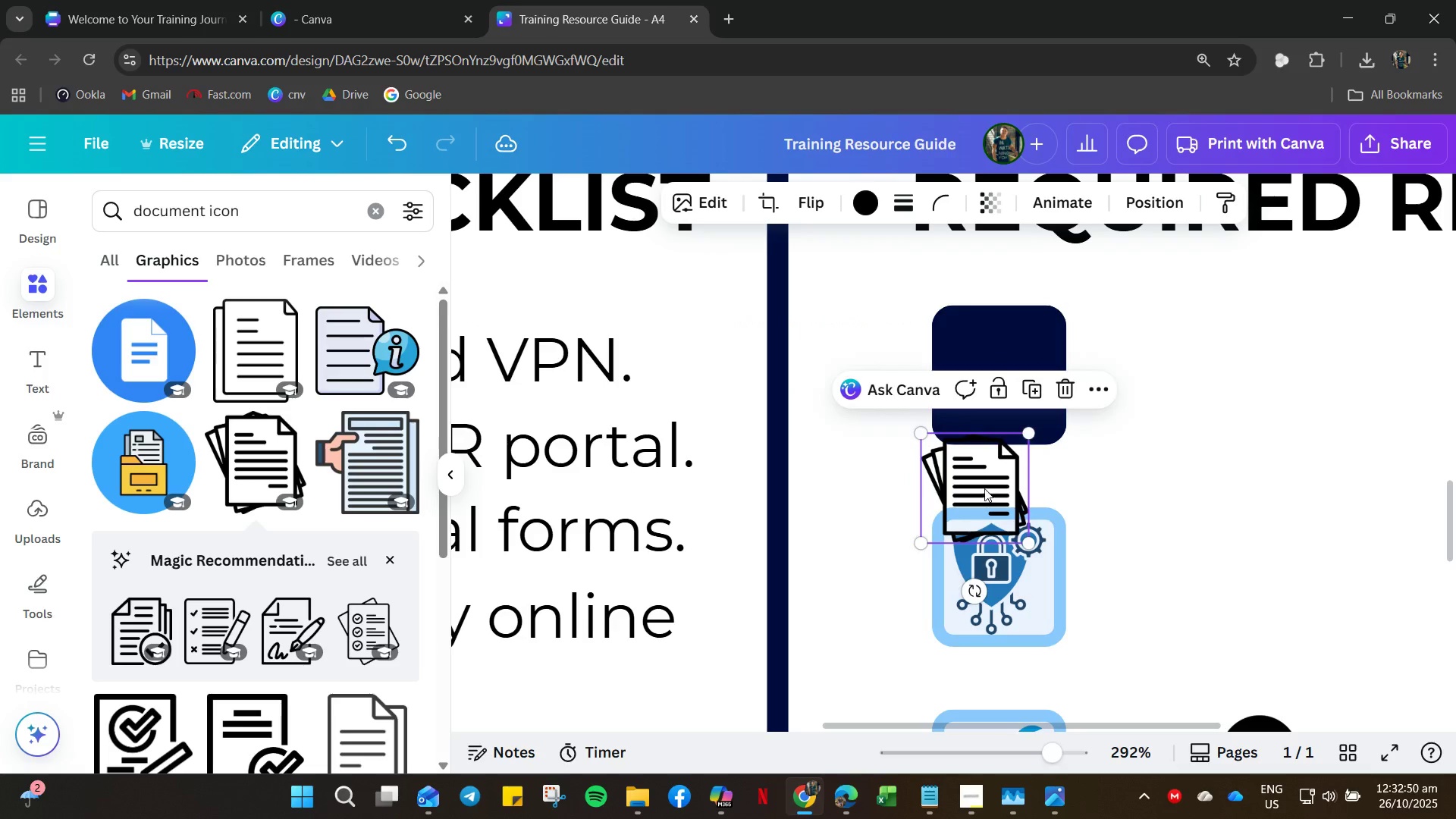 
left_click_drag(start_coordinate=[984, 489], to_coordinate=[1020, 366])
 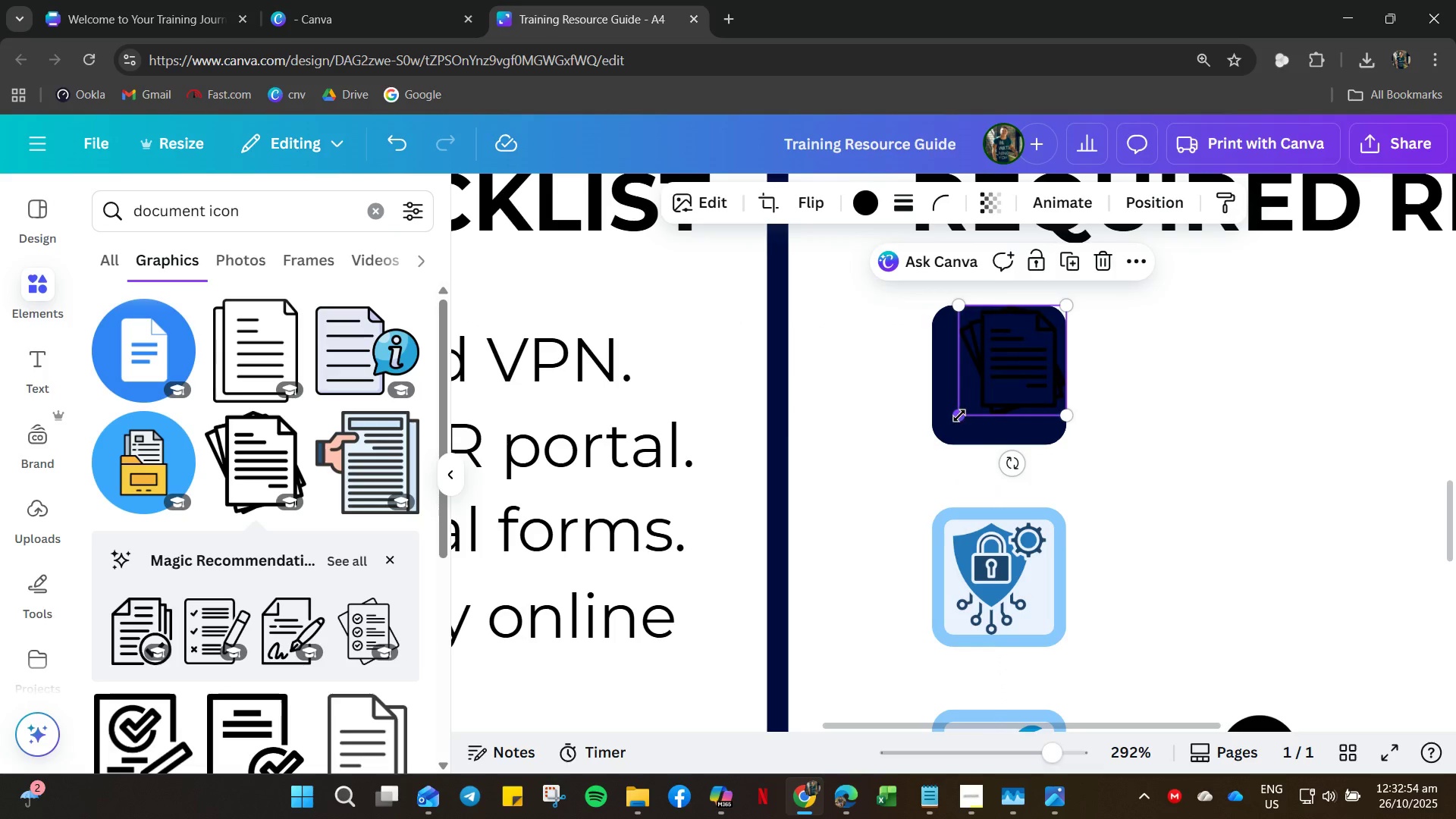 
left_click_drag(start_coordinate=[959, 416], to_coordinate=[947, 427])
 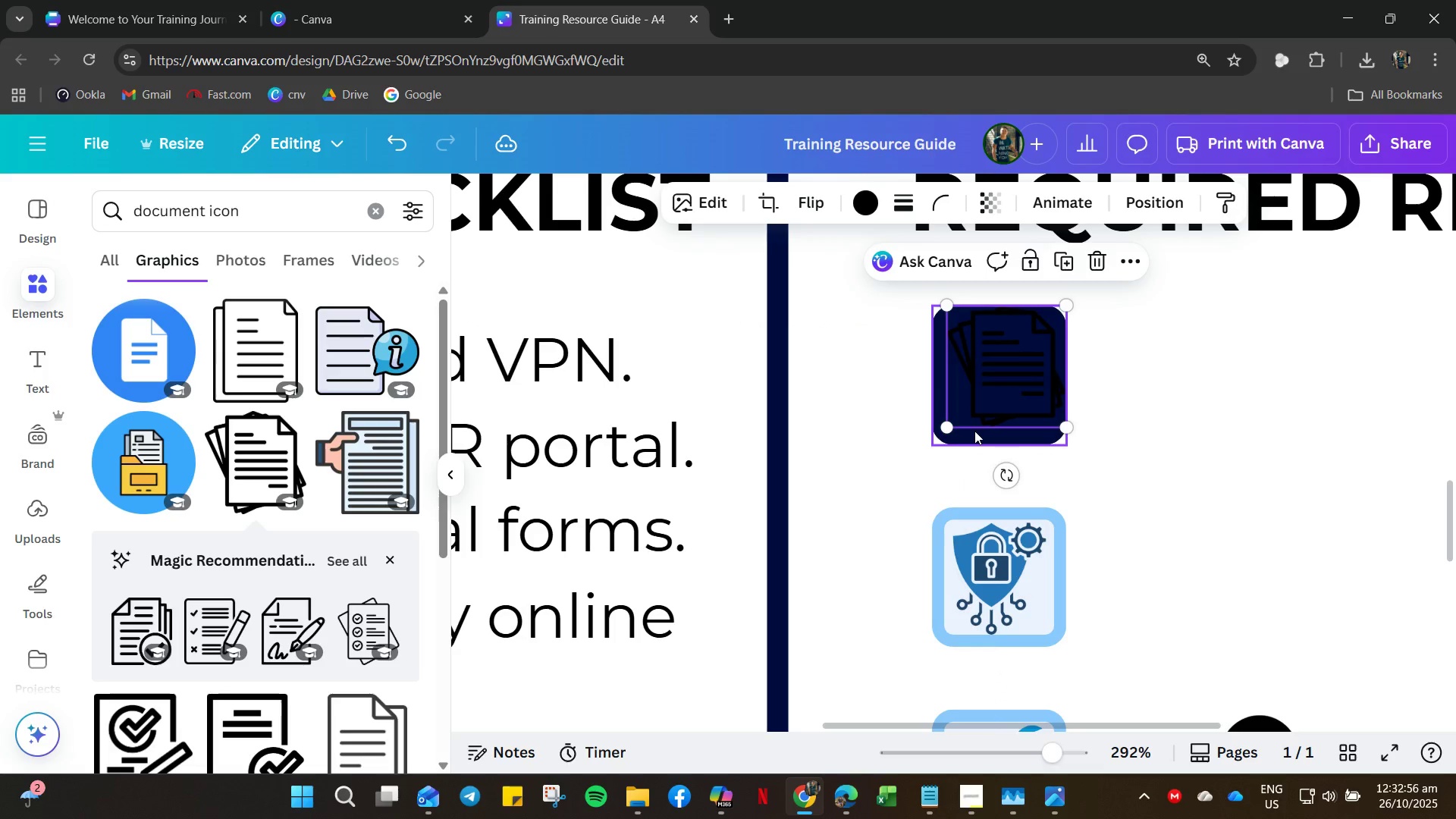 
key(ArrowDown)
 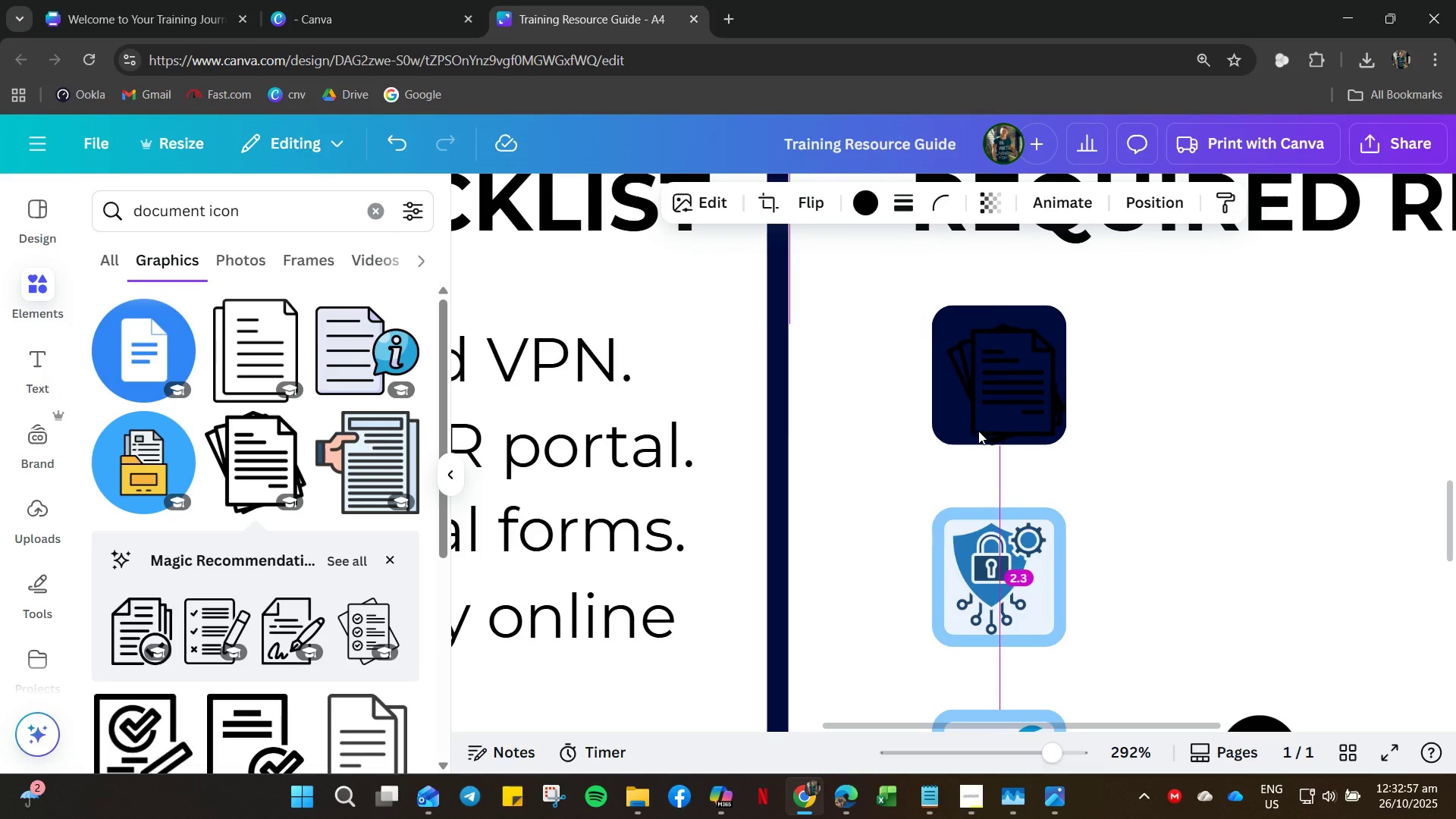 
key(ArrowDown)
 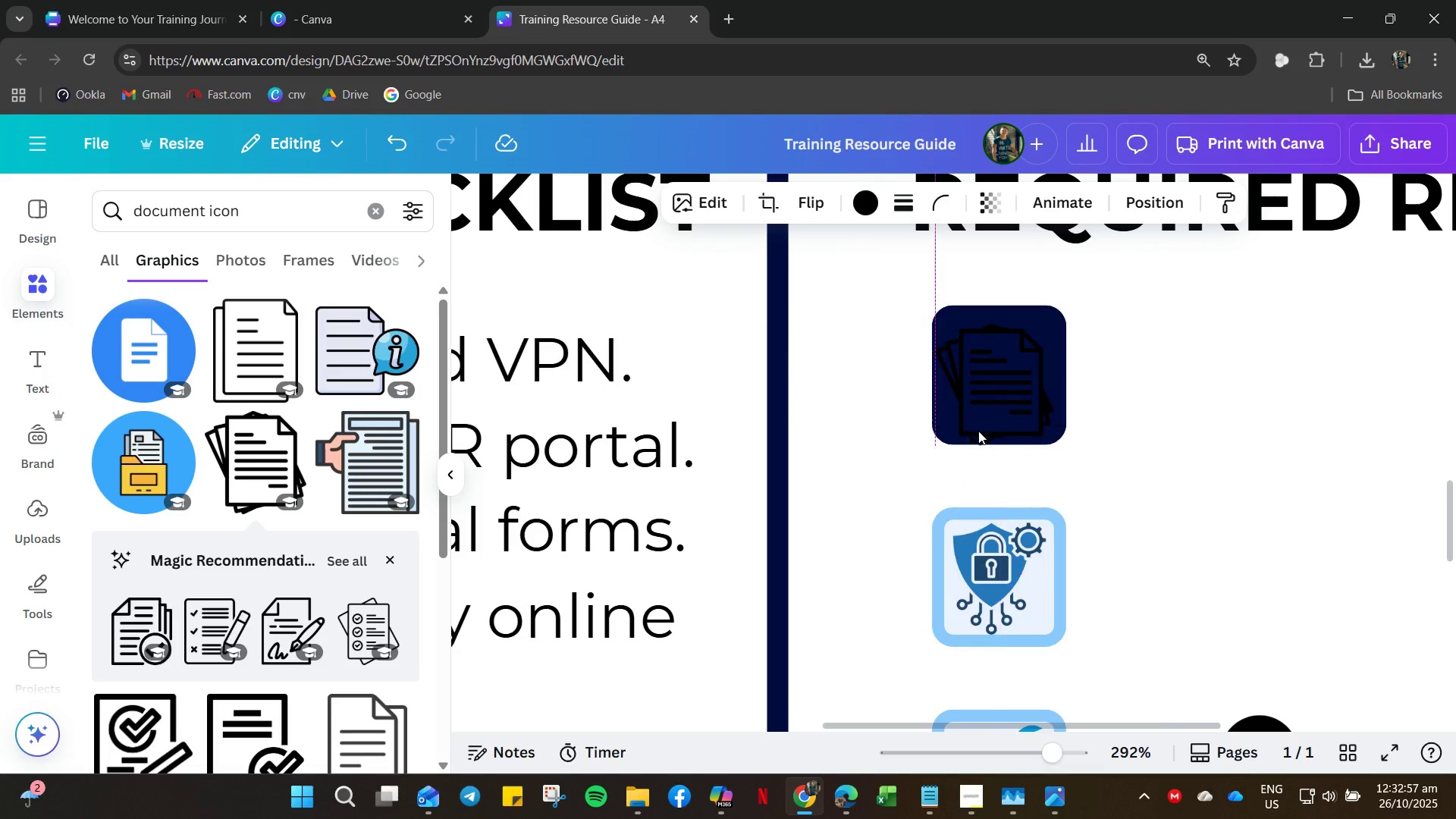 
key(ArrowLeft)
 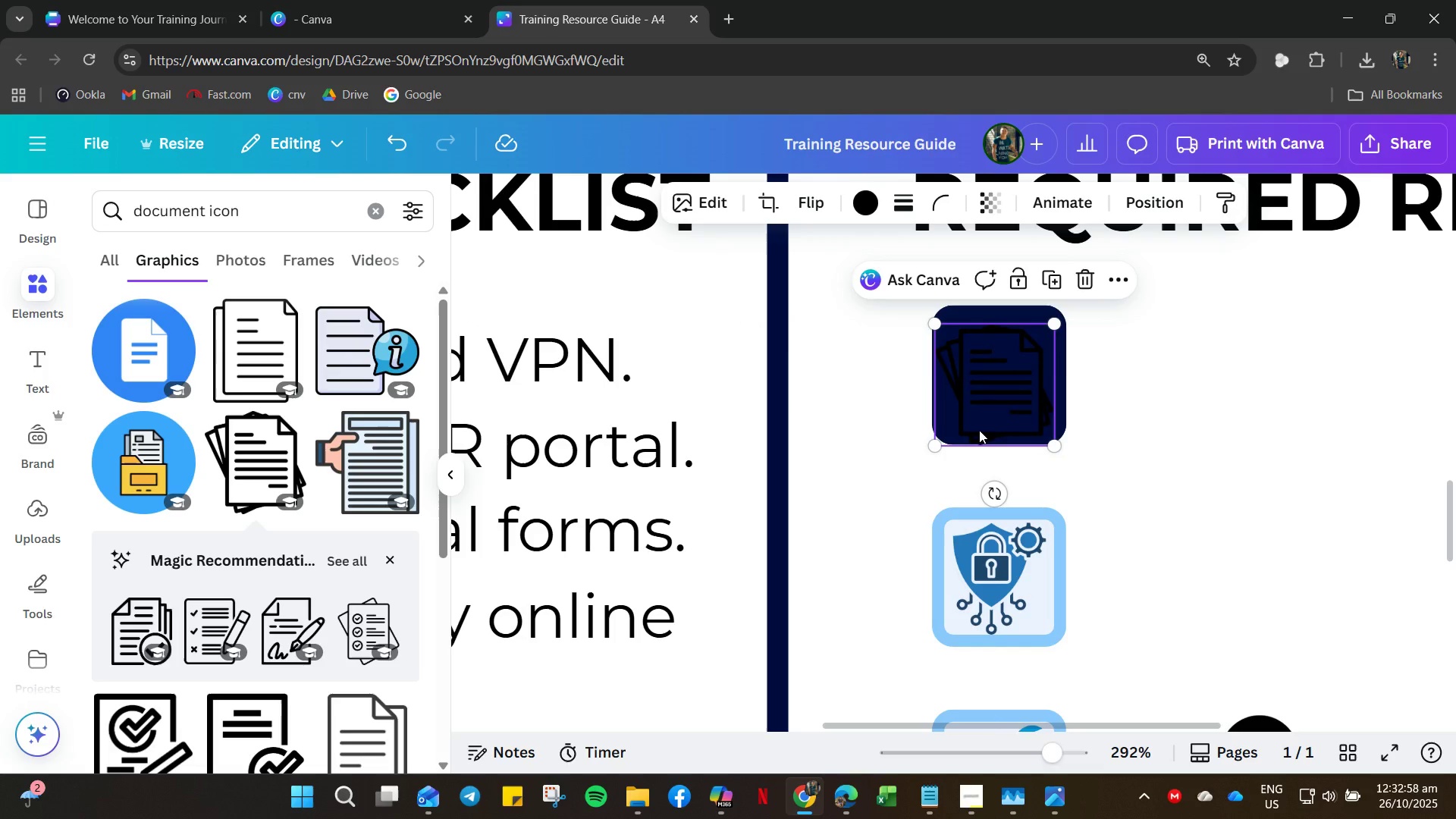 
key(ArrowUp)
 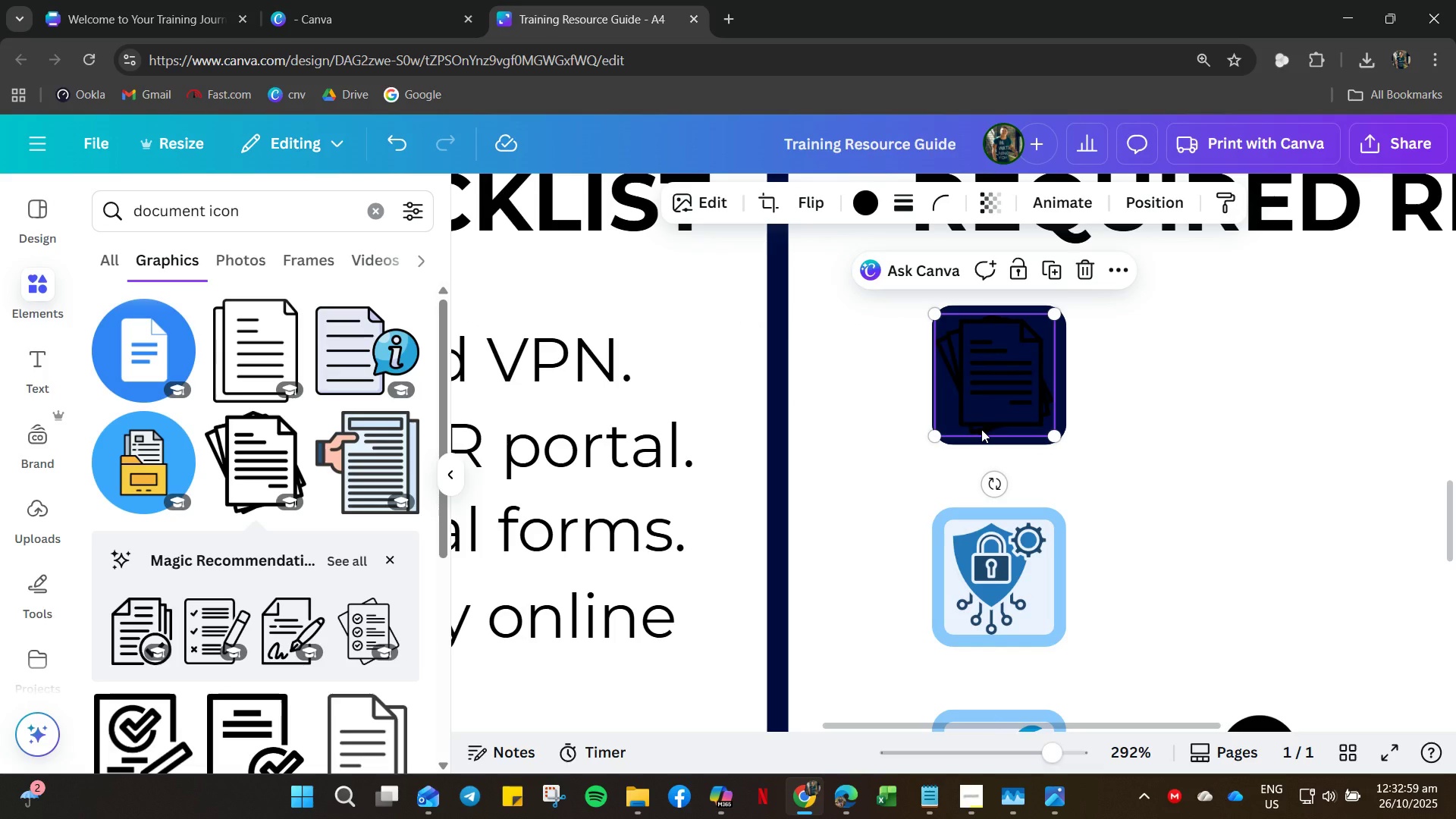 
key(ArrowRight)
 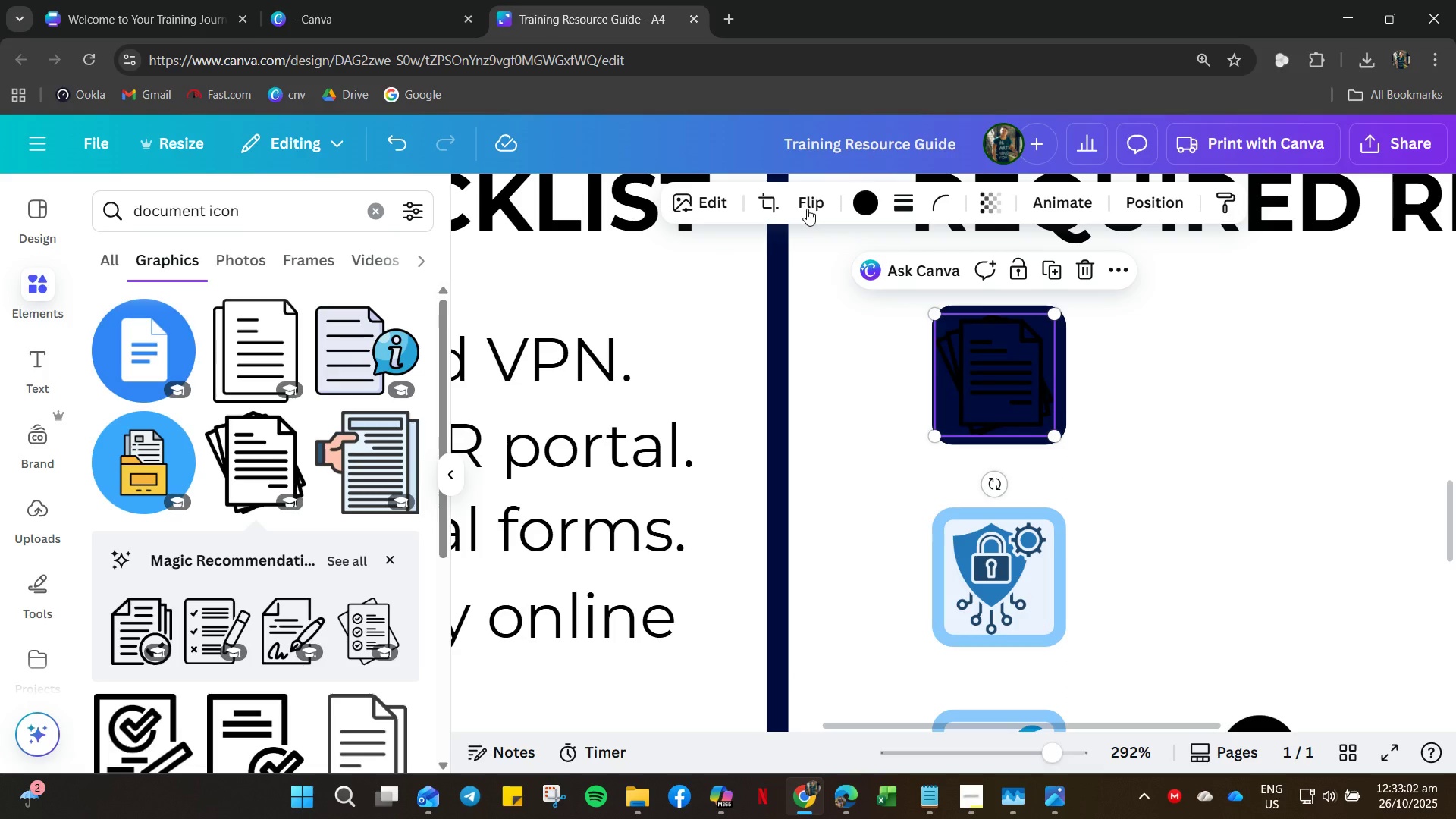 
left_click([864, 199])
 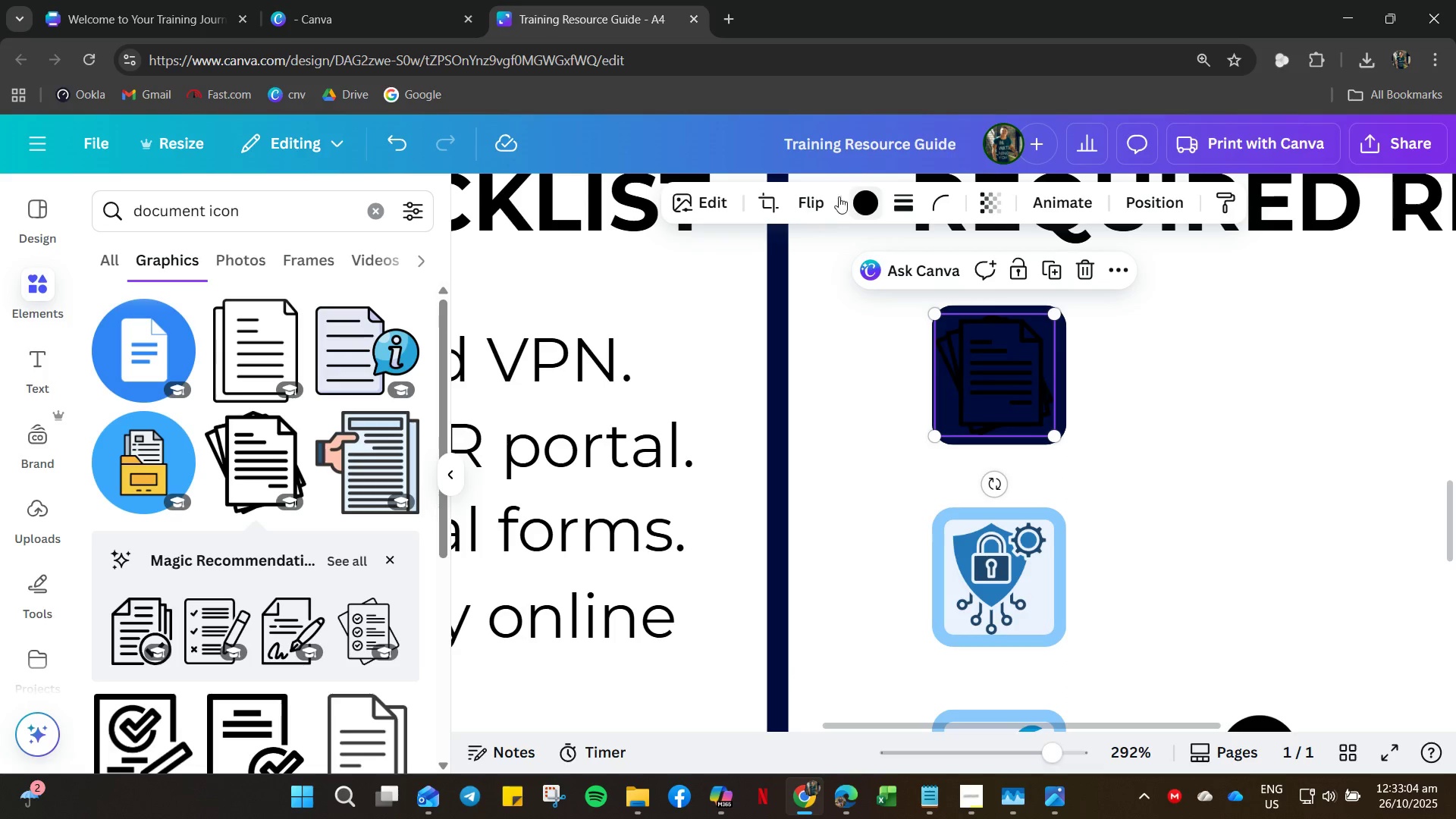 
left_click([865, 195])
 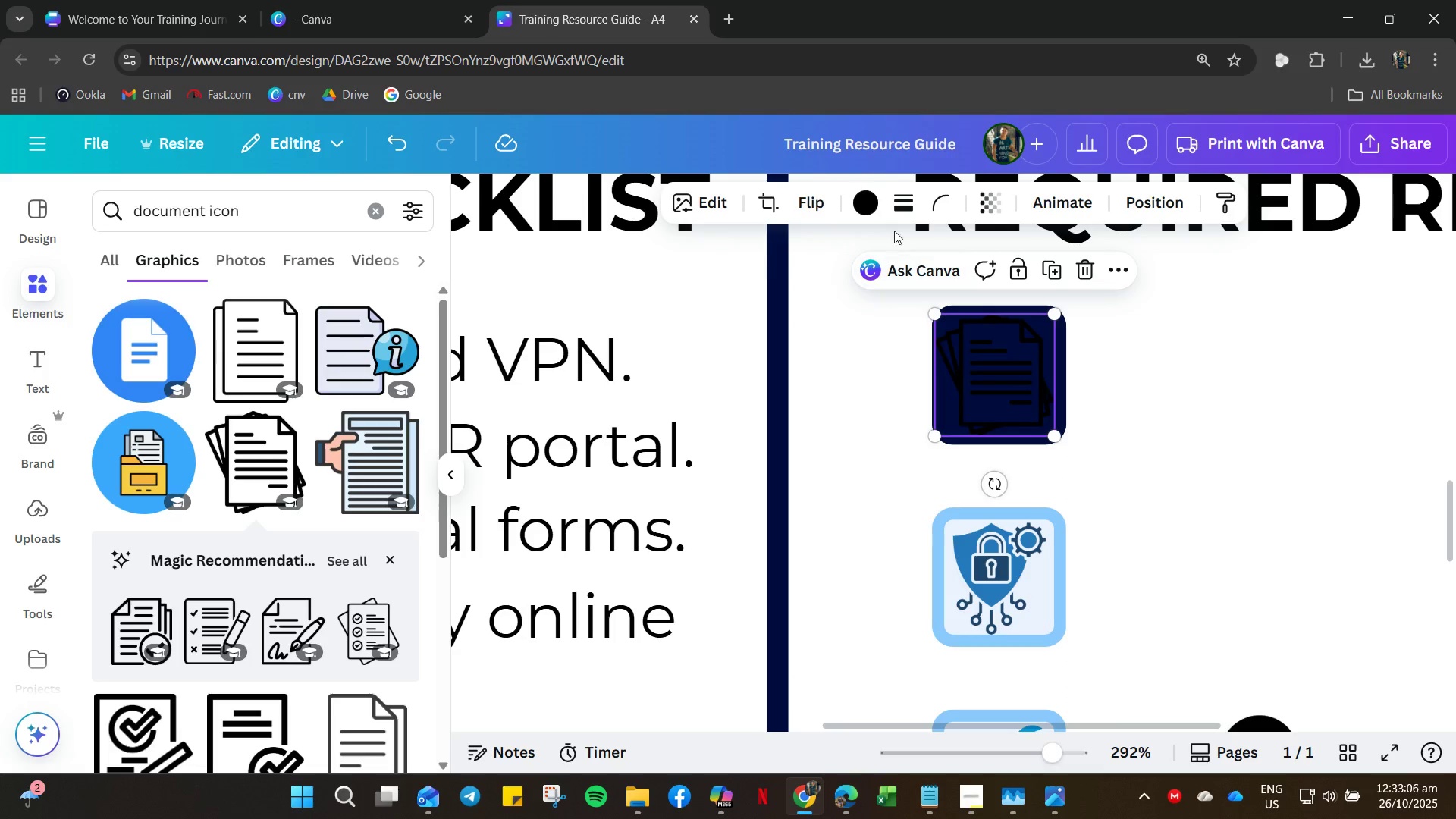 
left_click([864, 203])
 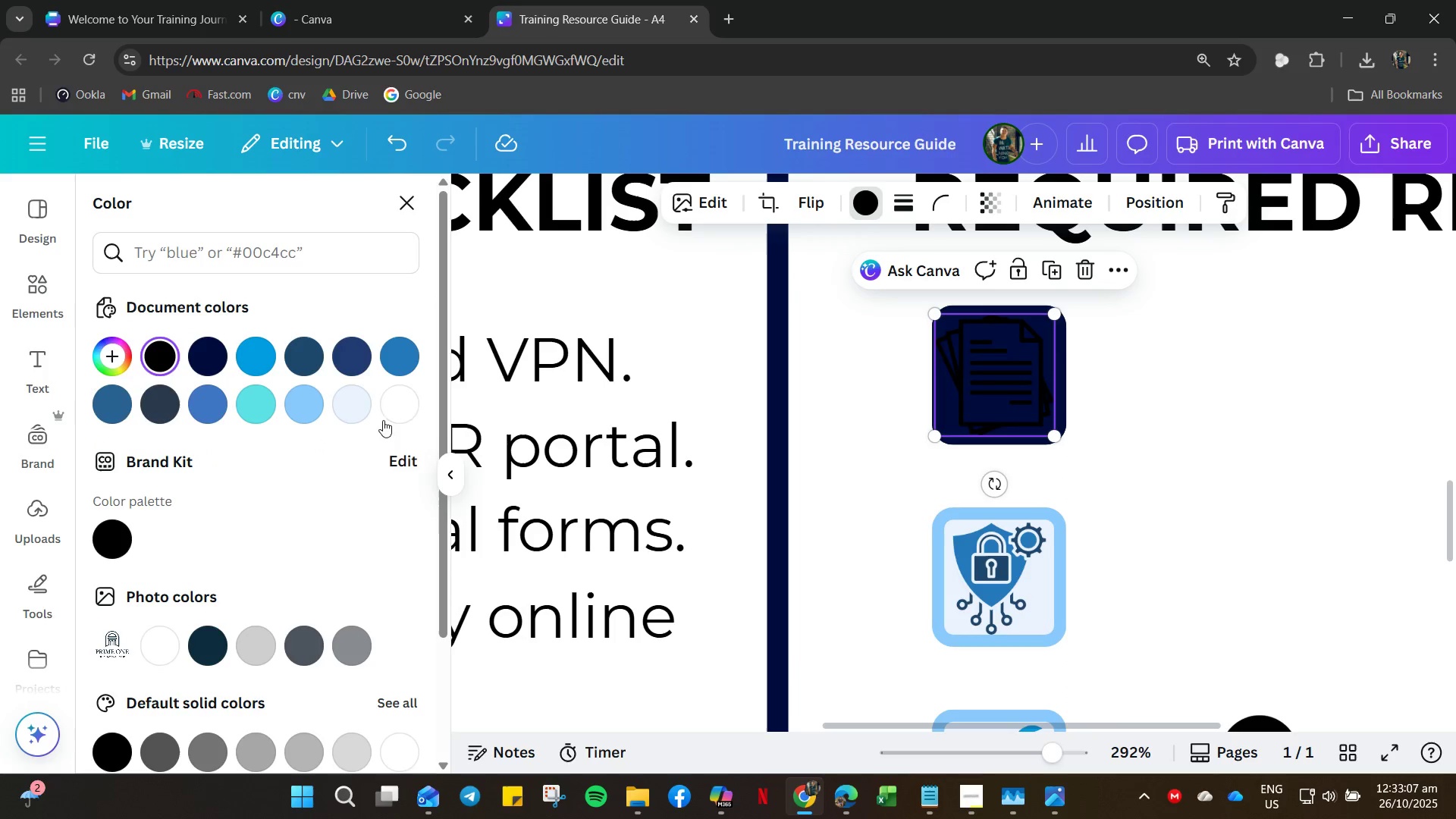 
left_click([394, 413])
 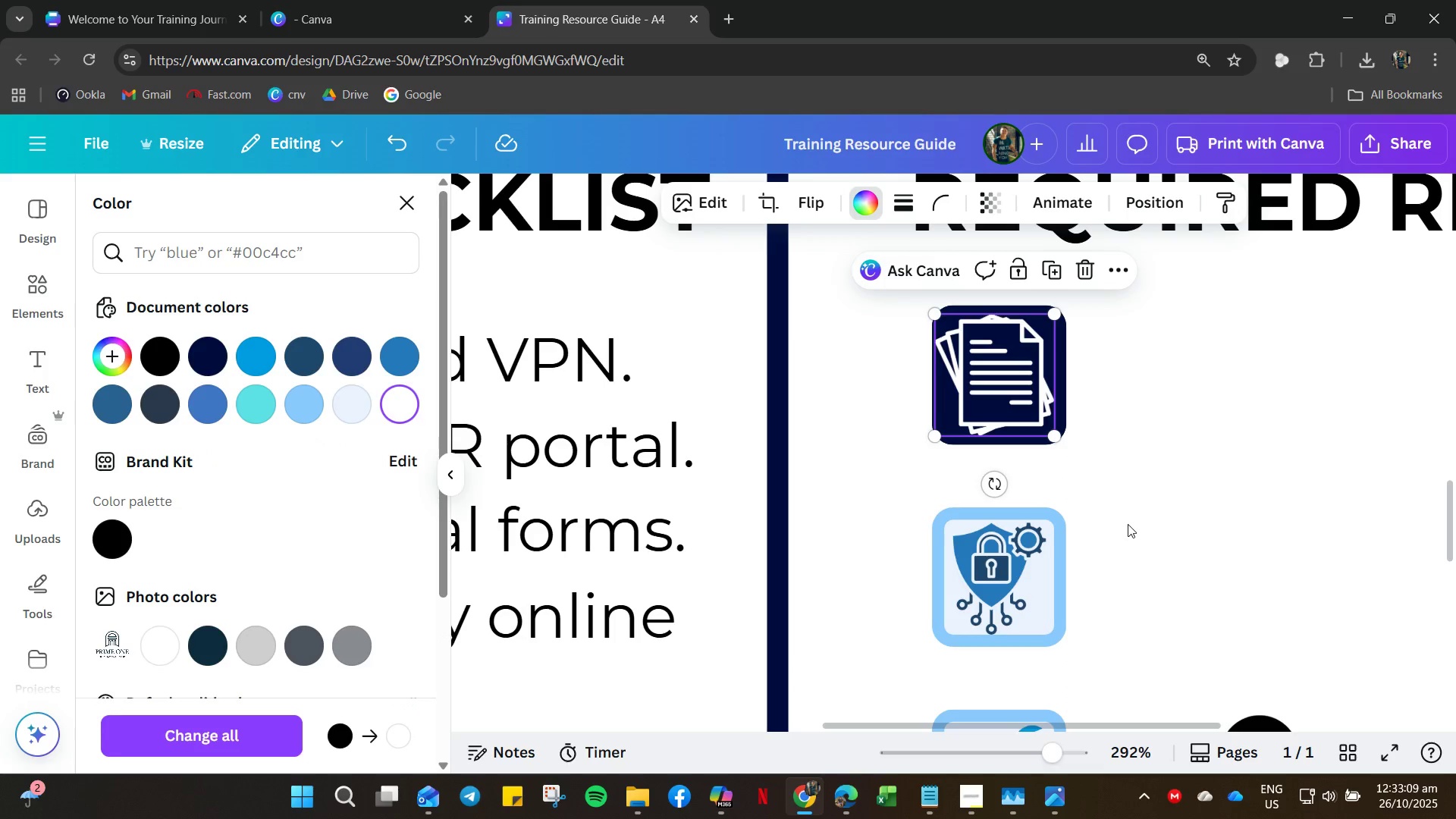 
left_click([1123, 531])
 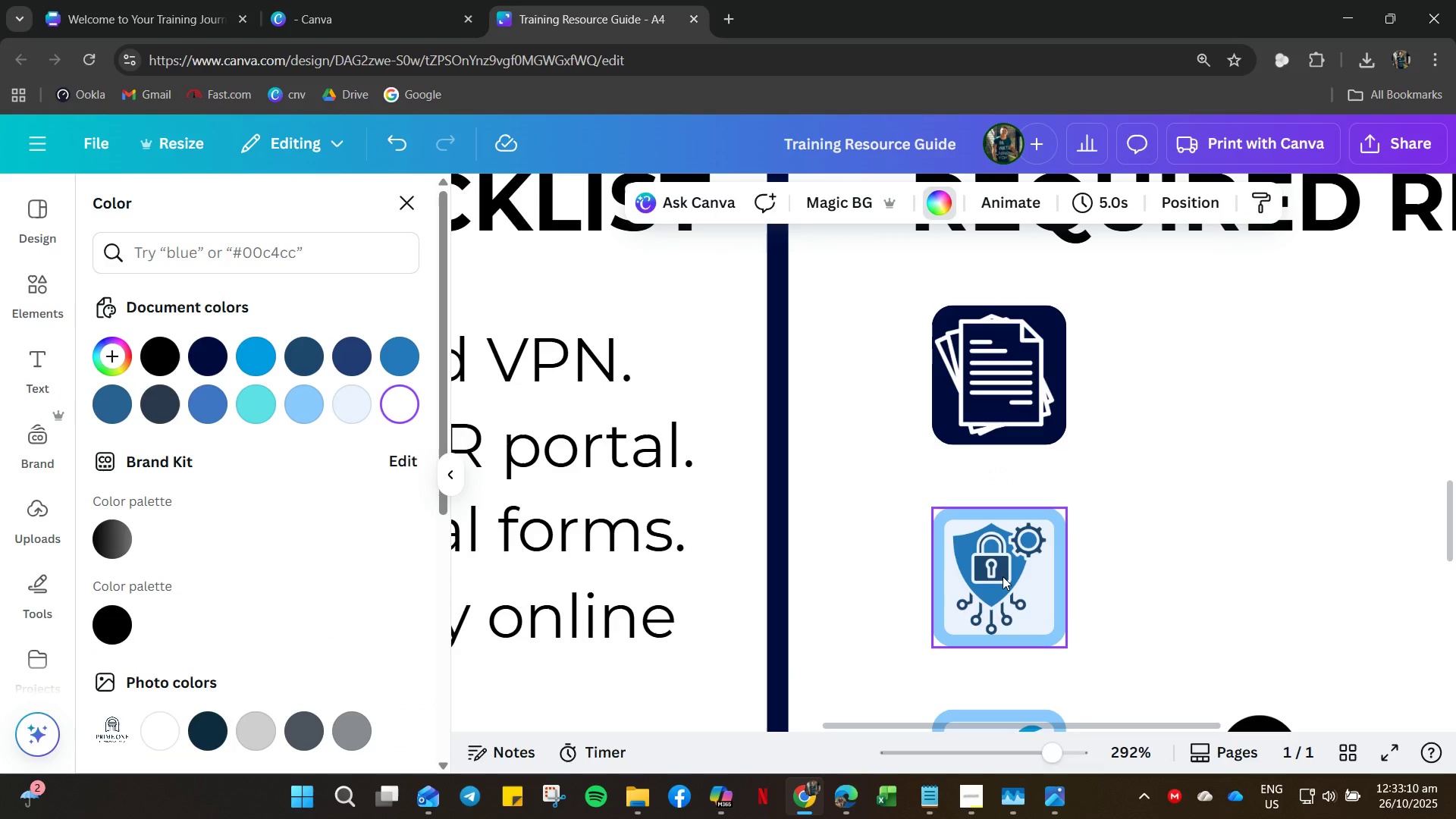 
left_click([1003, 576])
 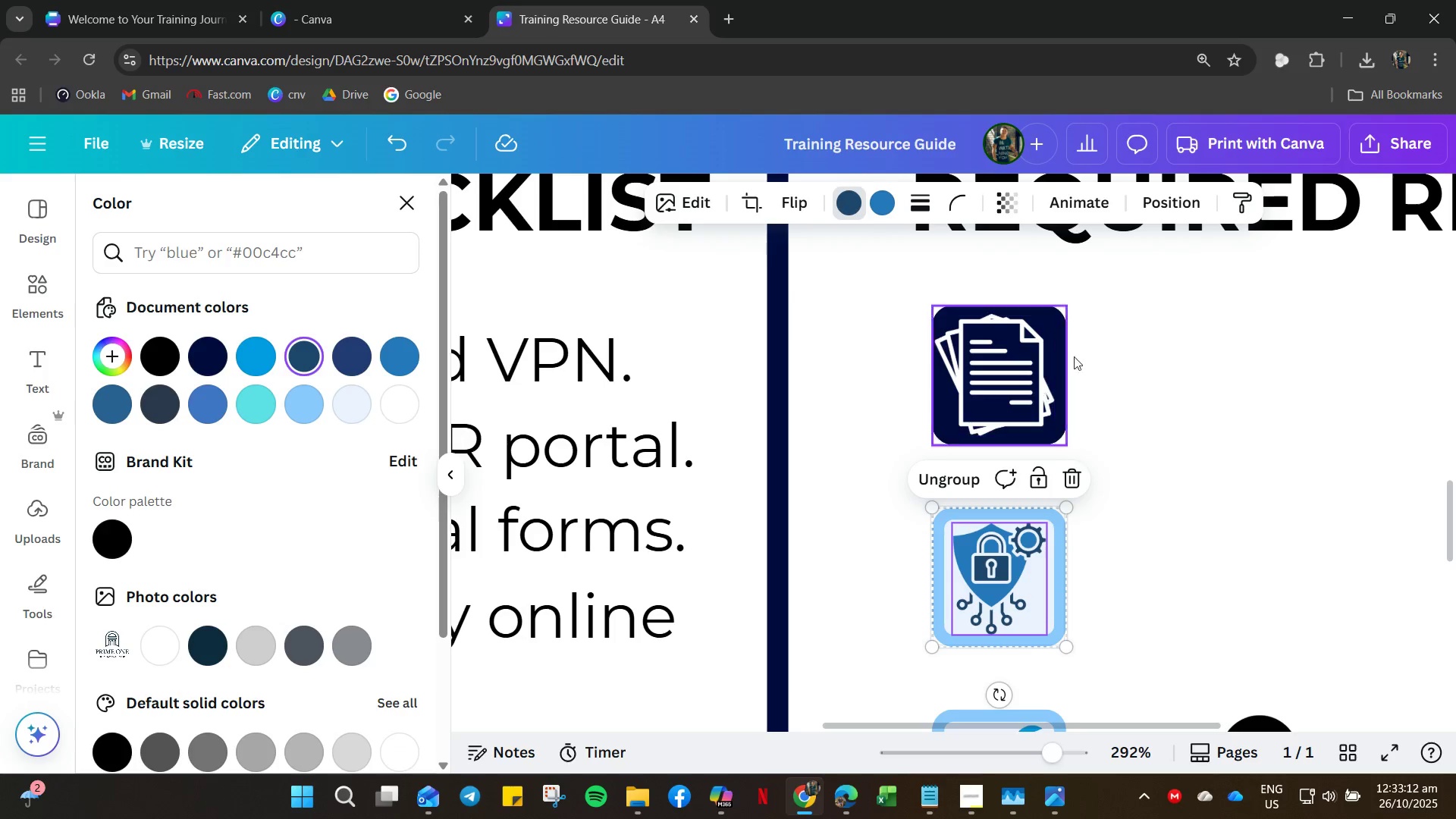 
left_click([1060, 348])
 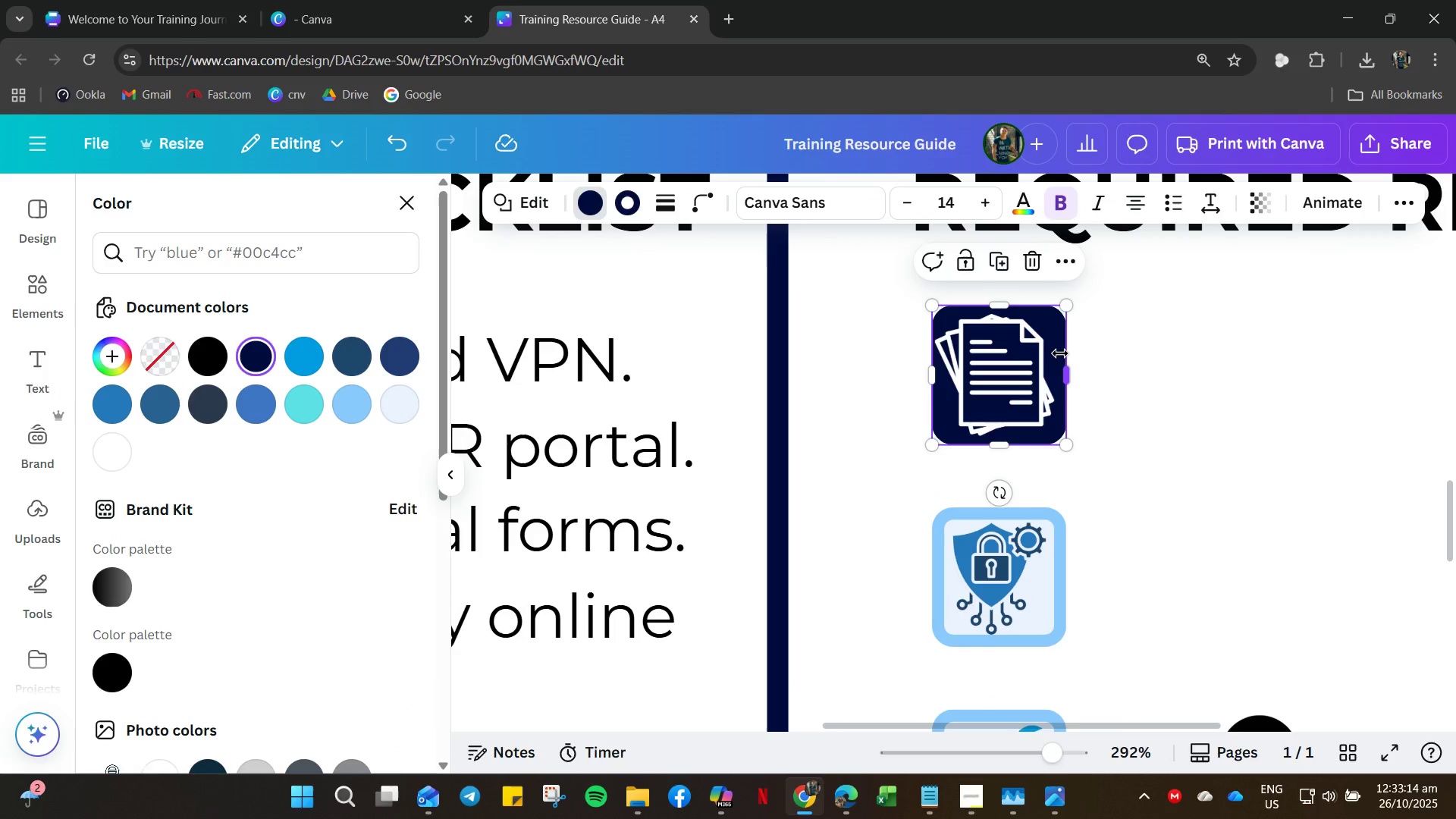 
key(Control+C)
 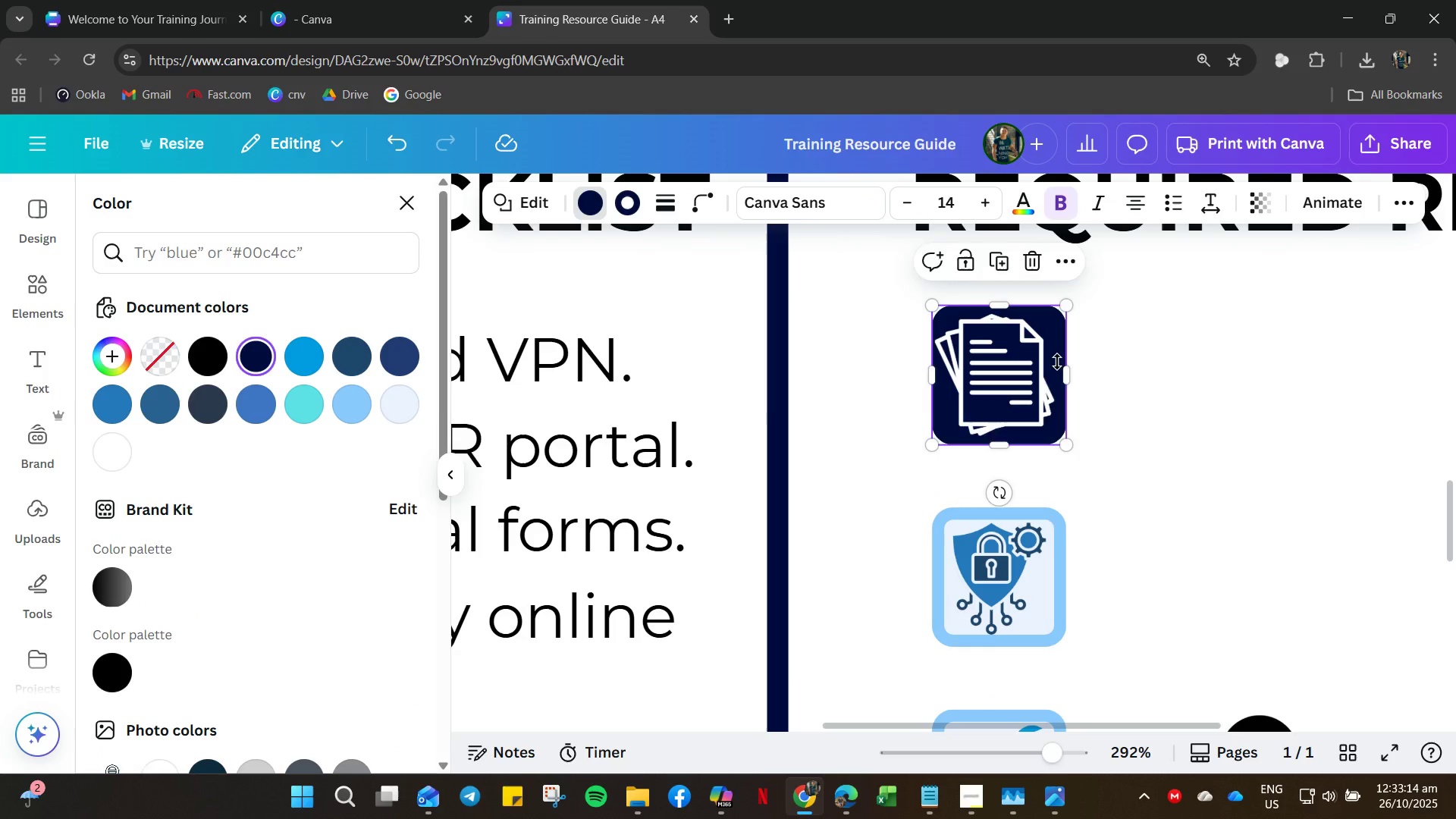 
key(Control+V)
 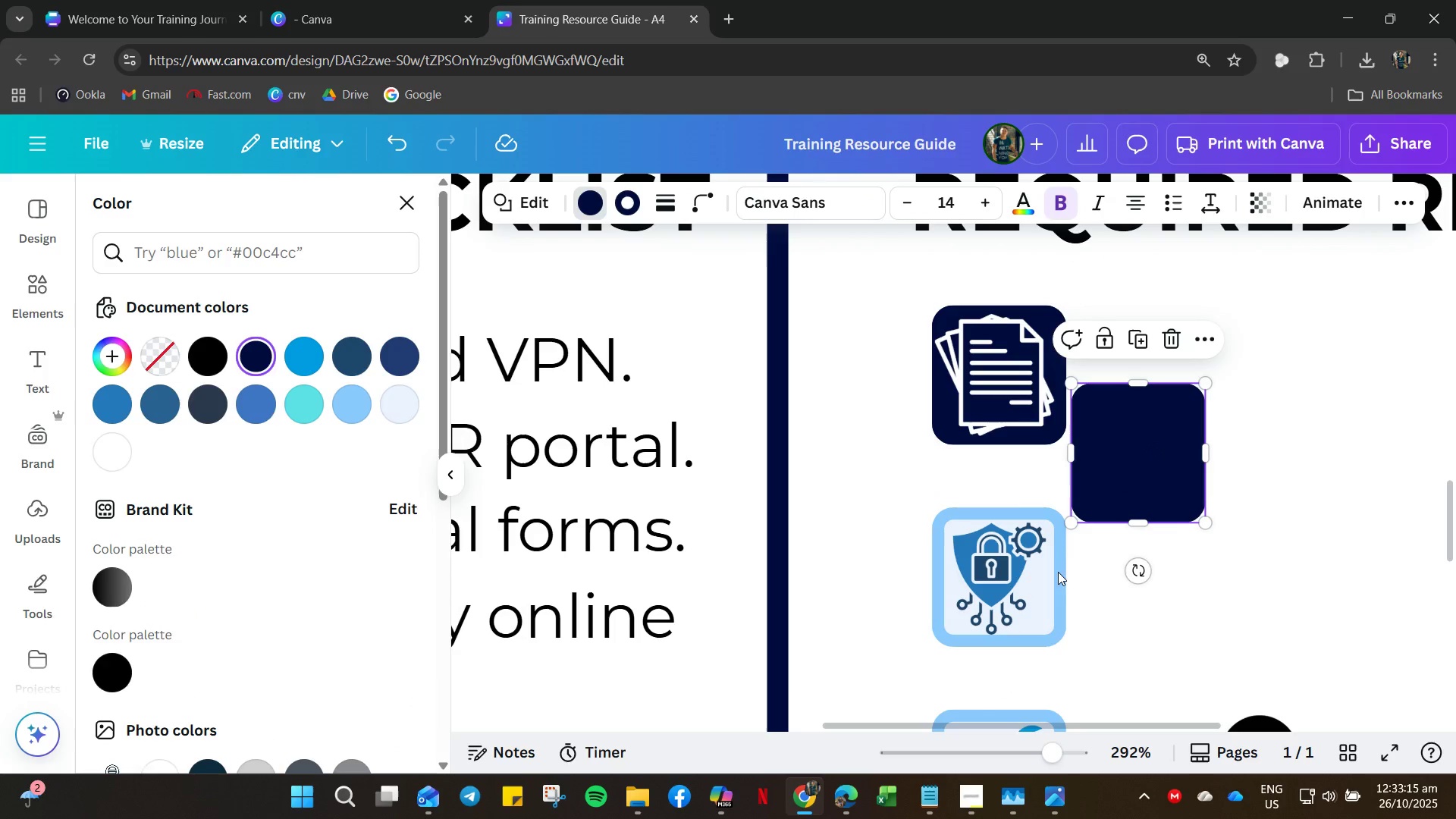 
left_click([1057, 575])
 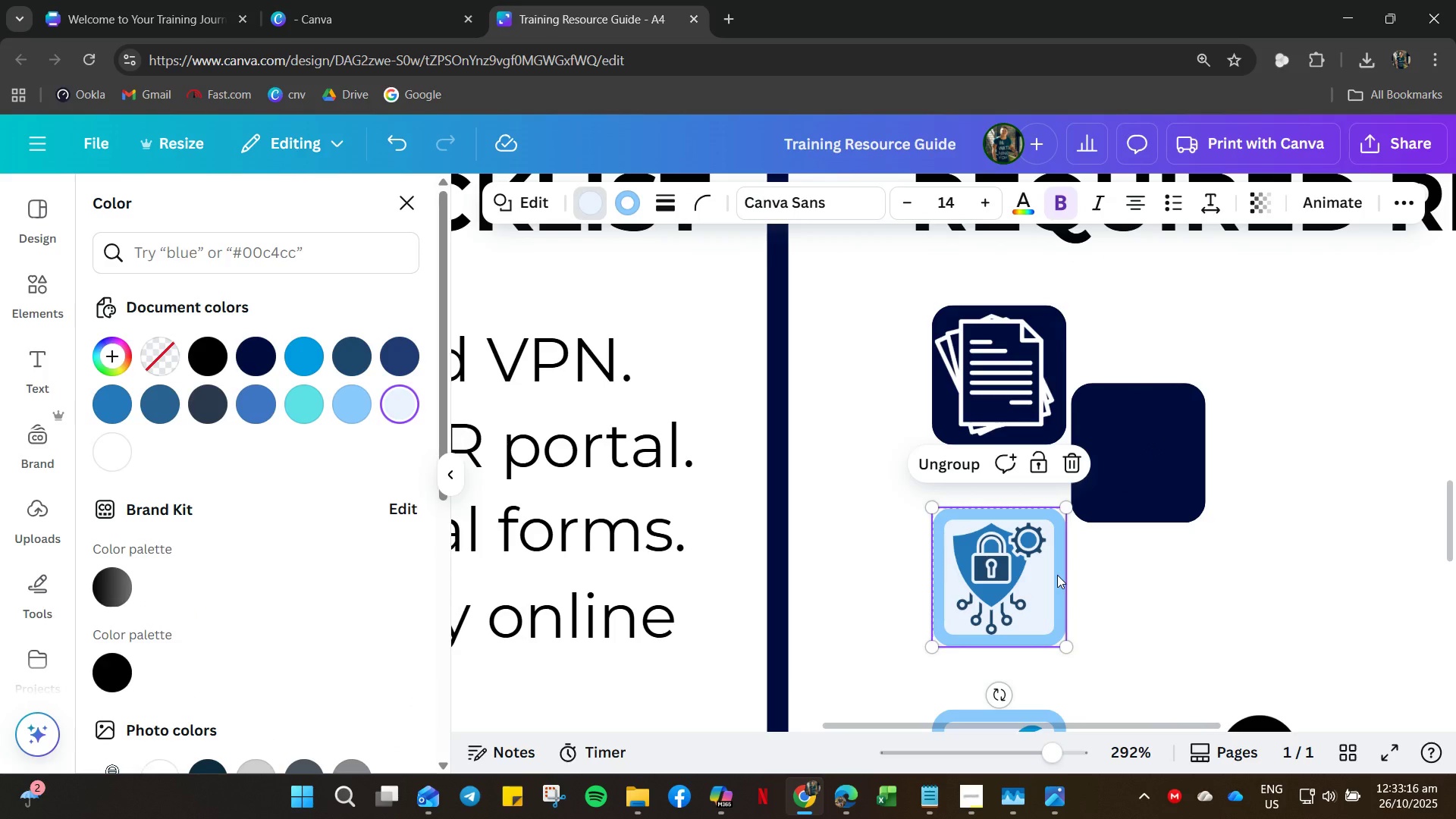 
key(Delete)
 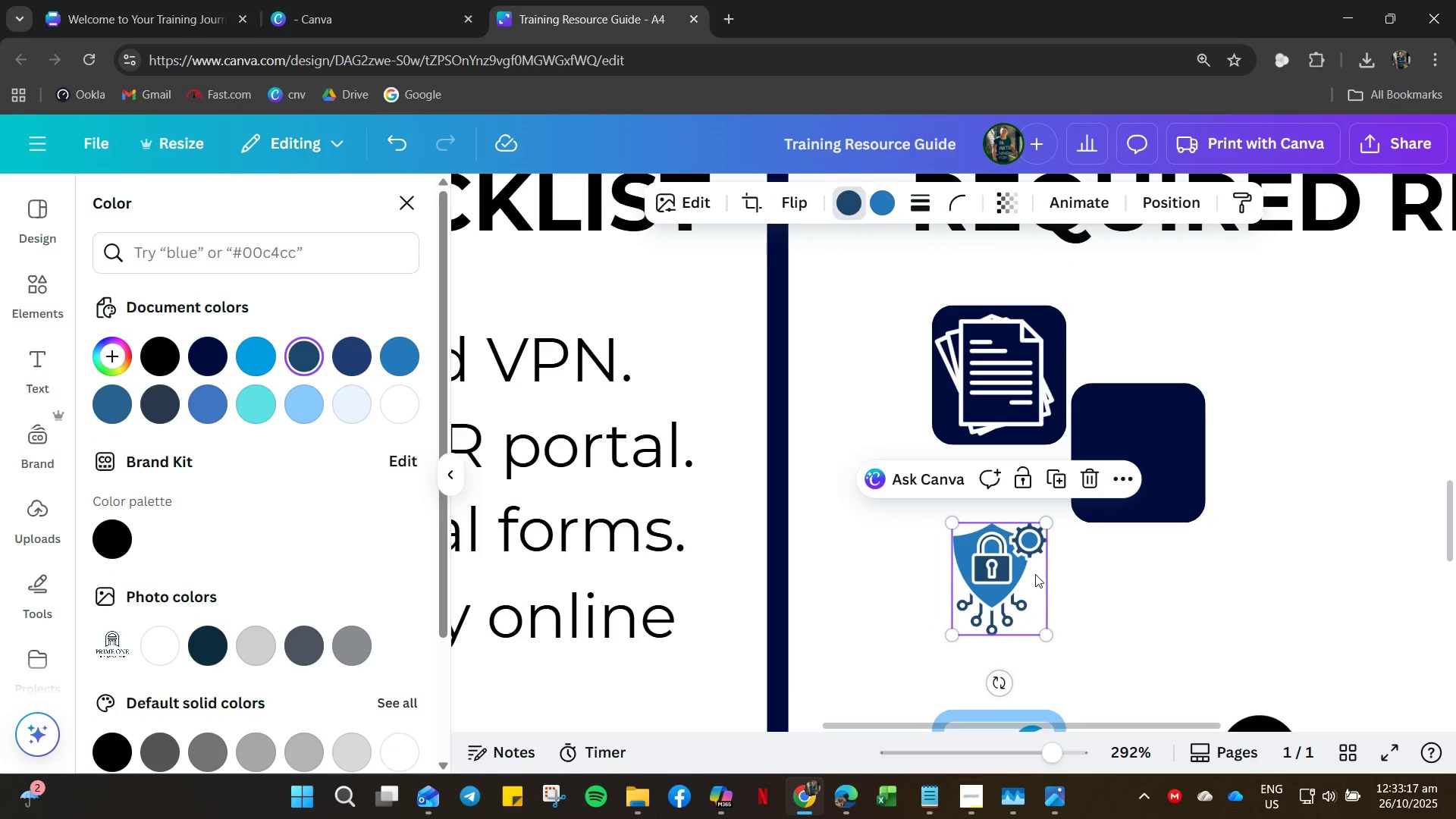 
left_click([1035, 574])
 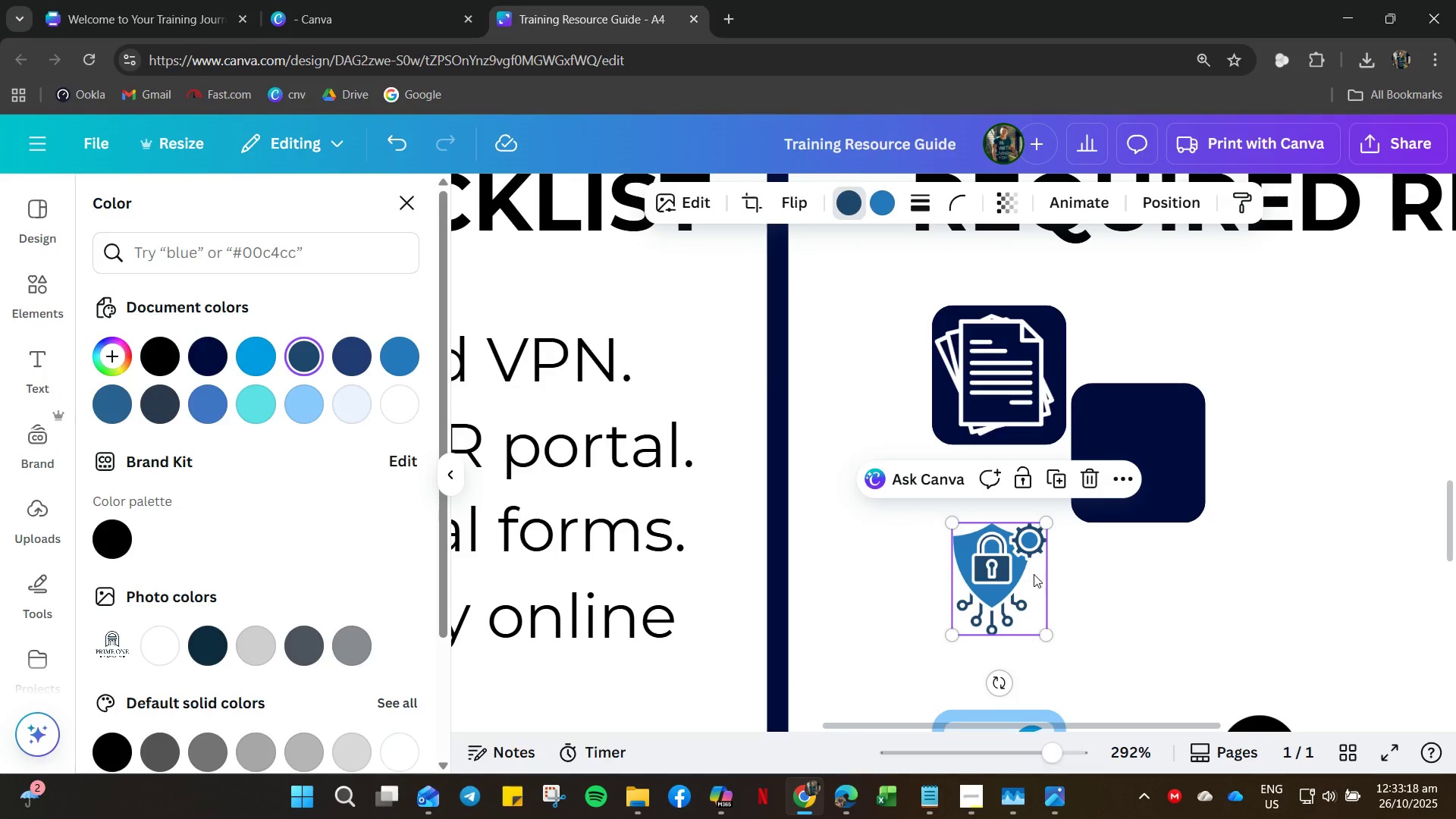 
key(Delete)
 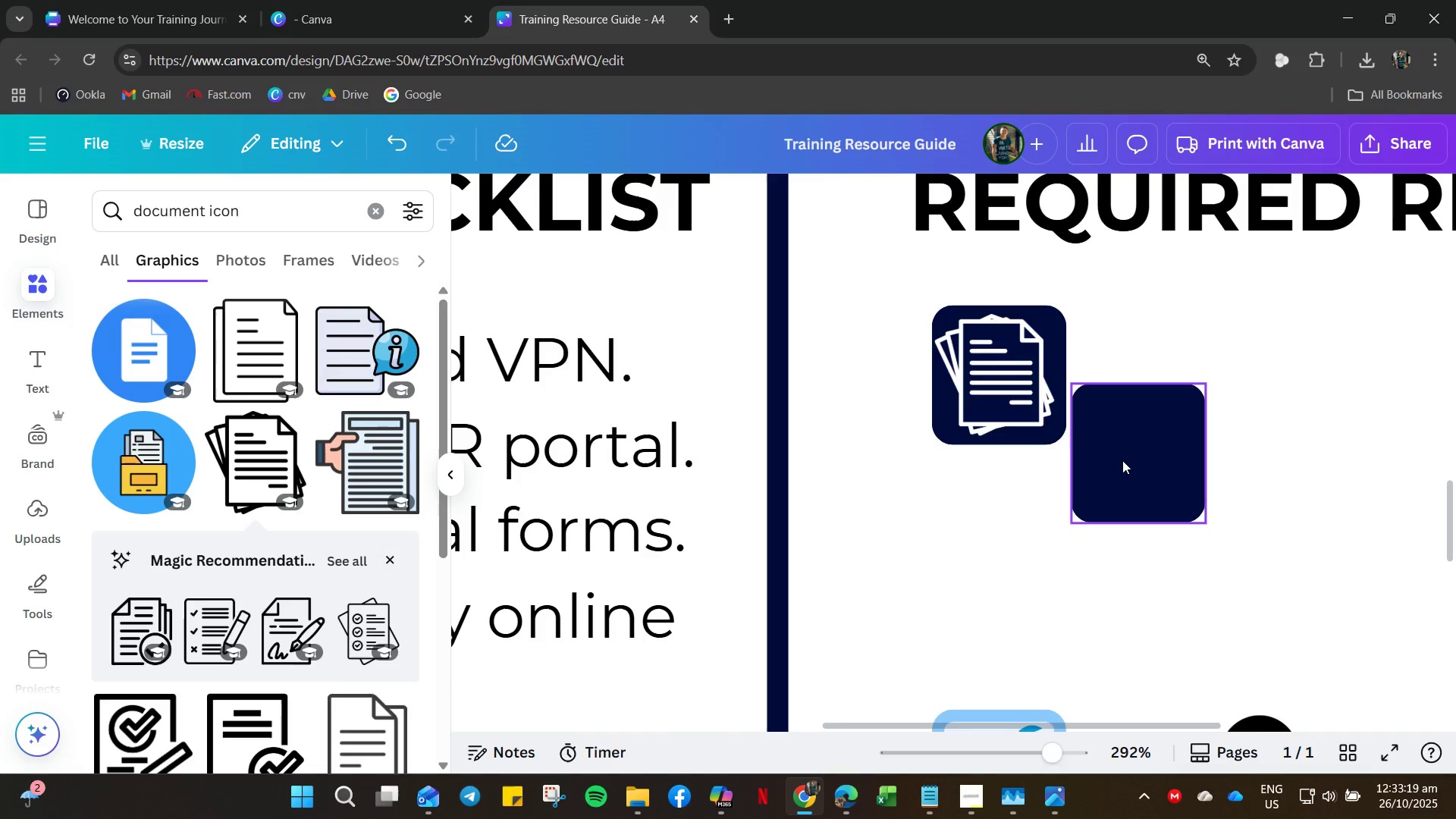 
left_click_drag(start_coordinate=[1161, 449], to_coordinate=[1027, 573])
 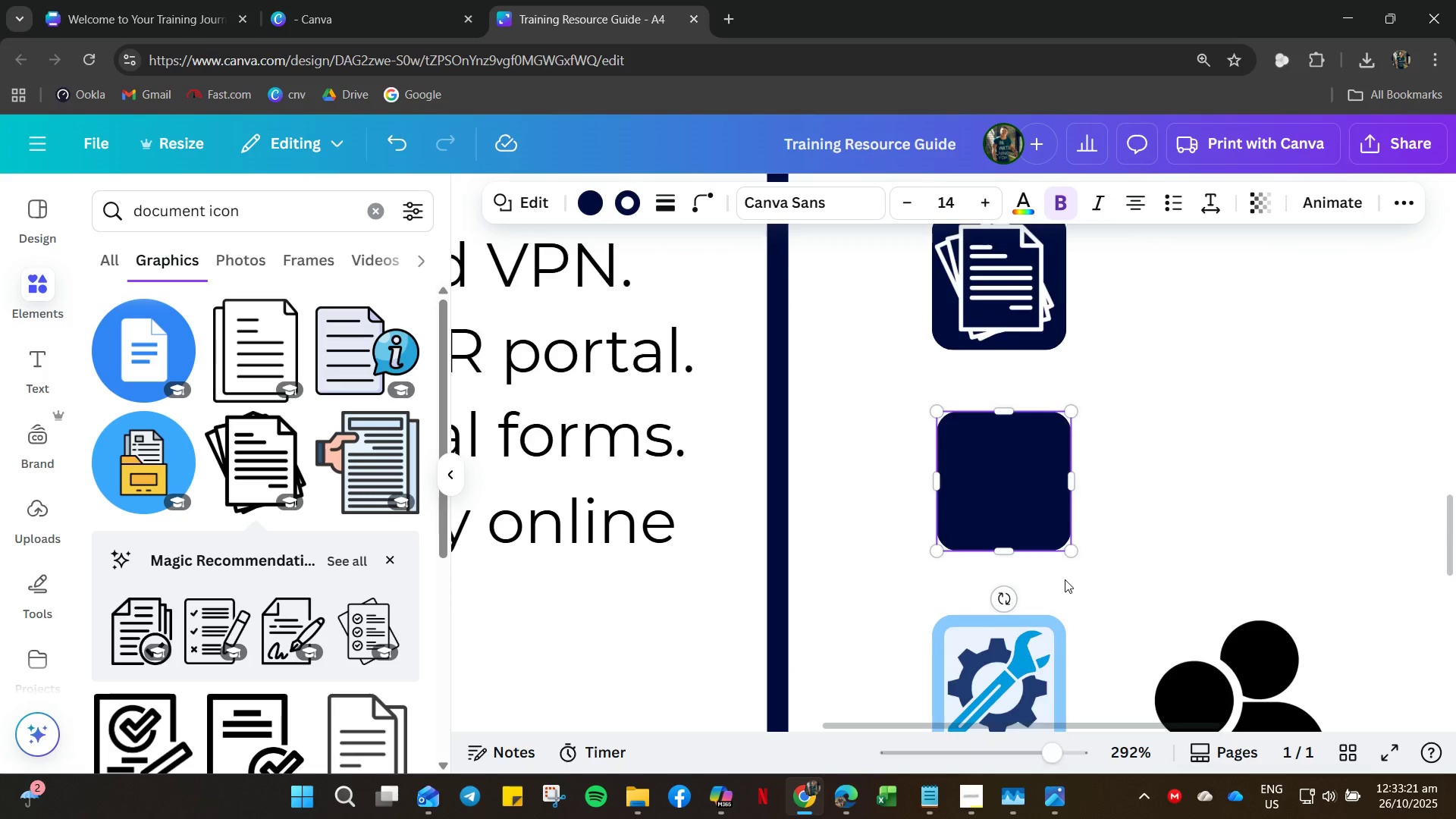 
scroll: coordinate [1066, 579], scroll_direction: down, amount: 5.0
 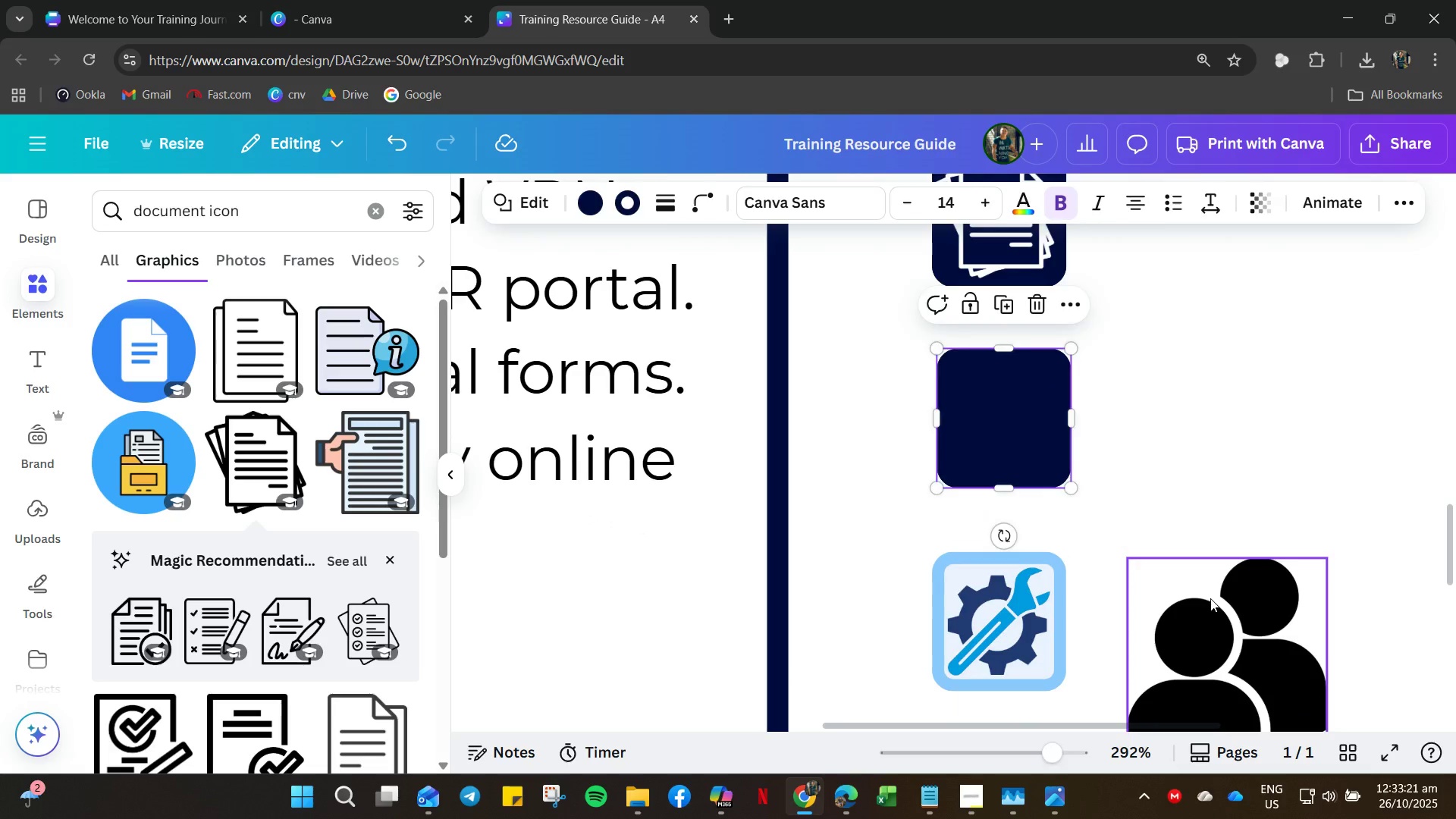 
left_click([1210, 598])
 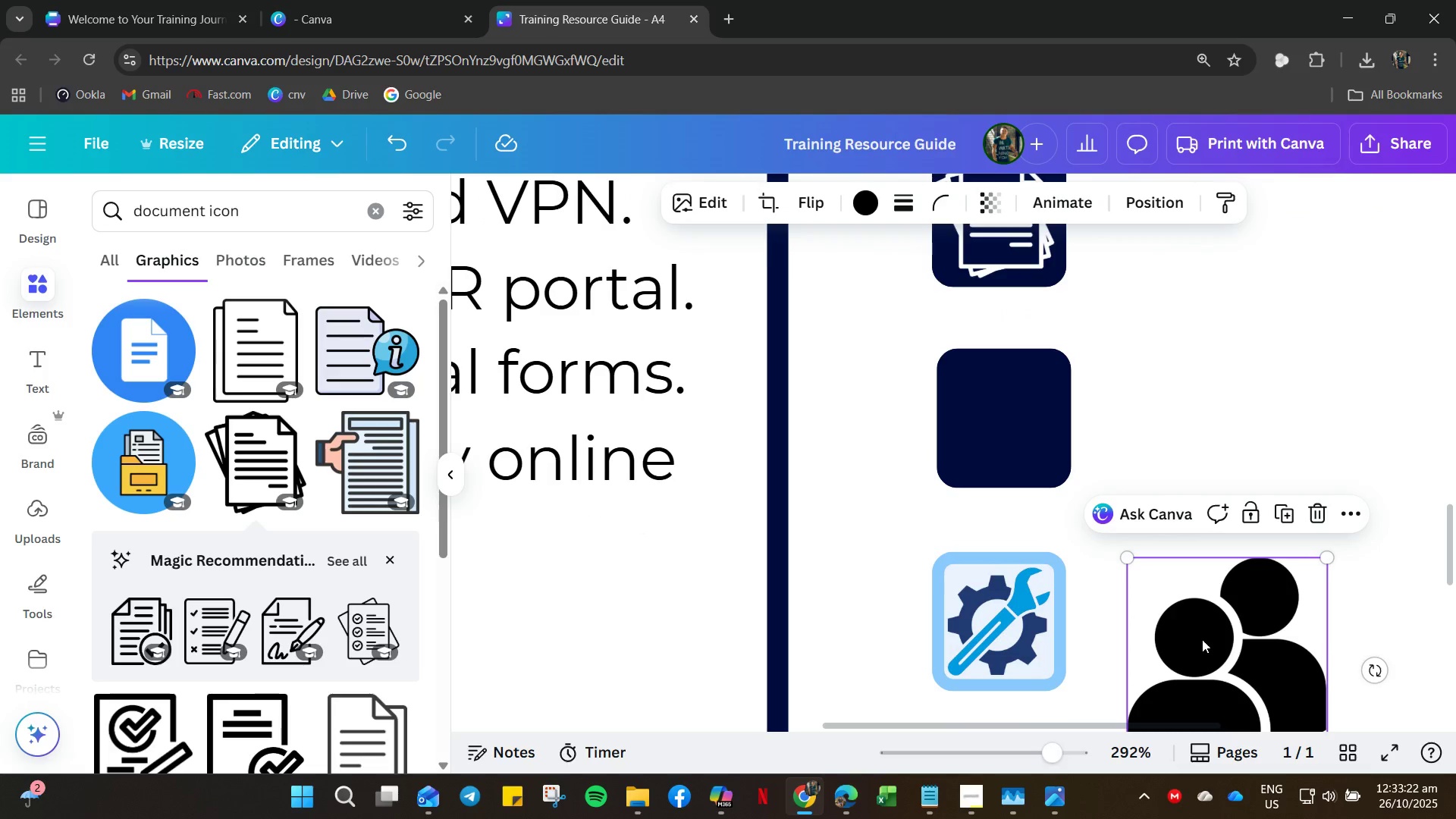 
left_click_drag(start_coordinate=[1200, 639], to_coordinate=[1185, 366])
 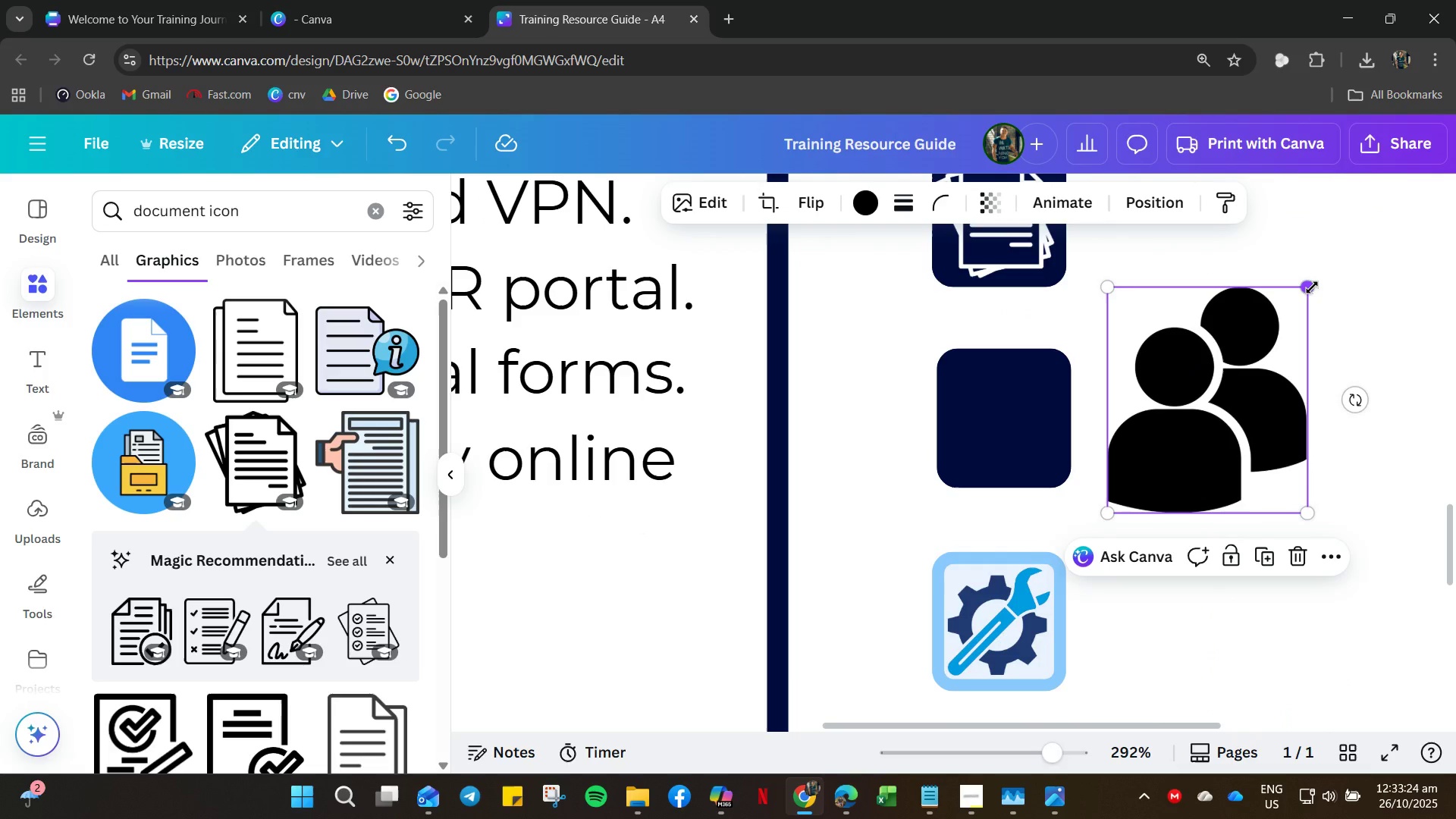 
left_click_drag(start_coordinate=[1312, 287], to_coordinate=[1212, 411])
 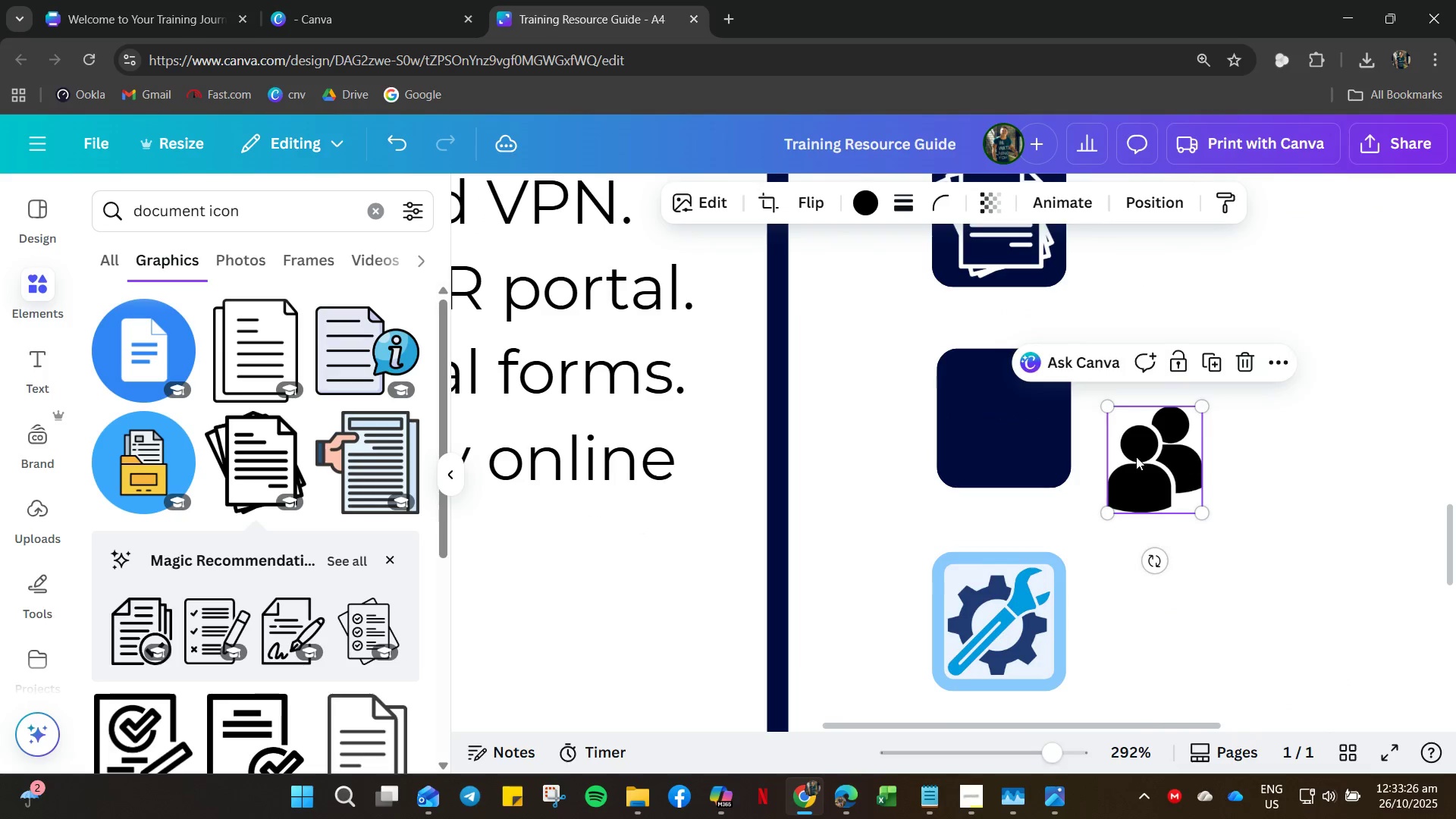 
left_click_drag(start_coordinate=[1186, 457], to_coordinate=[1025, 434])
 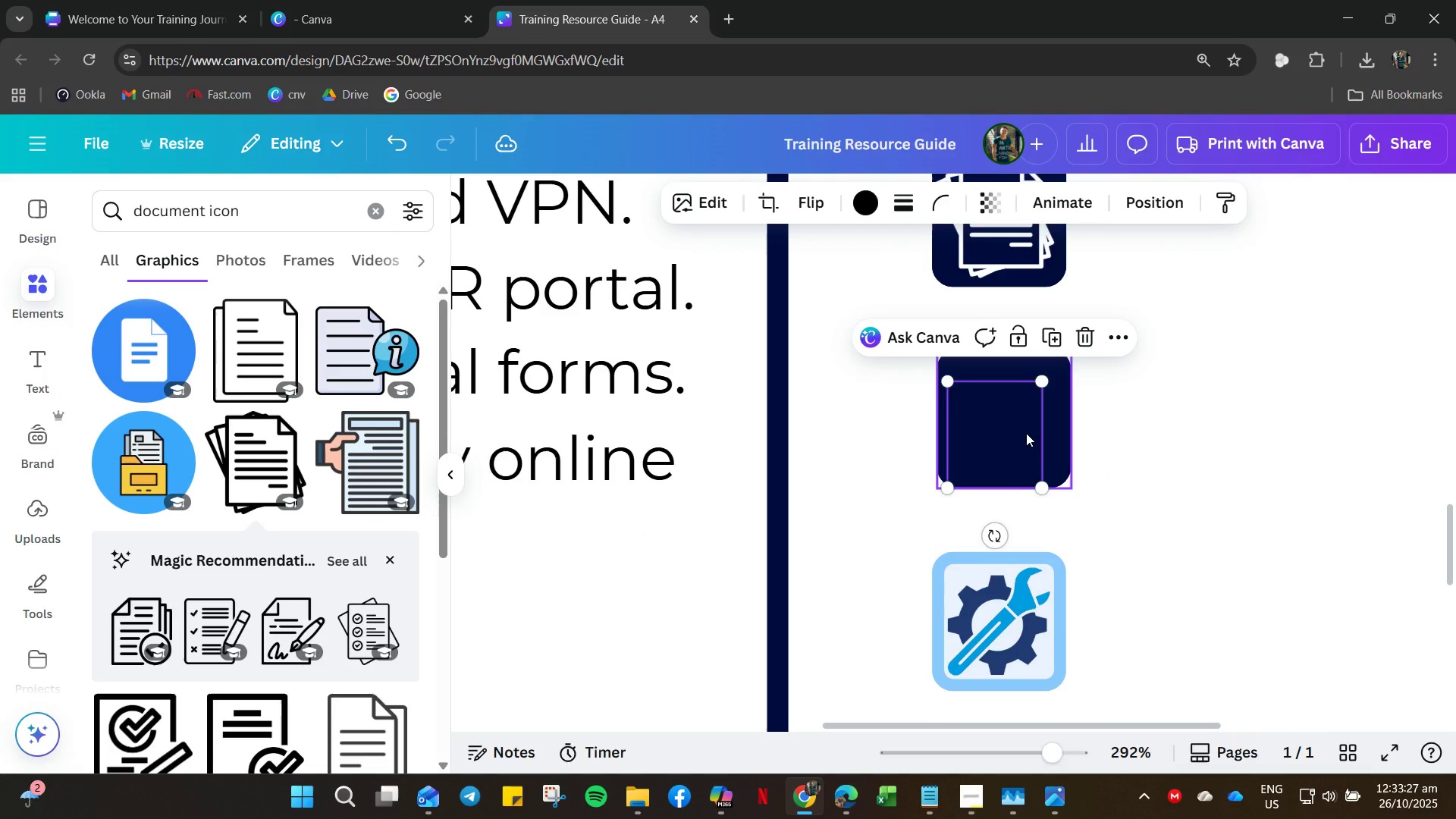 
right_click([1026, 433])
 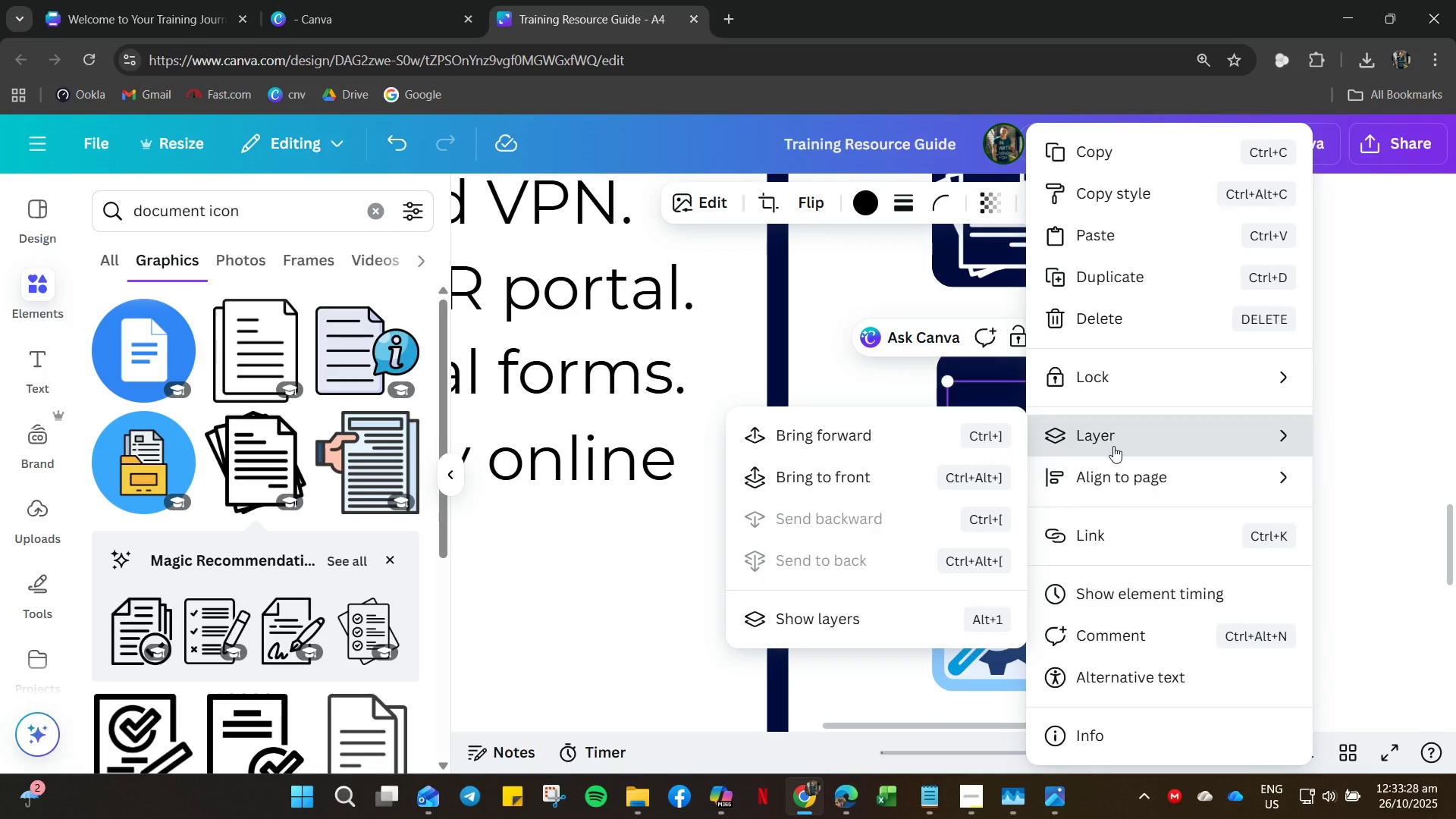 
left_click([1116, 441])
 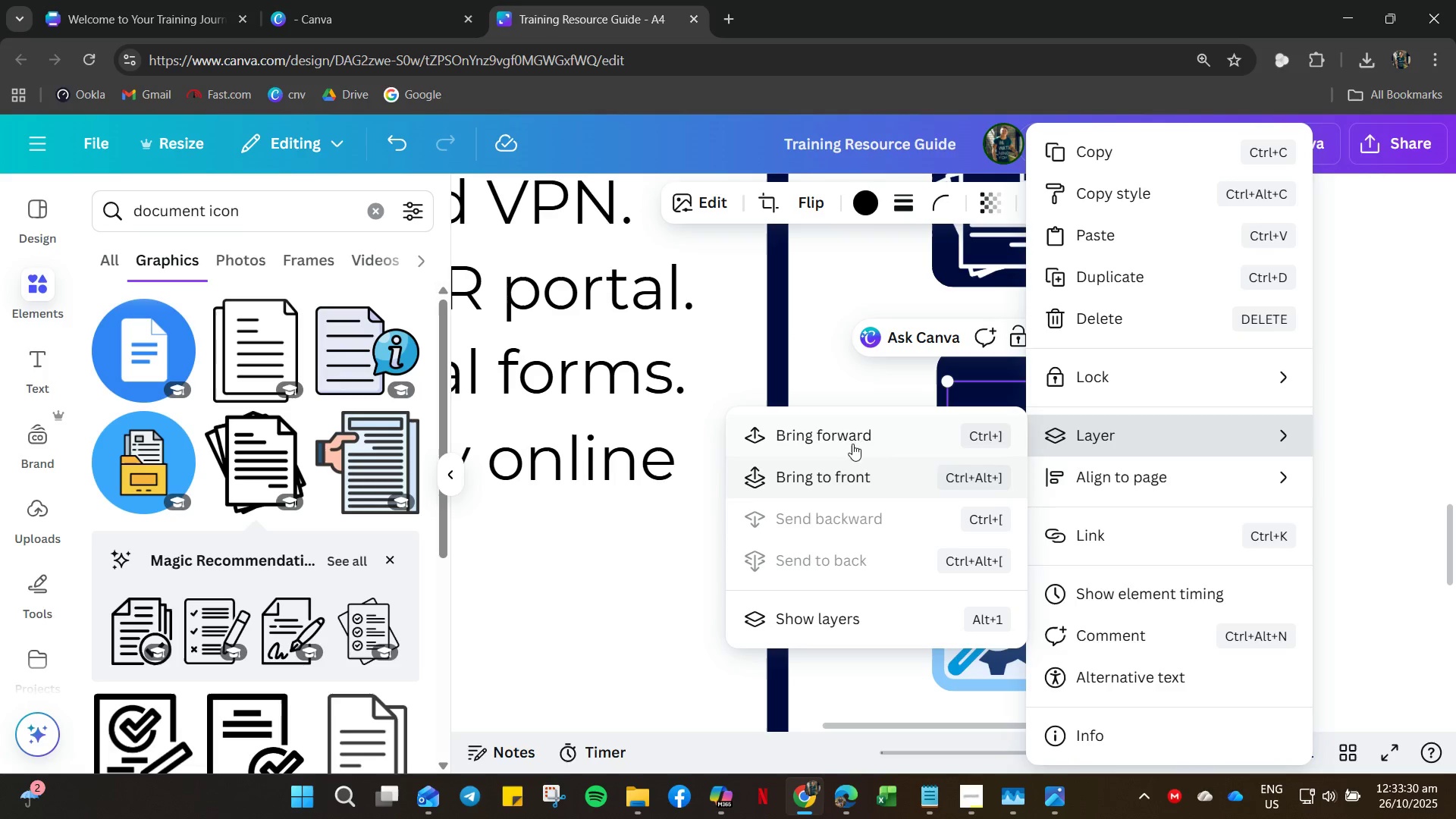 
left_click([846, 472])
 